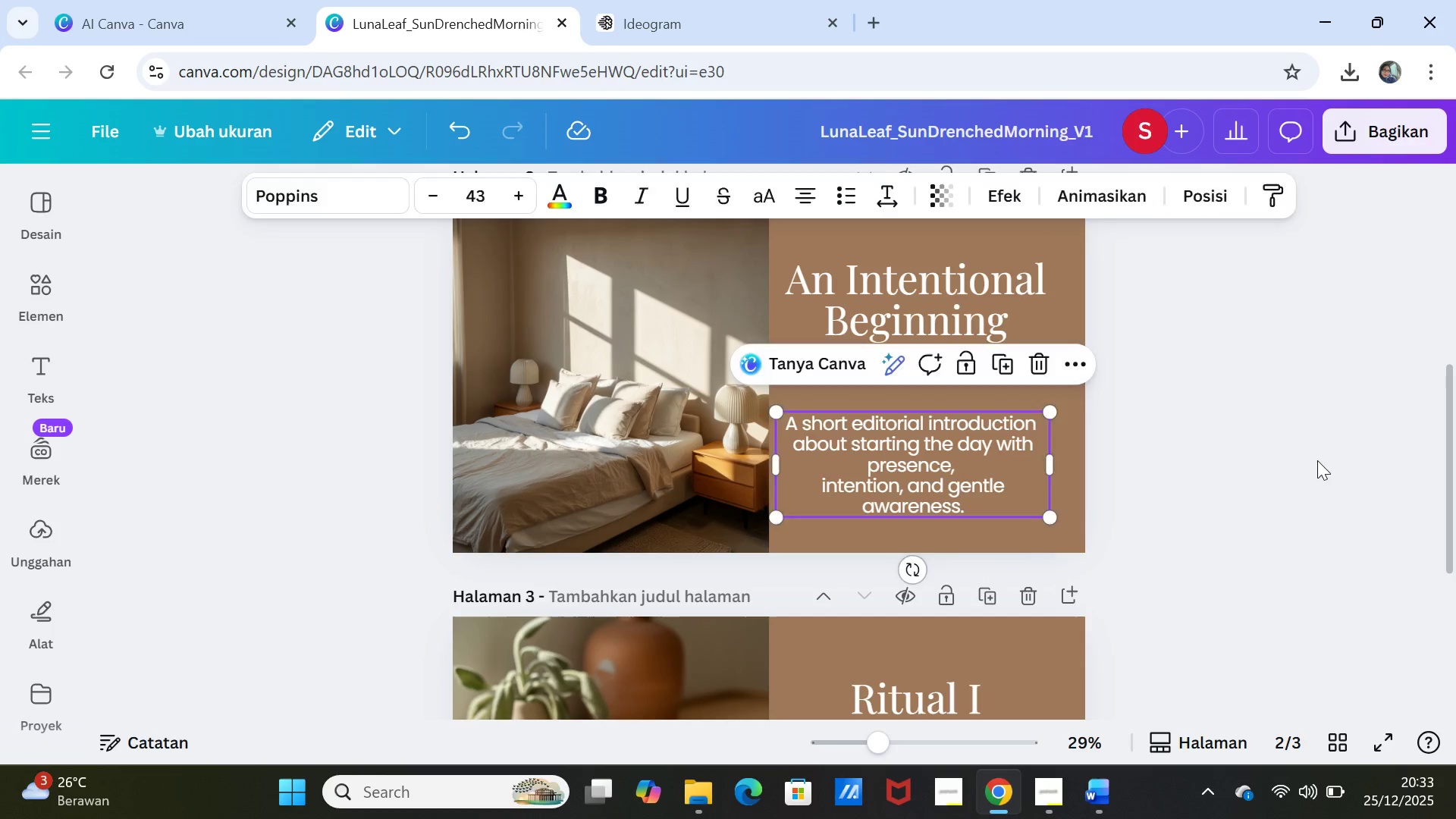 
left_click([1317, 460])
 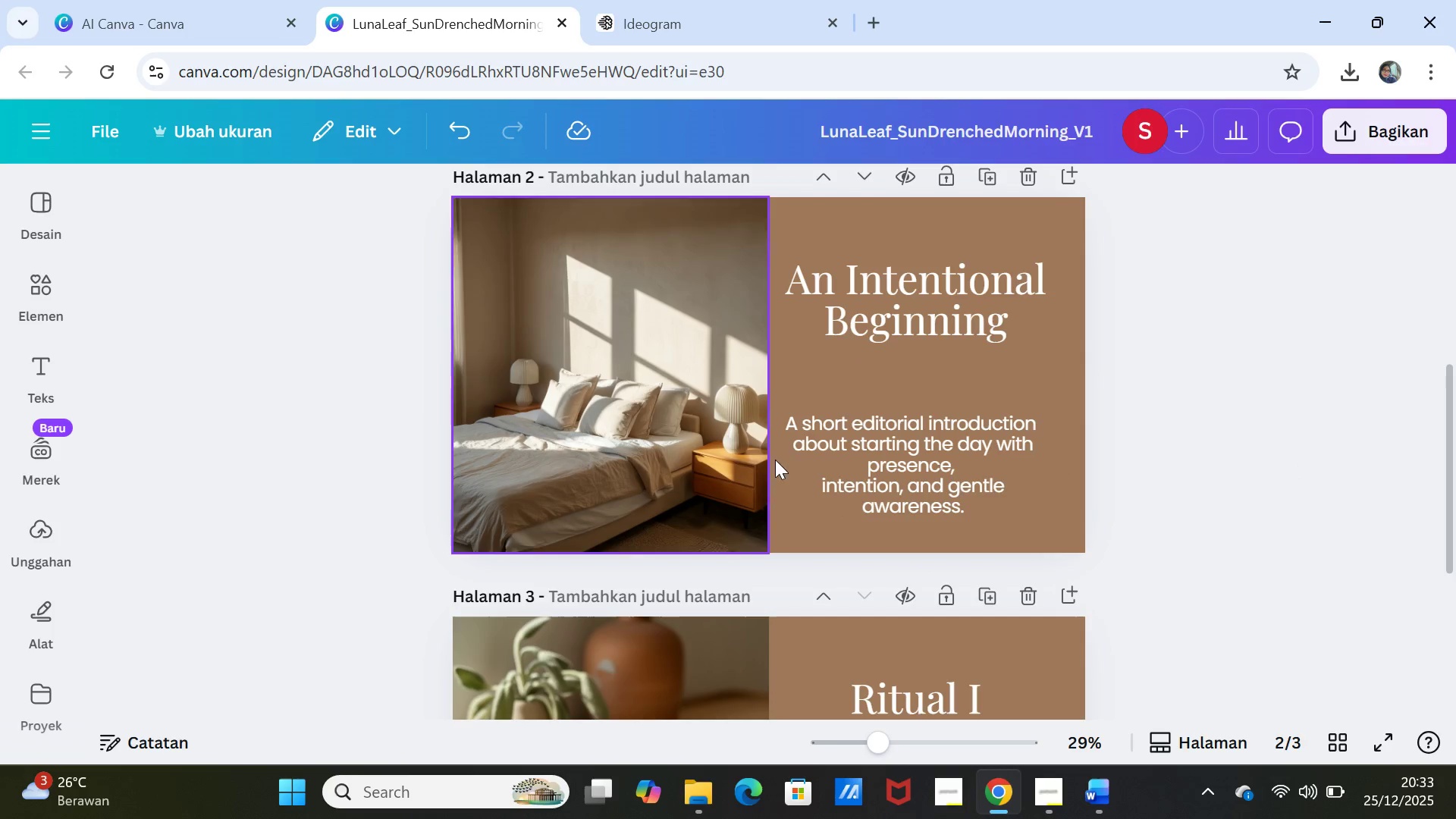 
left_click([822, 460])
 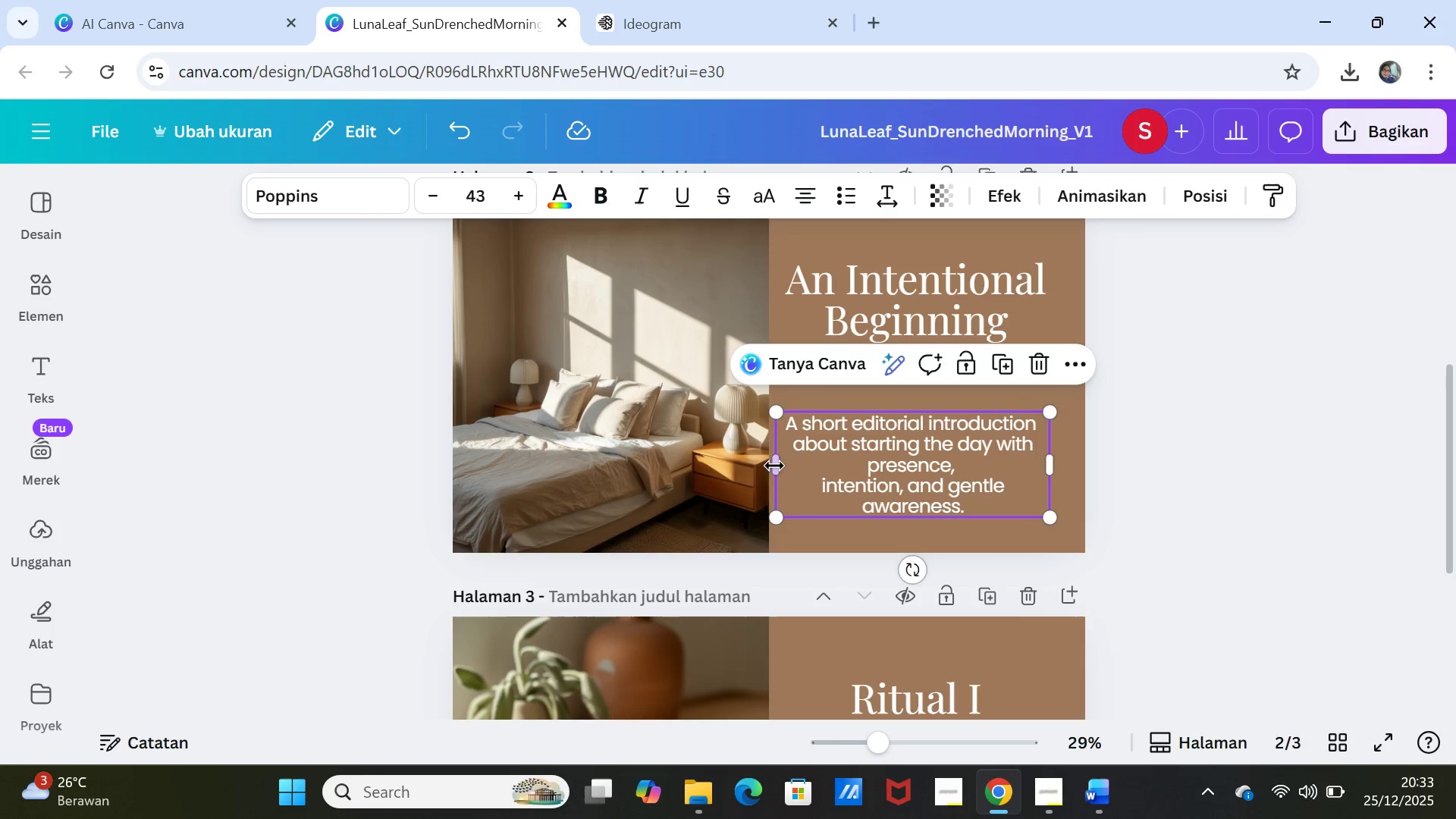 
left_click_drag(start_coordinate=[774, 466], to_coordinate=[796, 465])
 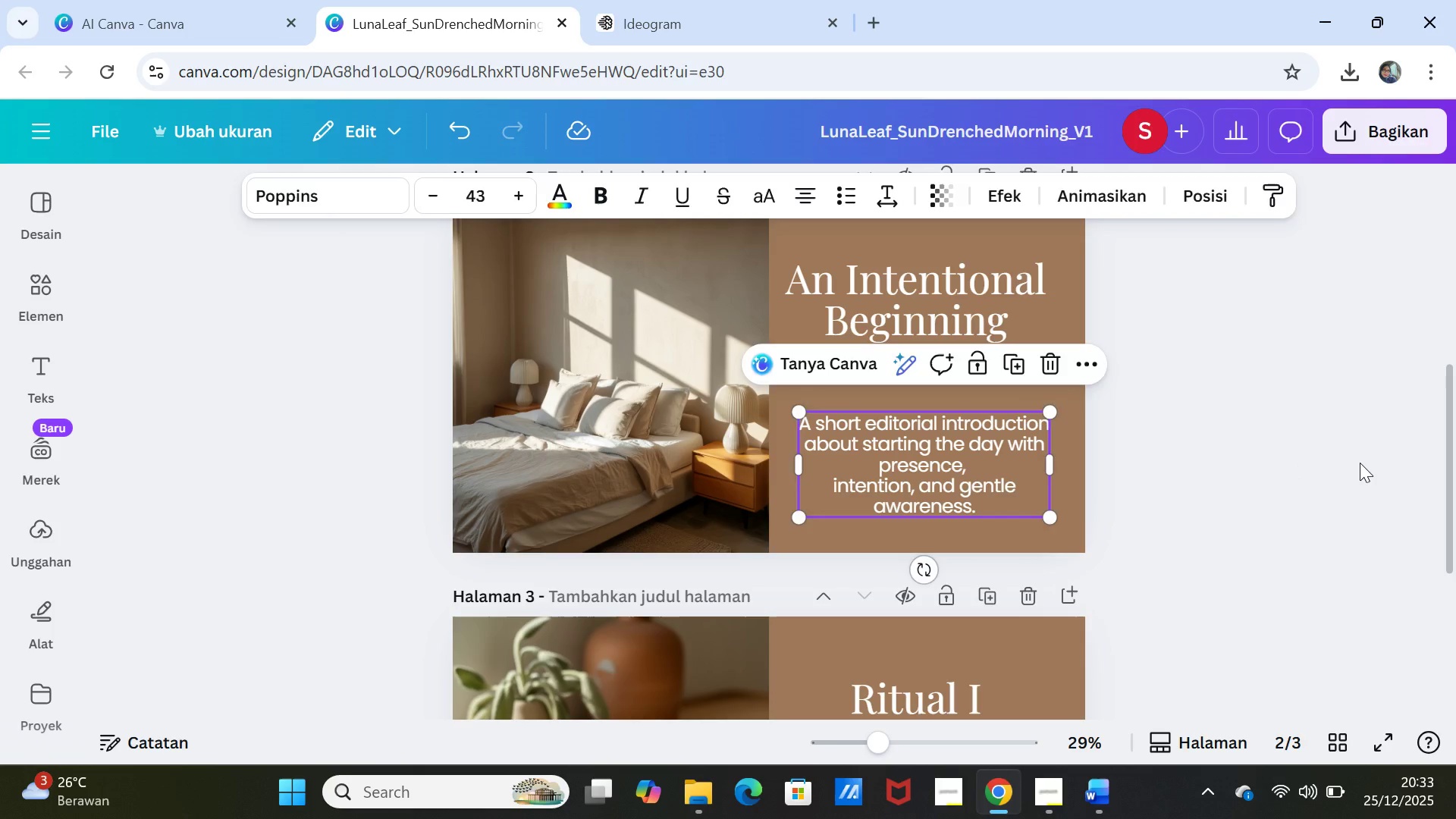 
left_click([1360, 463])
 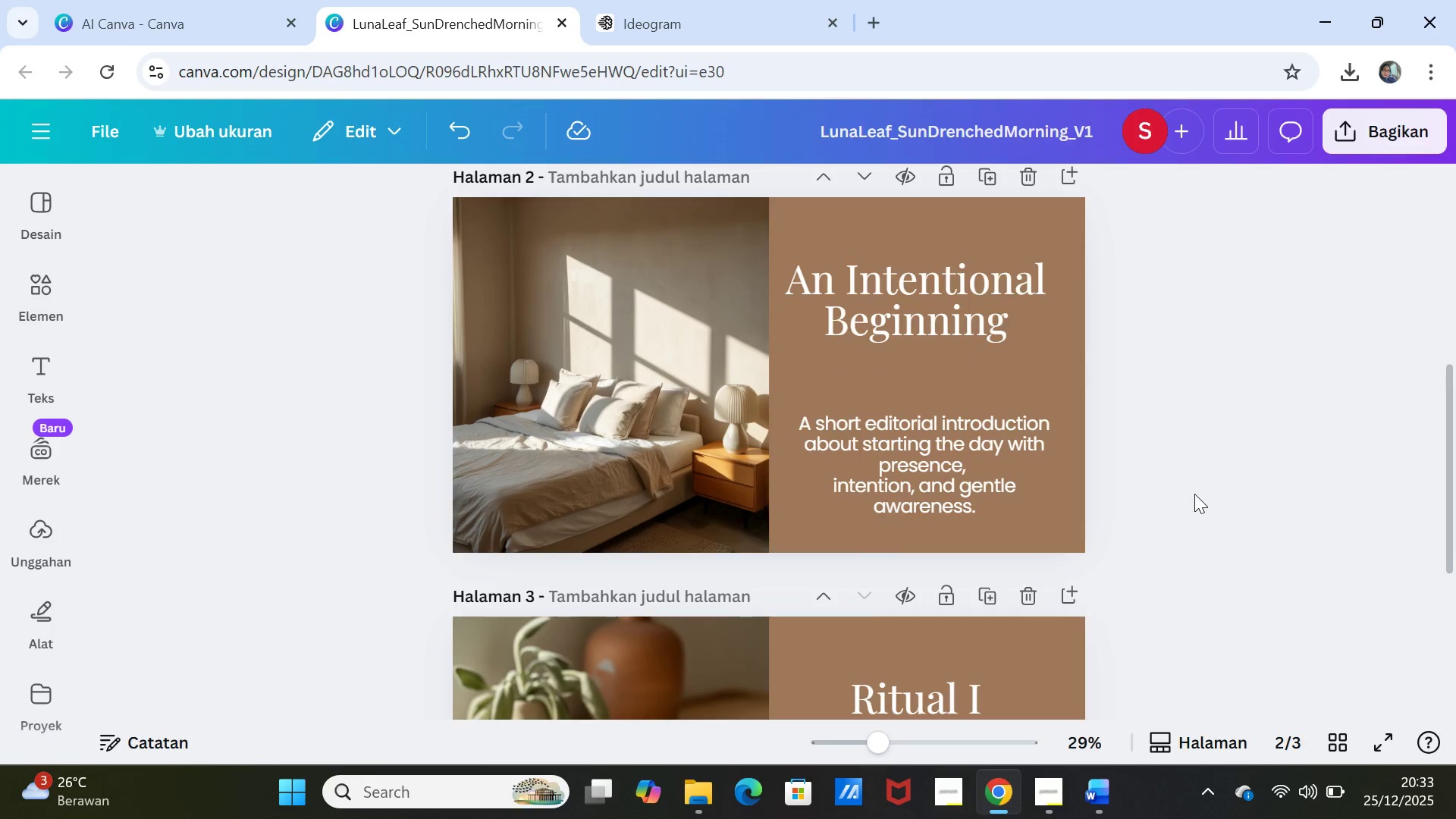 
scroll: coordinate [1194, 494], scroll_direction: up, amount: 3.0
 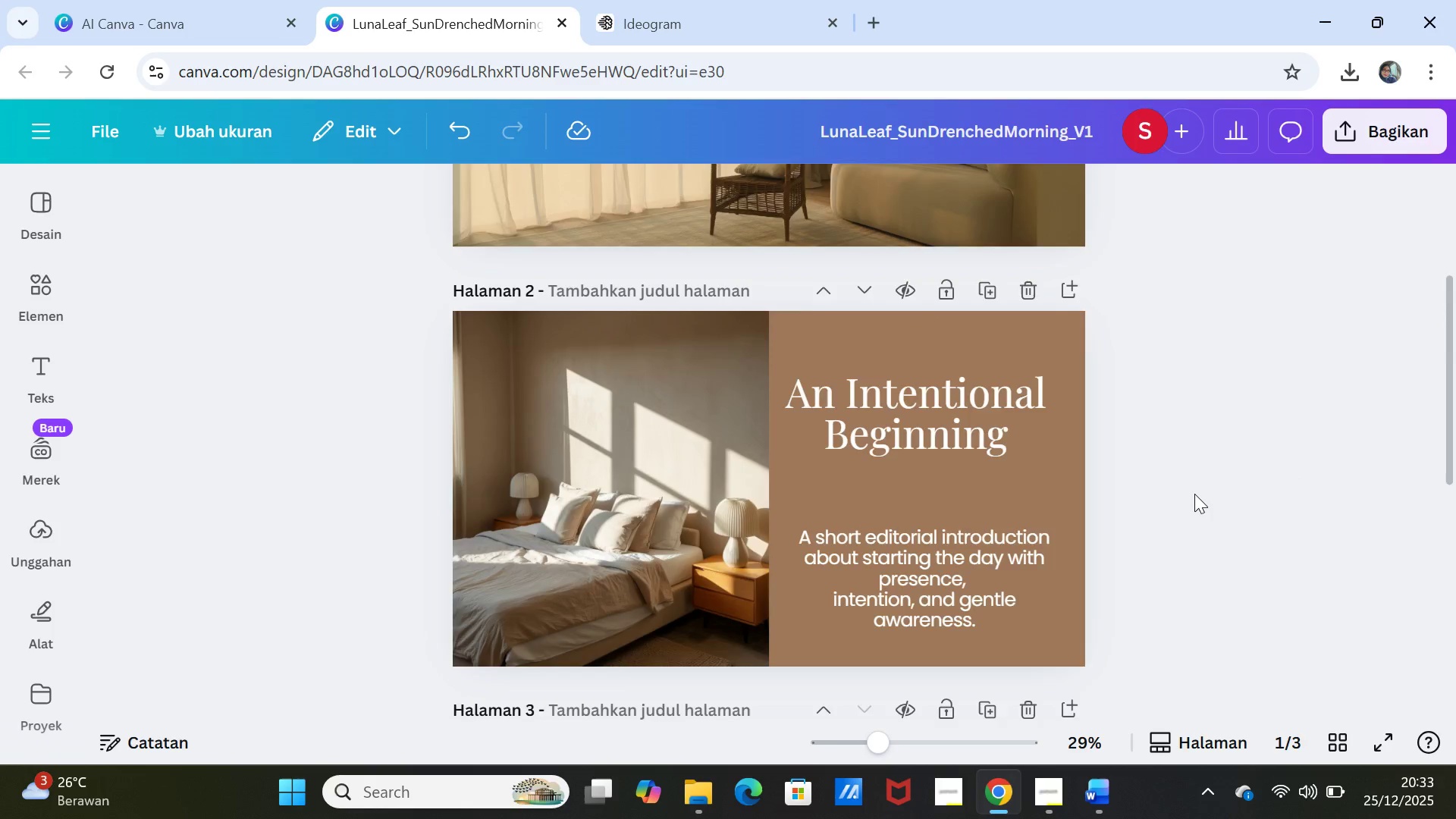 
scroll: coordinate [1194, 494], scroll_direction: down, amount: 3.0
 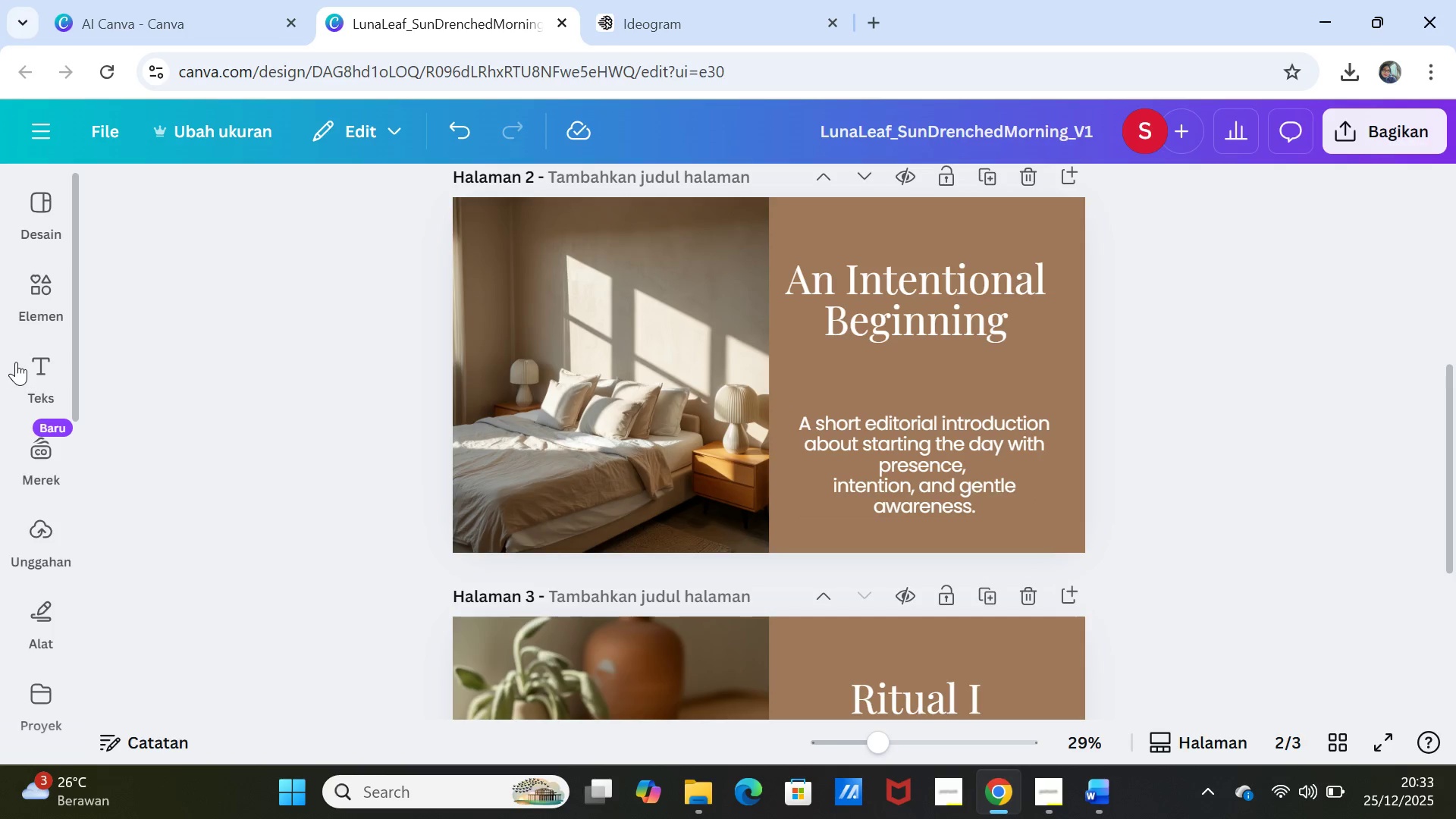 
left_click([33, 304])
 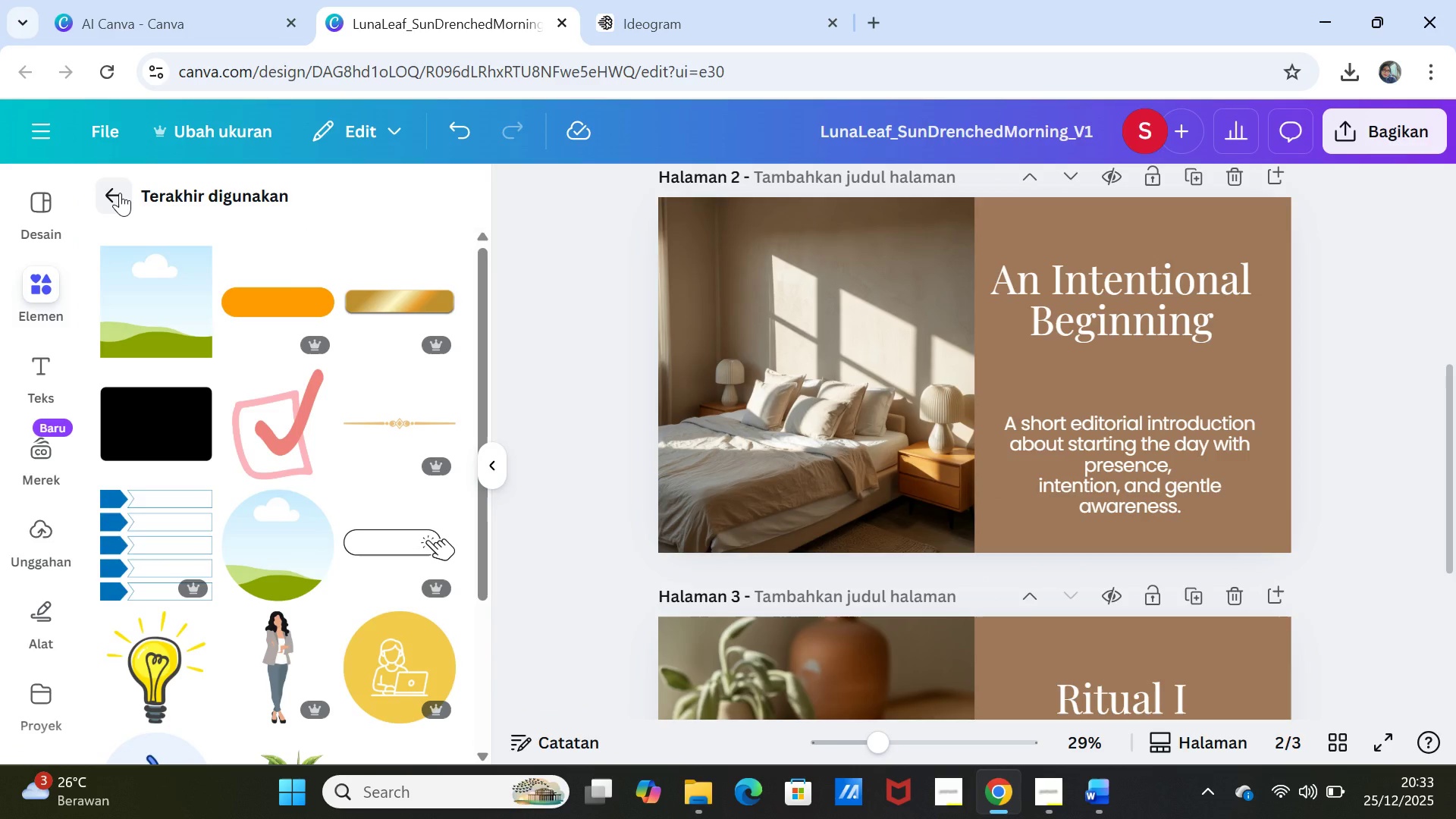 
left_click([120, 193])
 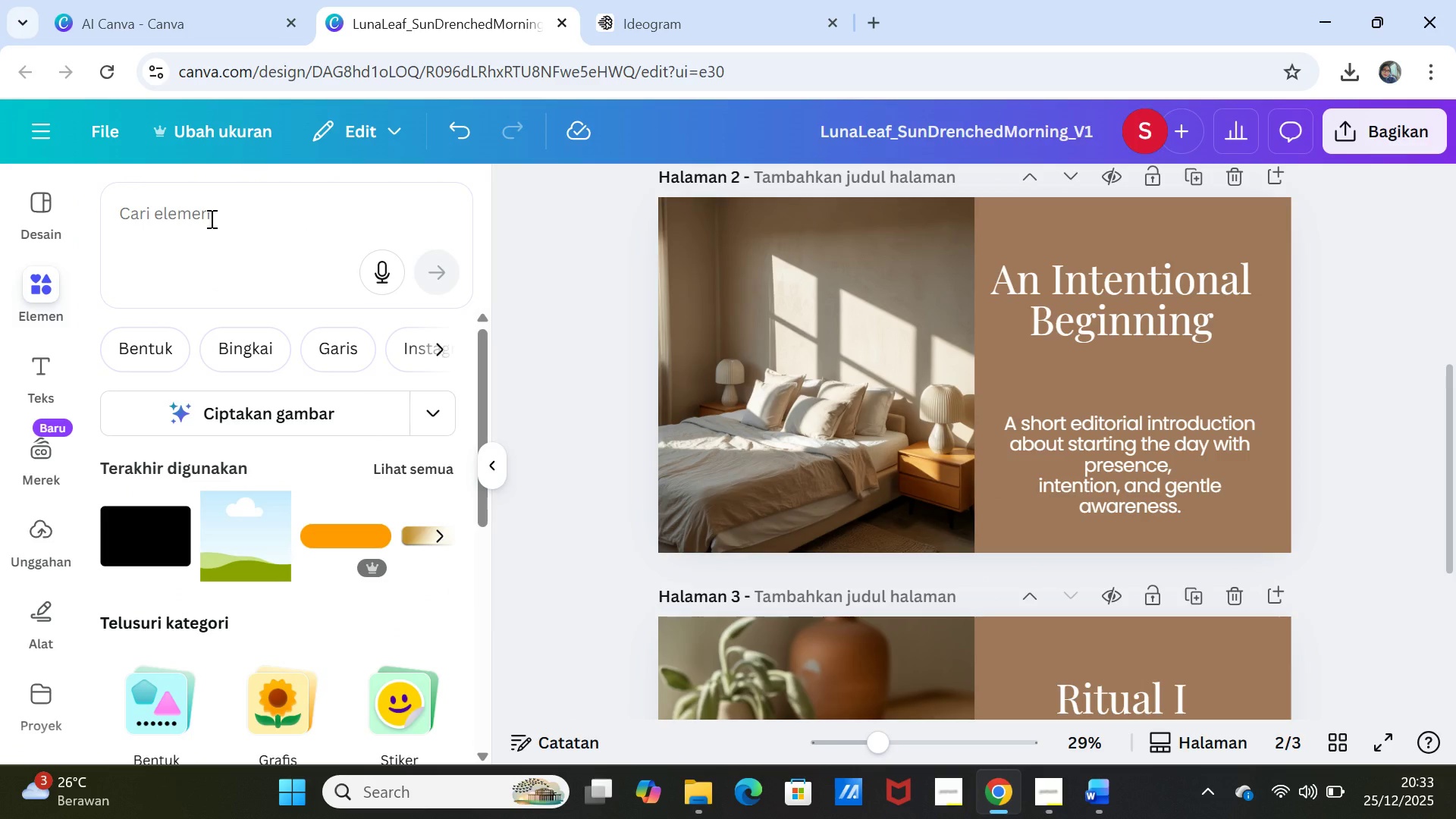 
left_click([210, 218])
 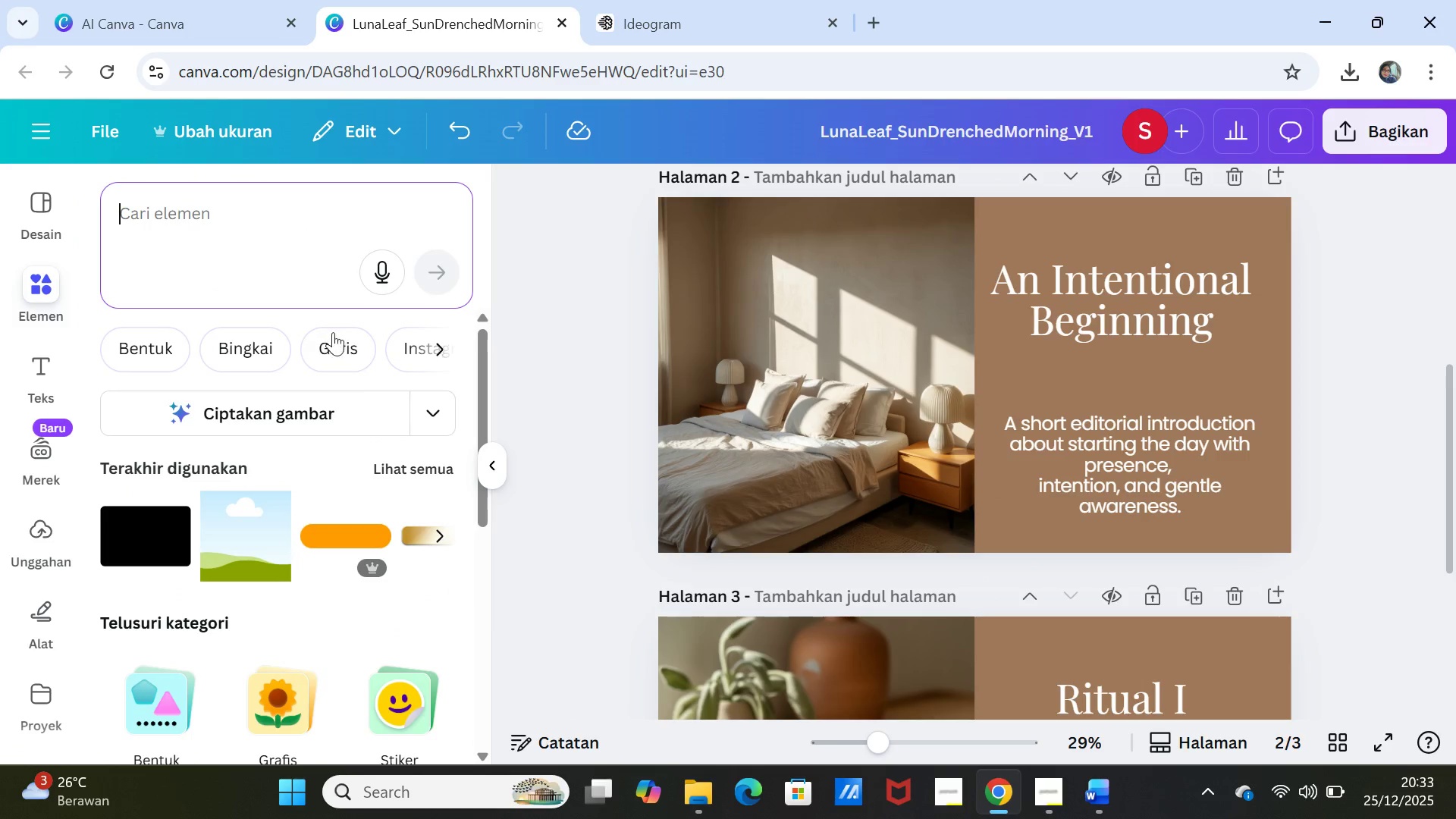 
left_click([337, 336])
 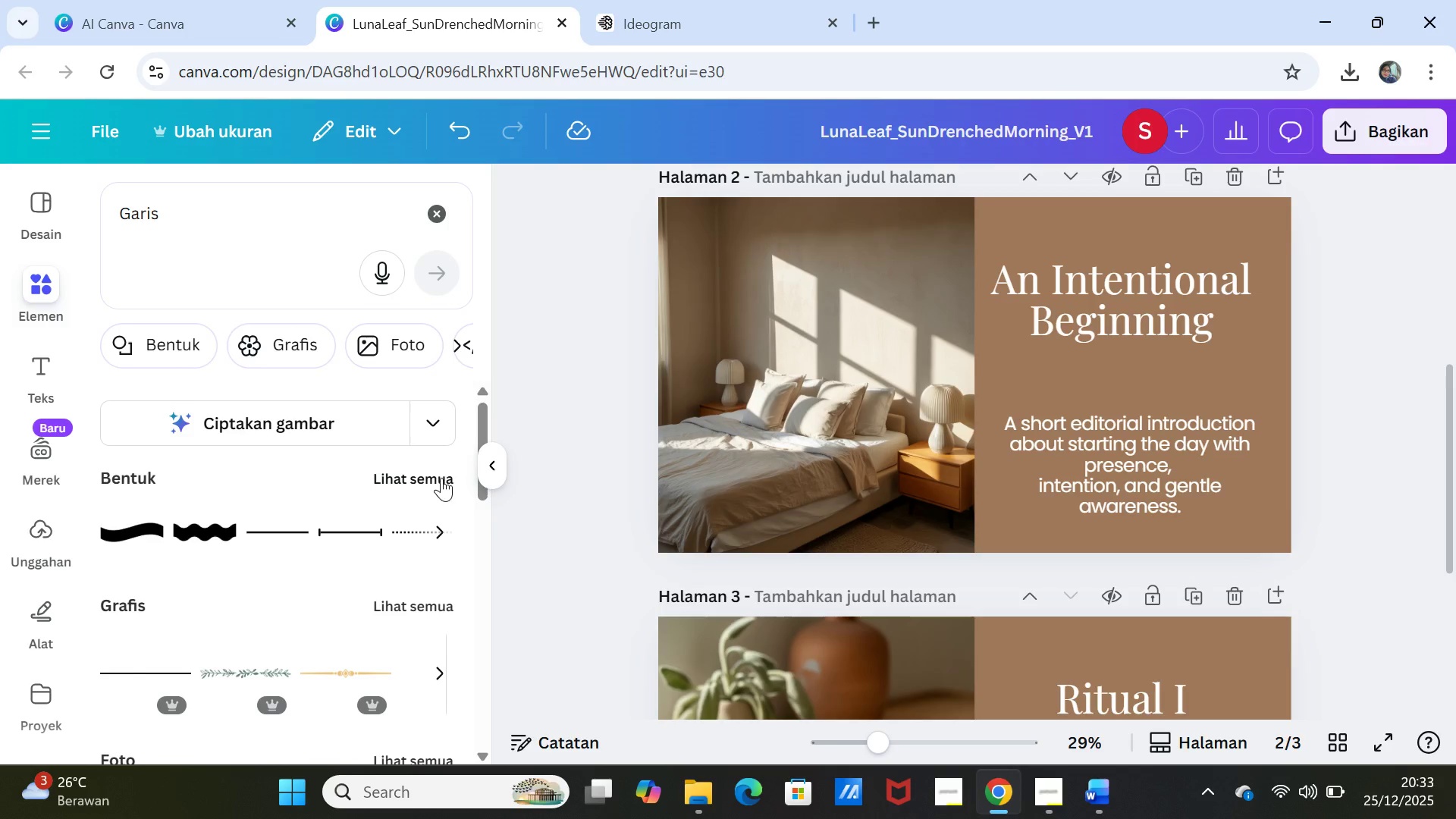 
scroll: coordinate [414, 535], scroll_direction: down, amount: 1.0
 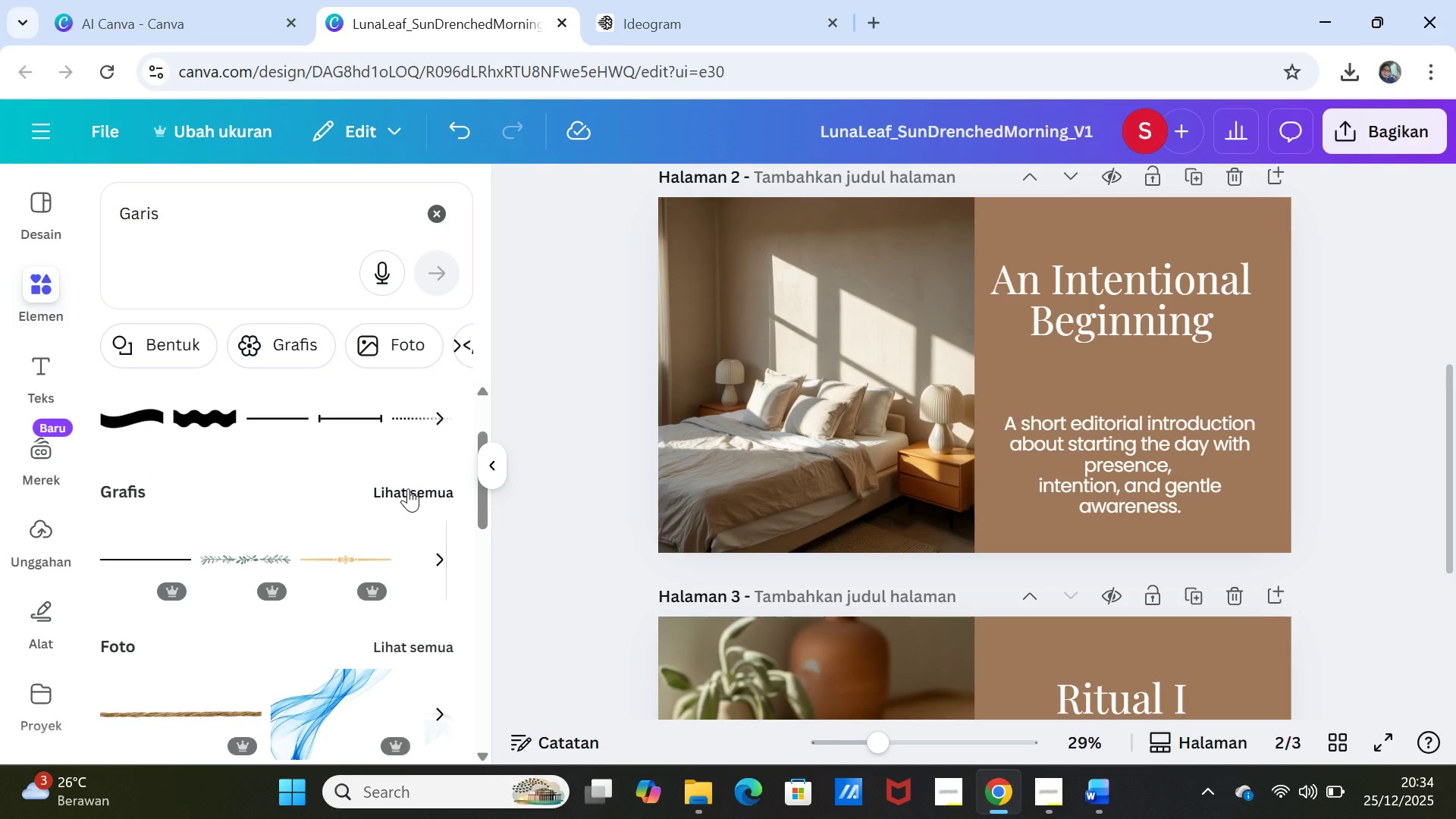 
left_click([408, 488])
 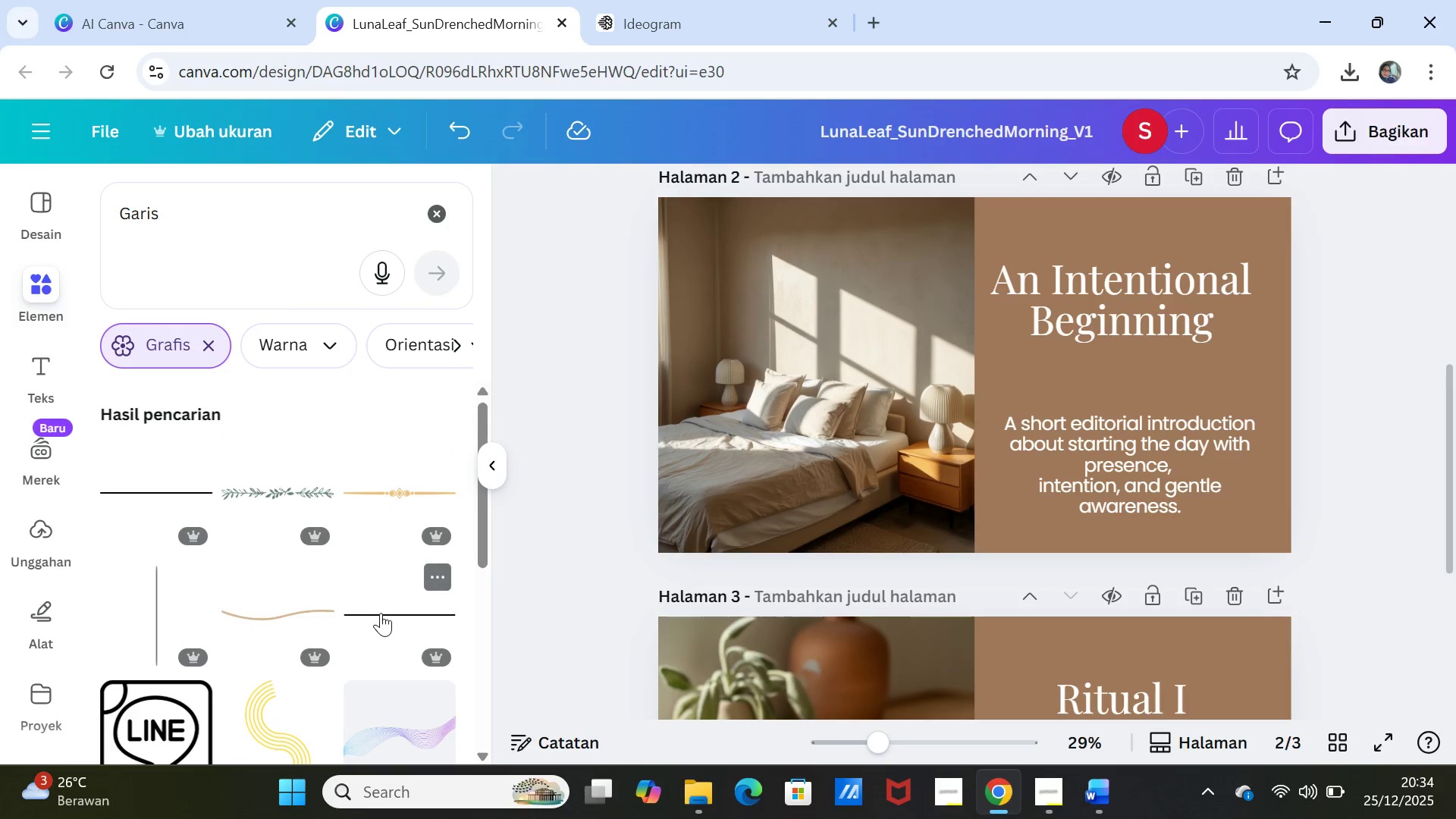 
scroll: coordinate [322, 620], scroll_direction: down, amount: 1.0
 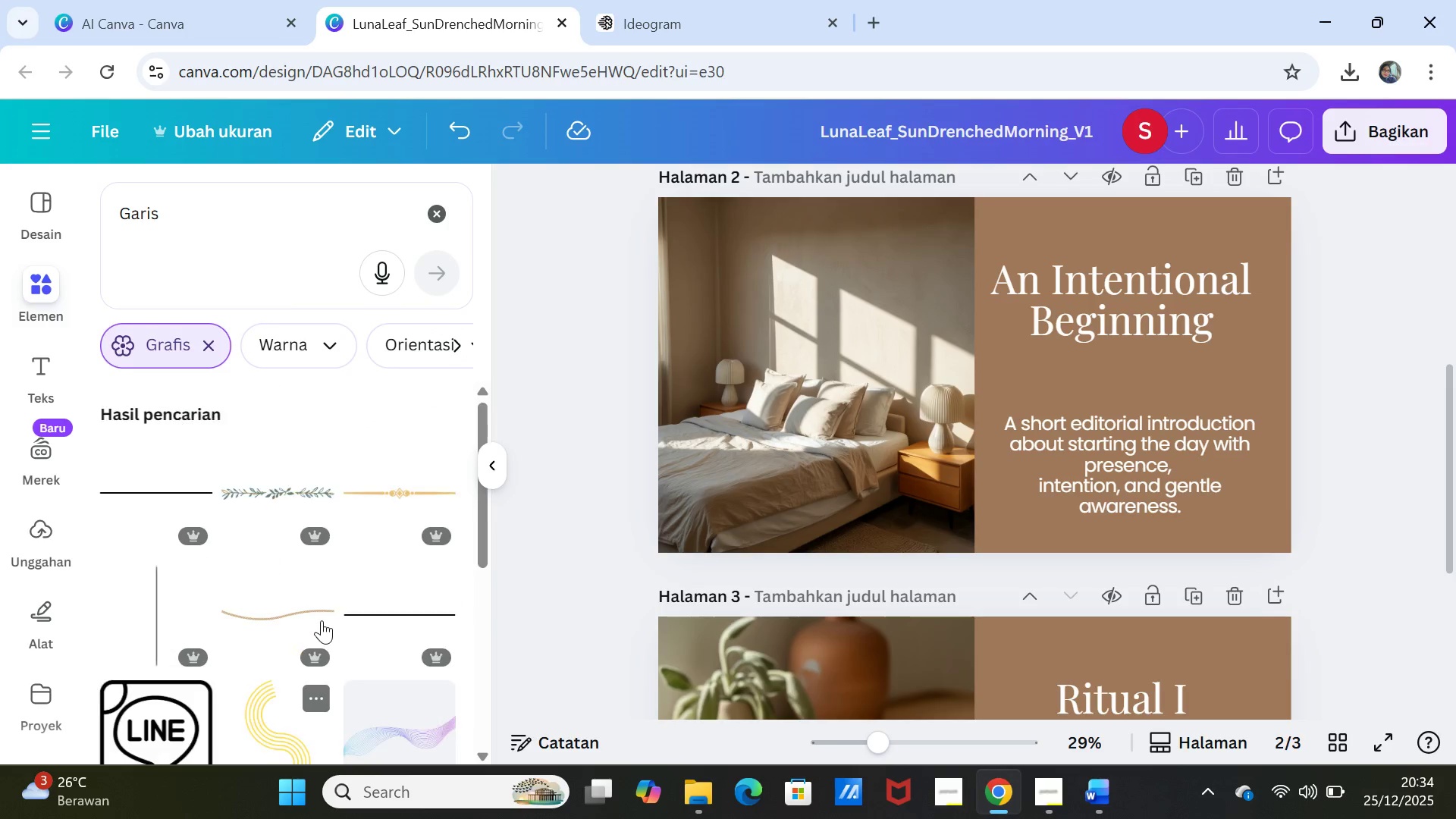 
scroll: coordinate [322, 620], scroll_direction: up, amount: 1.0
 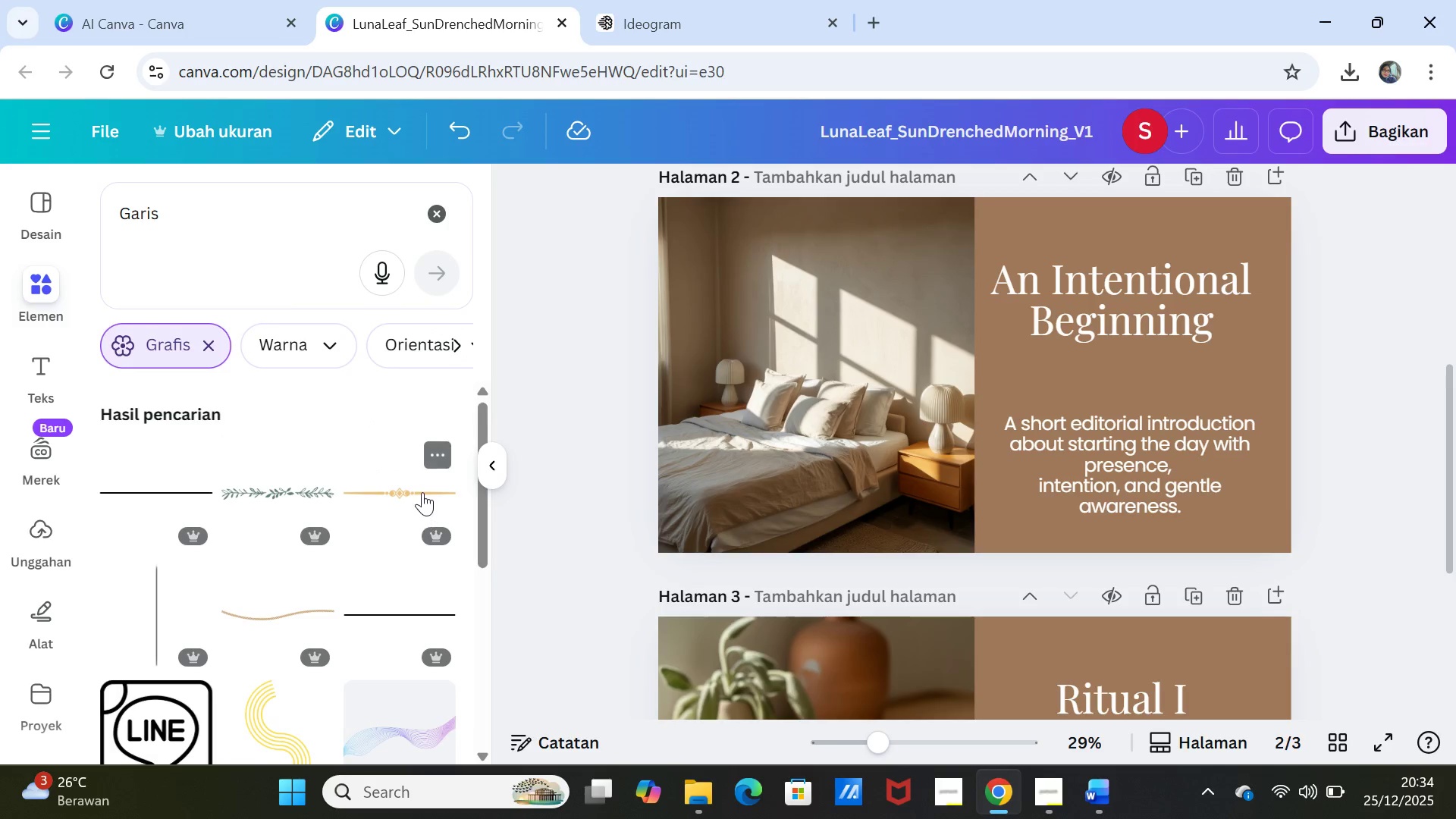 
left_click([422, 492])
 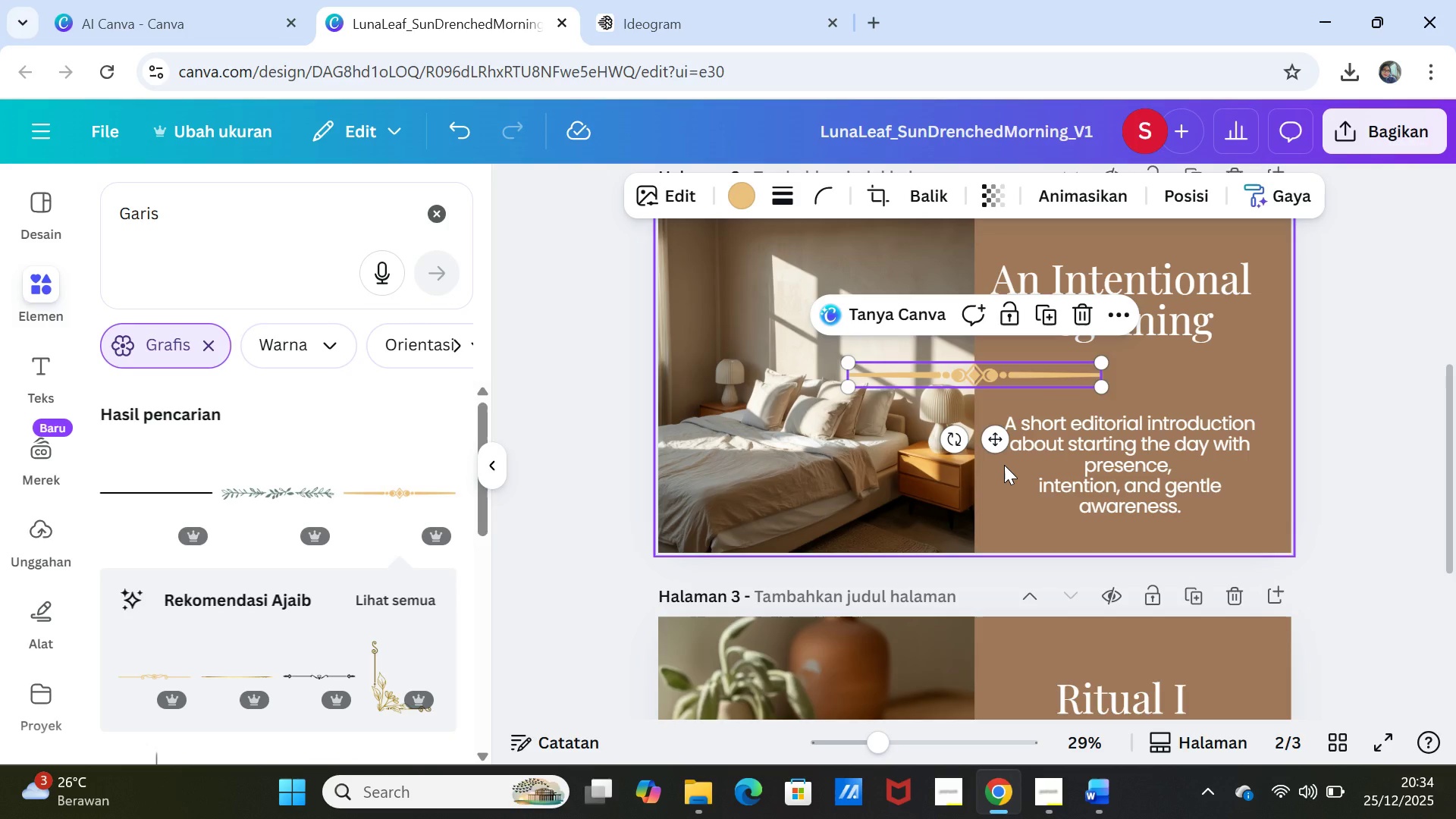 
scroll: coordinate [344, 504], scroll_direction: down, amount: 1.0
 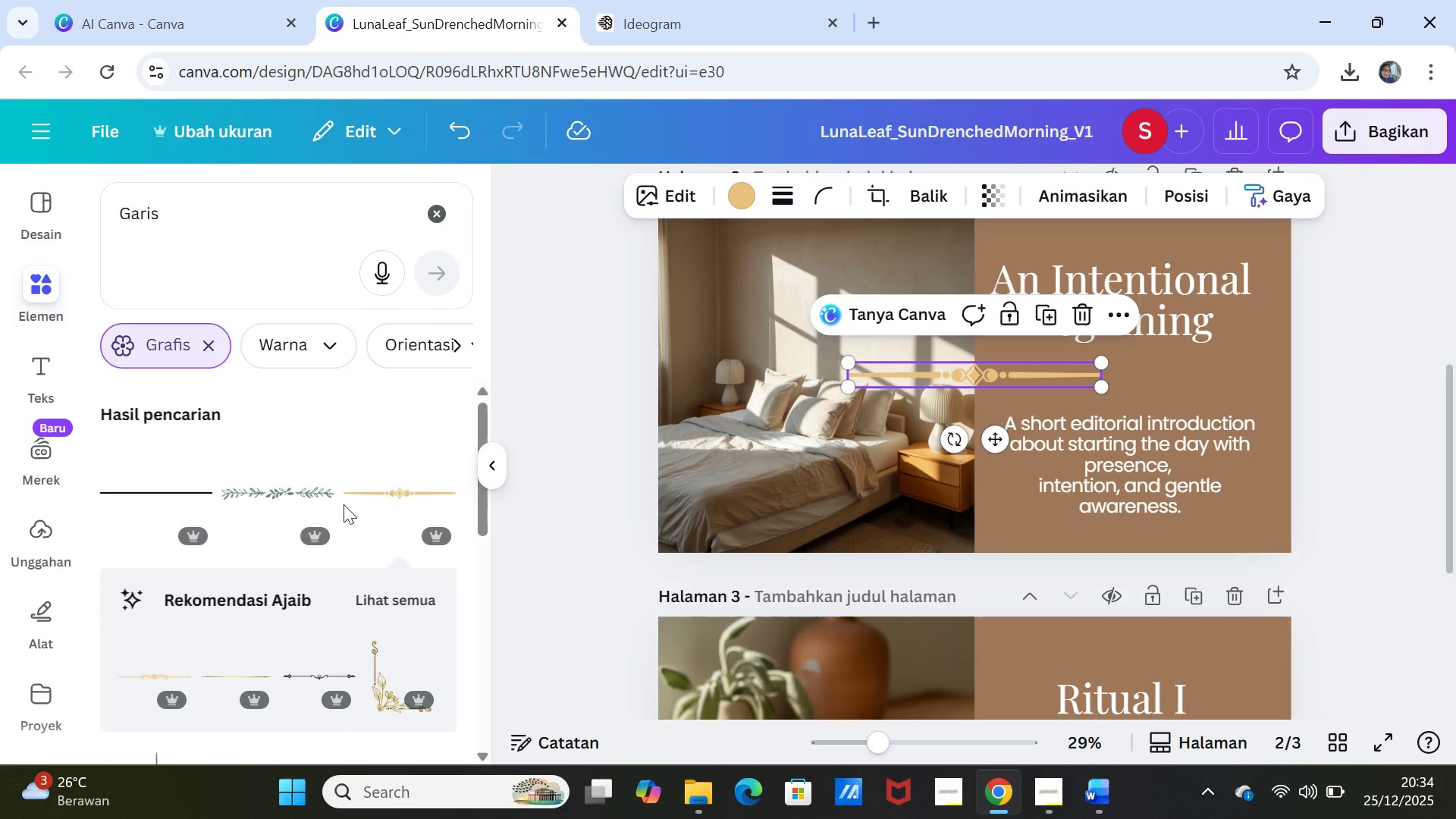 
scroll: coordinate [344, 504], scroll_direction: up, amount: 2.0
 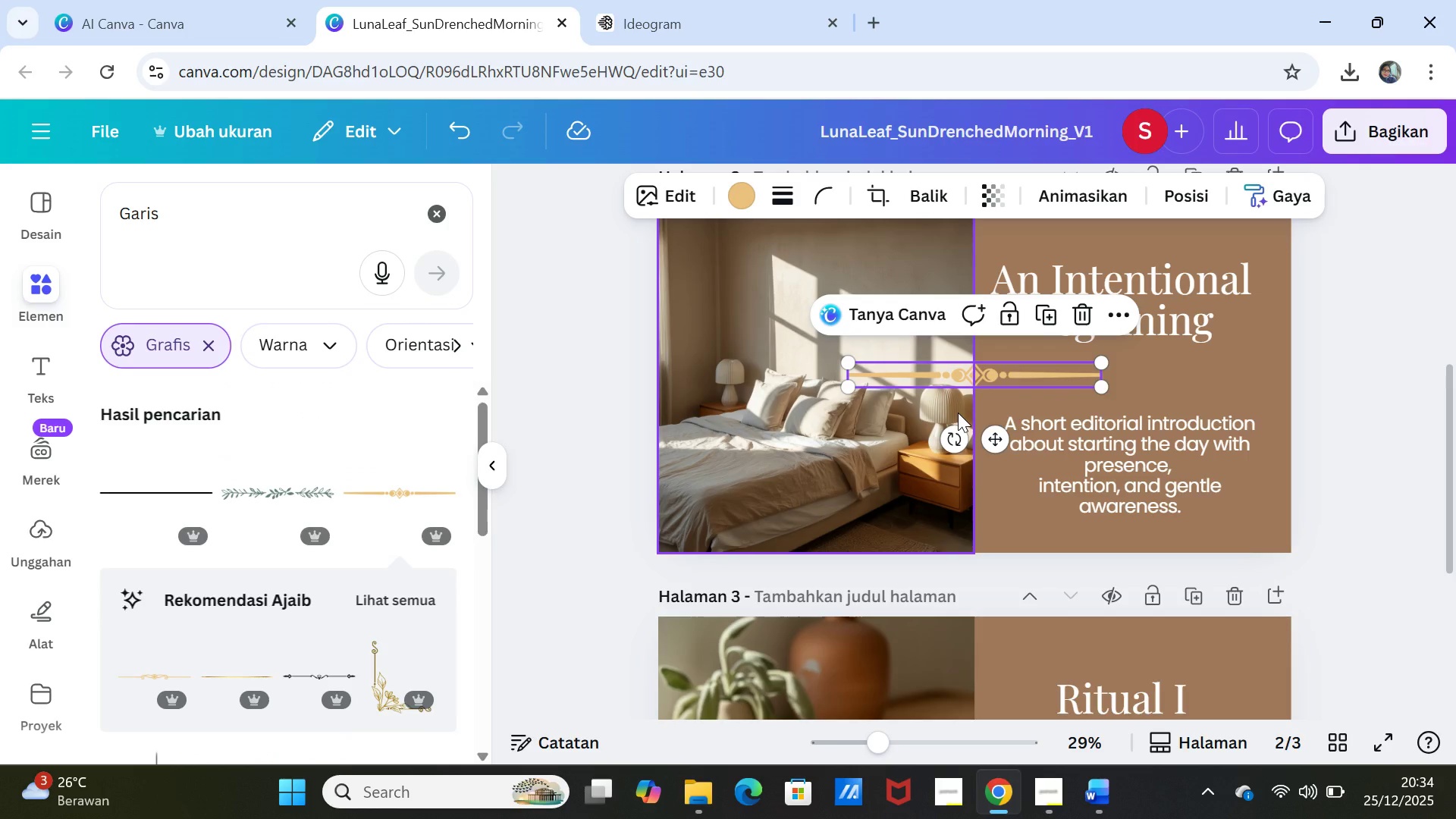 
key(Delete)
 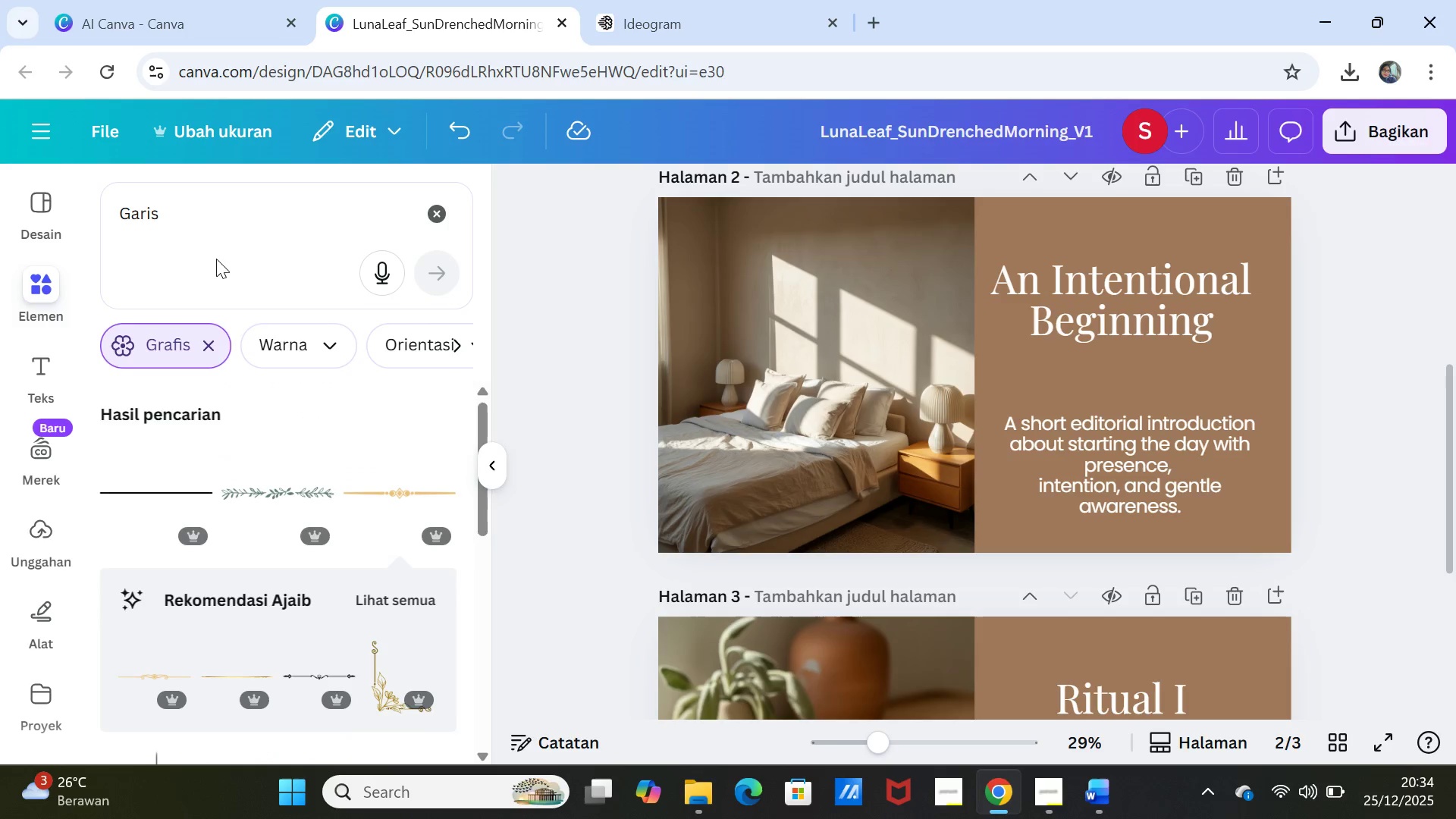 
left_click([223, 221])
 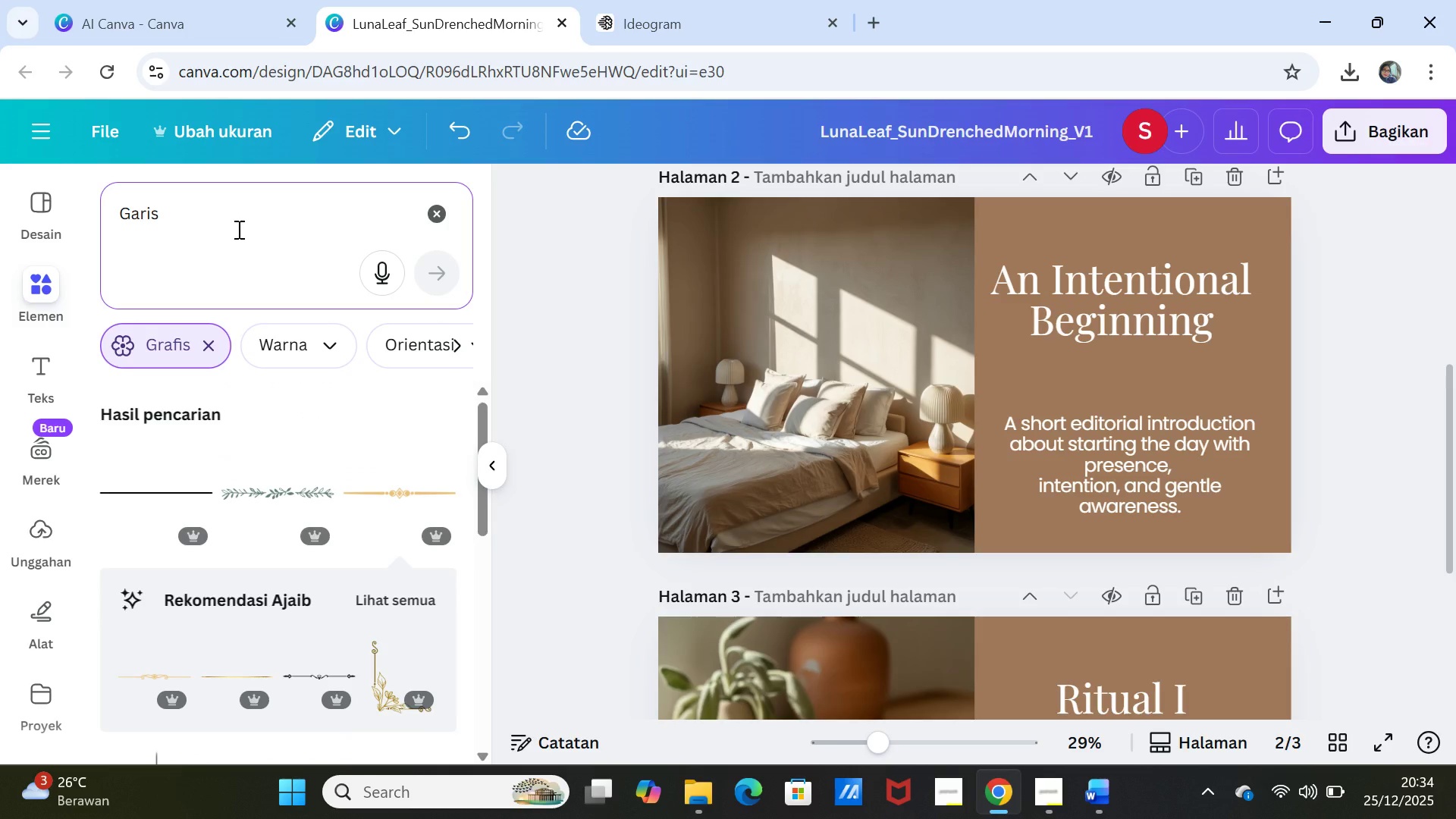 
type( free)
 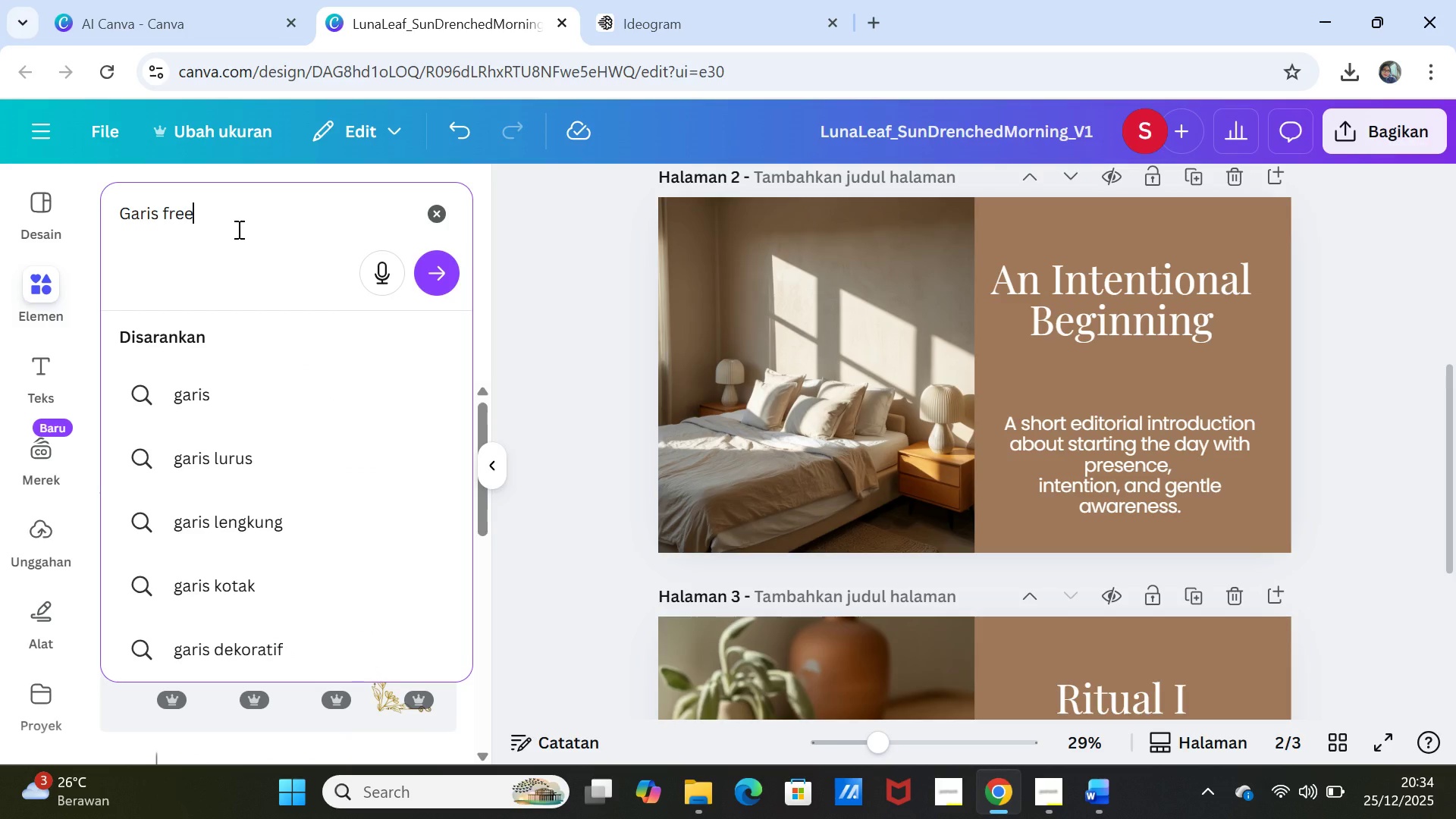 
key(Enter)
 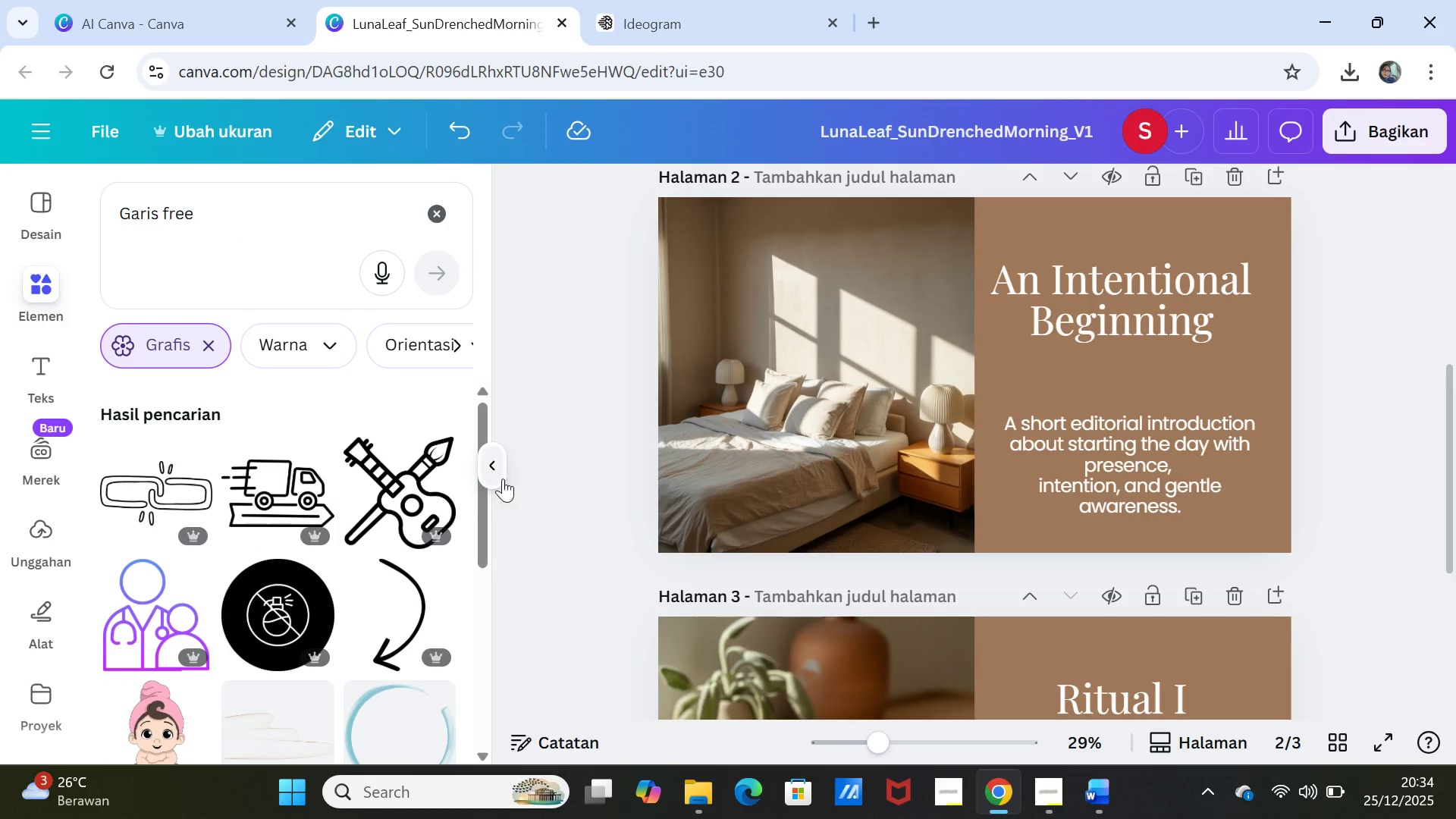 
scroll: coordinate [373, 552], scroll_direction: down, amount: 2.0
 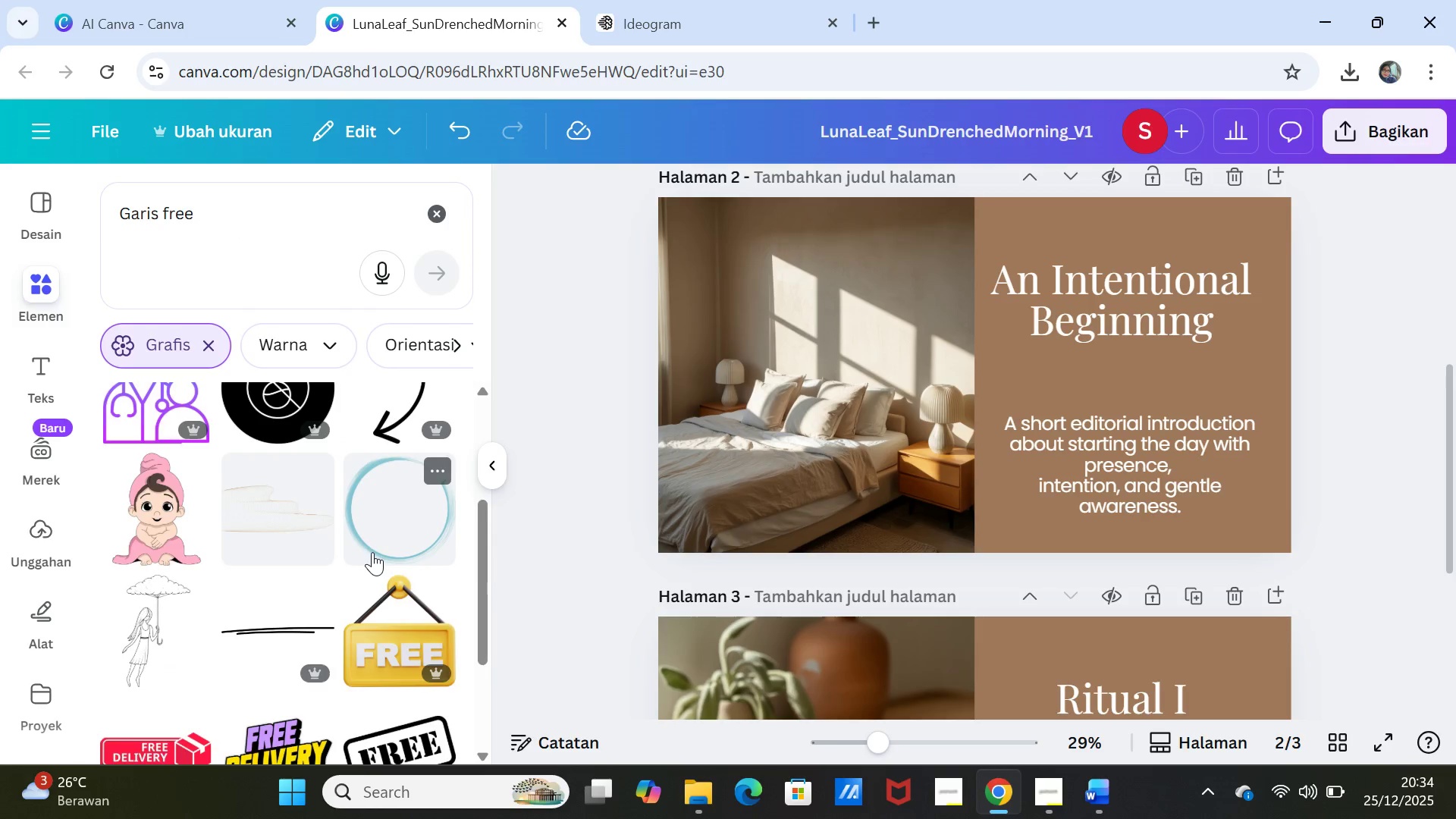 
scroll: coordinate [372, 552], scroll_direction: up, amount: 2.0
 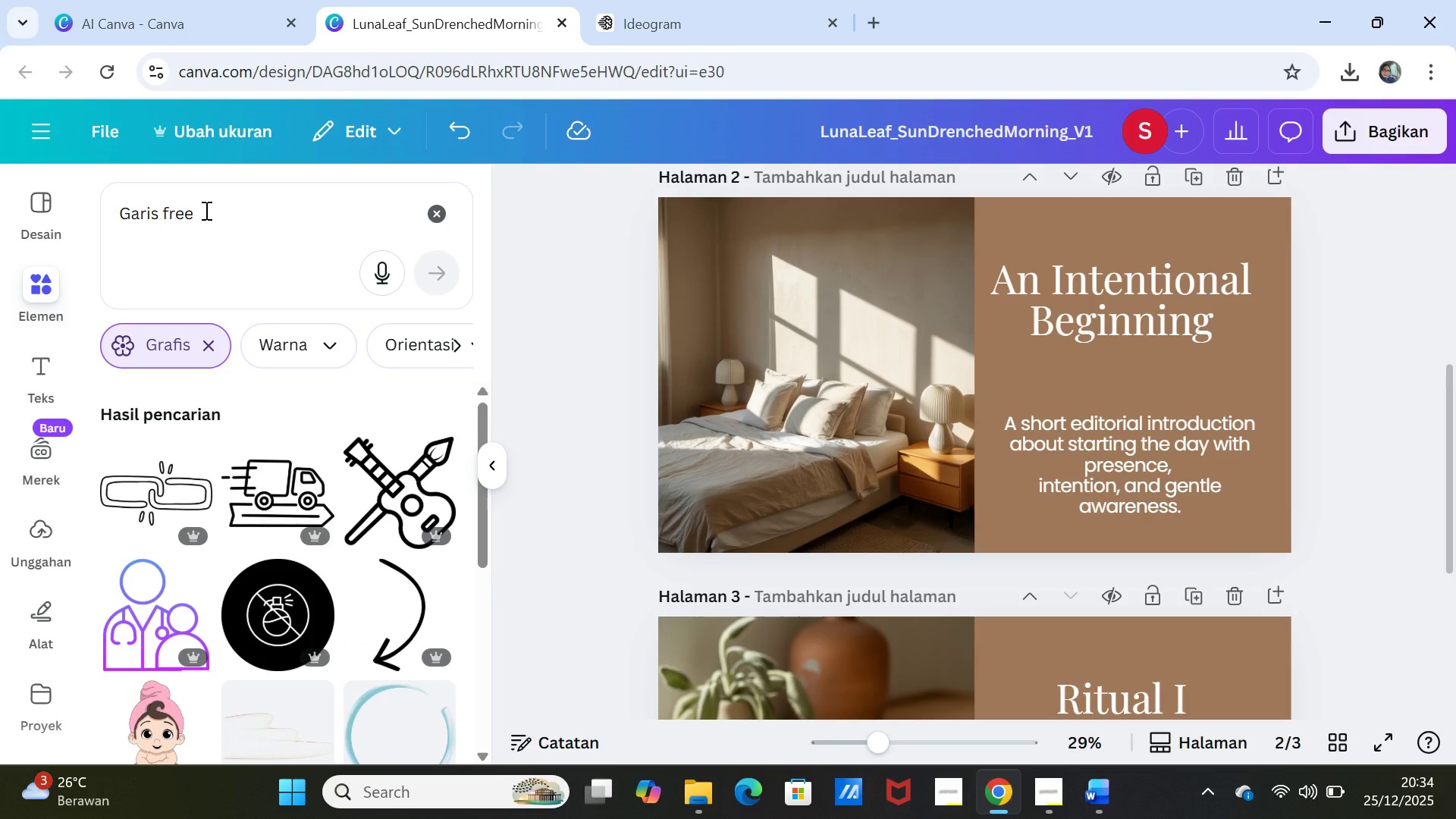 
left_click_drag(start_coordinate=[205, 210], to_coordinate=[161, 206])
 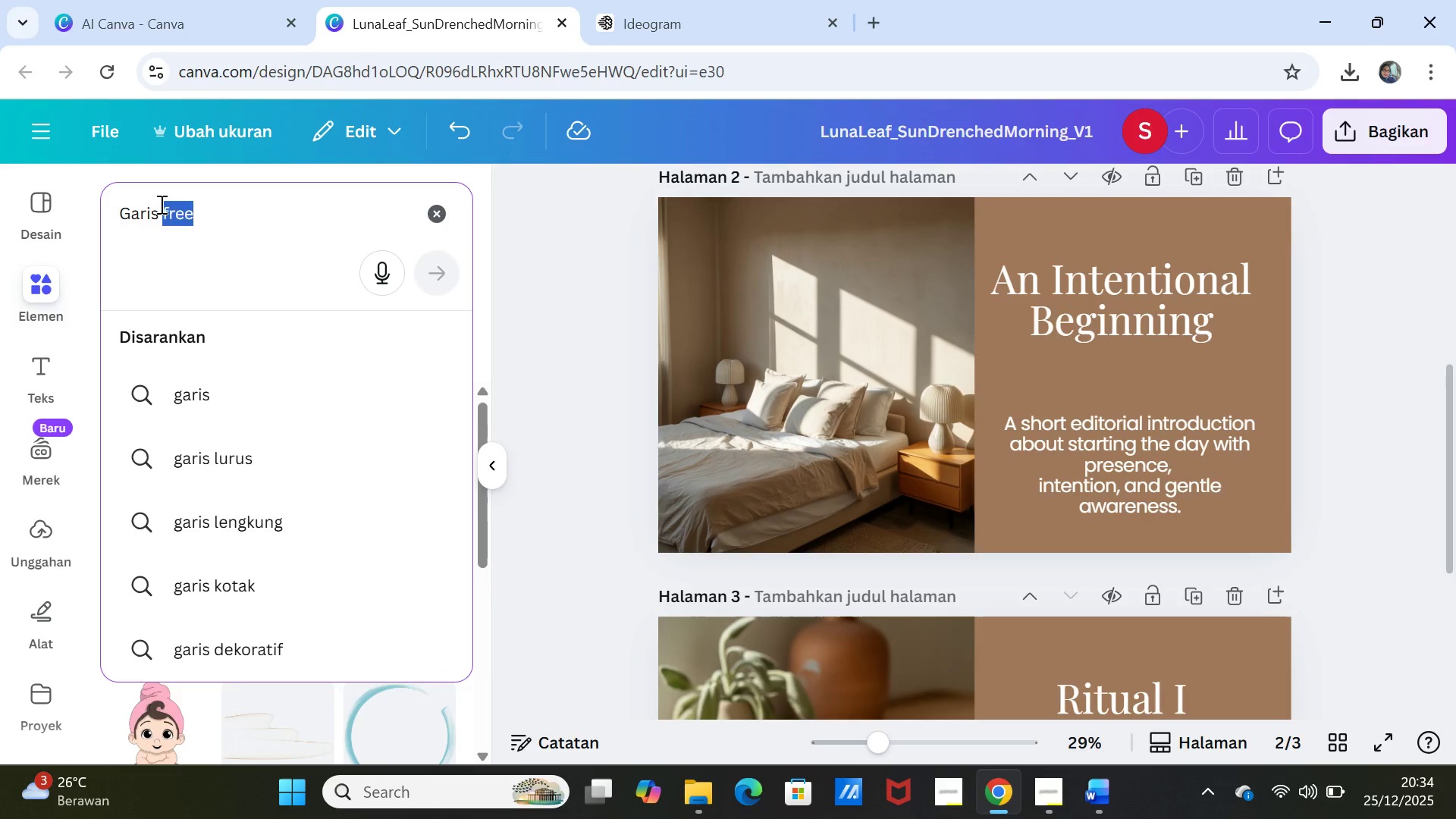 
key(Backspace)
 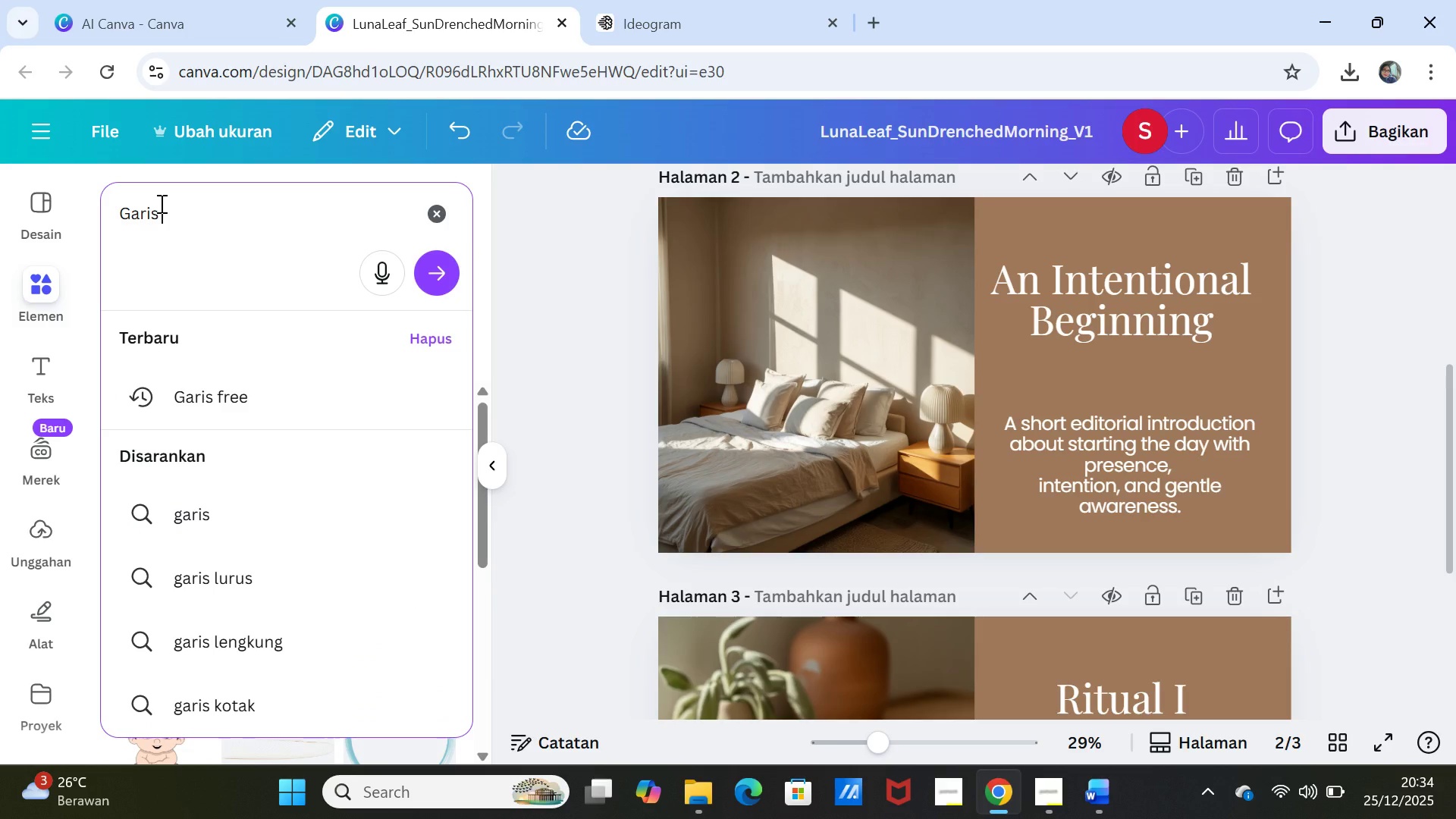 
key(Enter)
 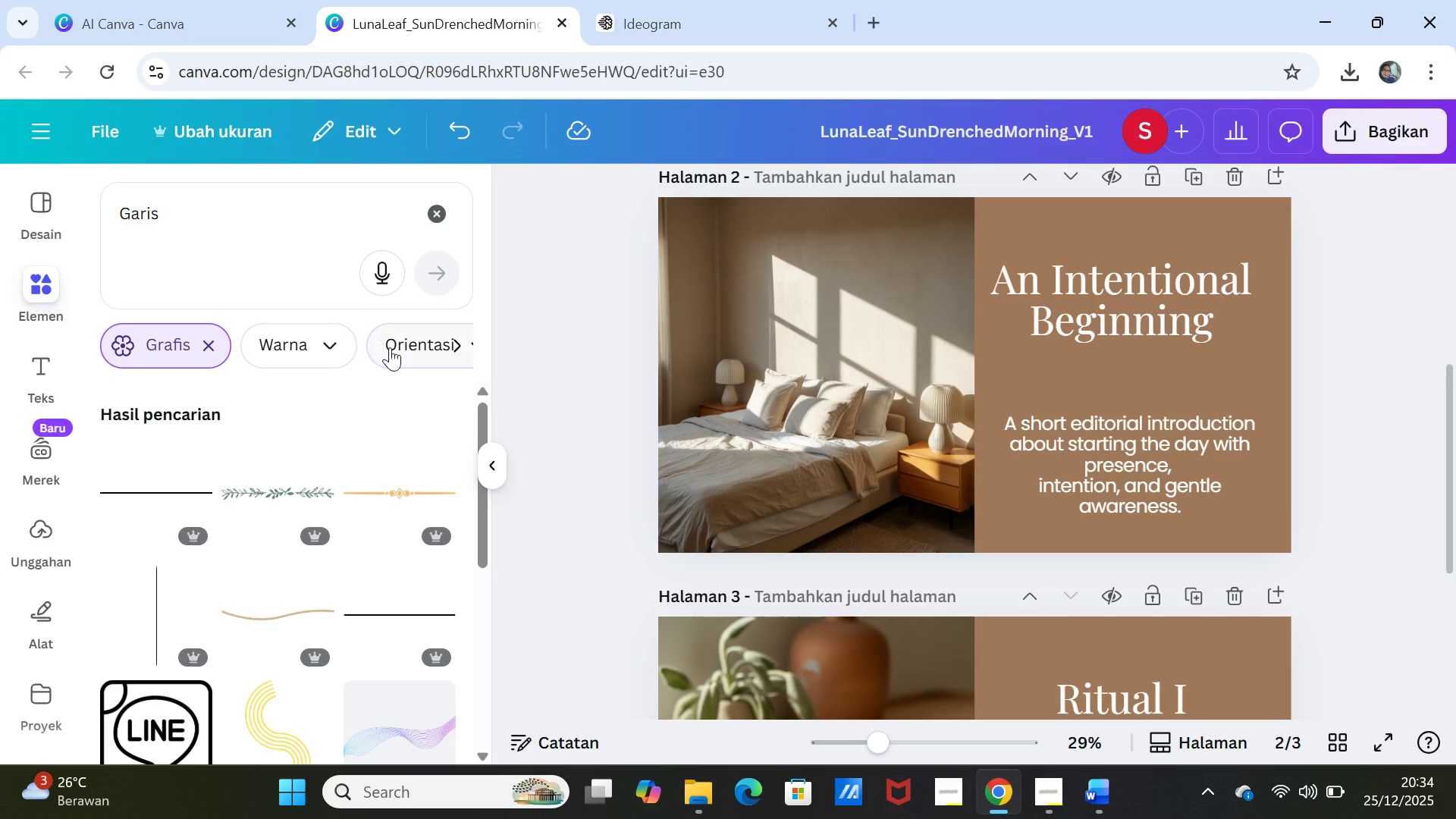 
scroll: coordinate [428, 629], scroll_direction: down, amount: 5.0
 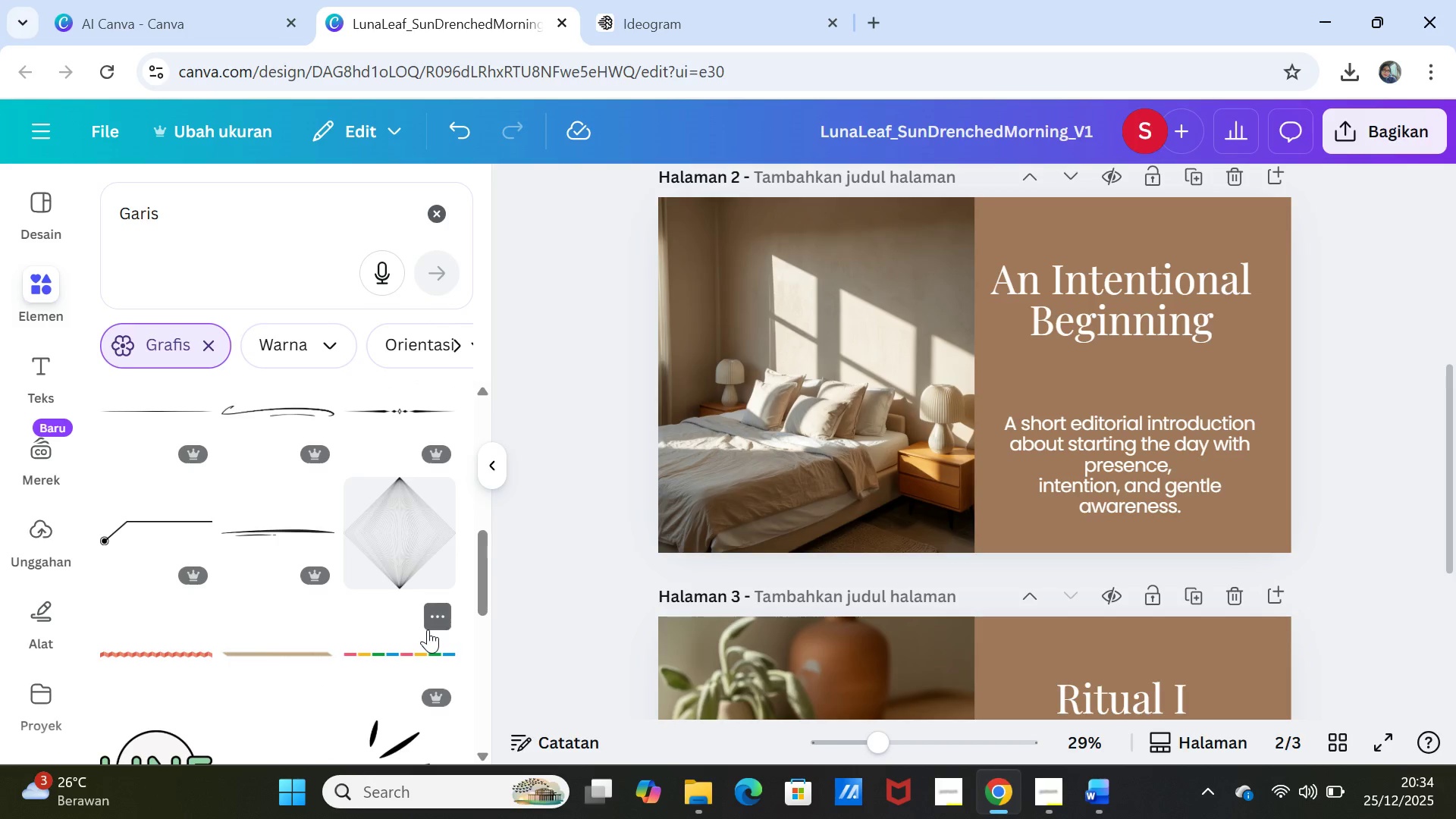 
scroll: coordinate [428, 629], scroll_direction: up, amount: 8.0
 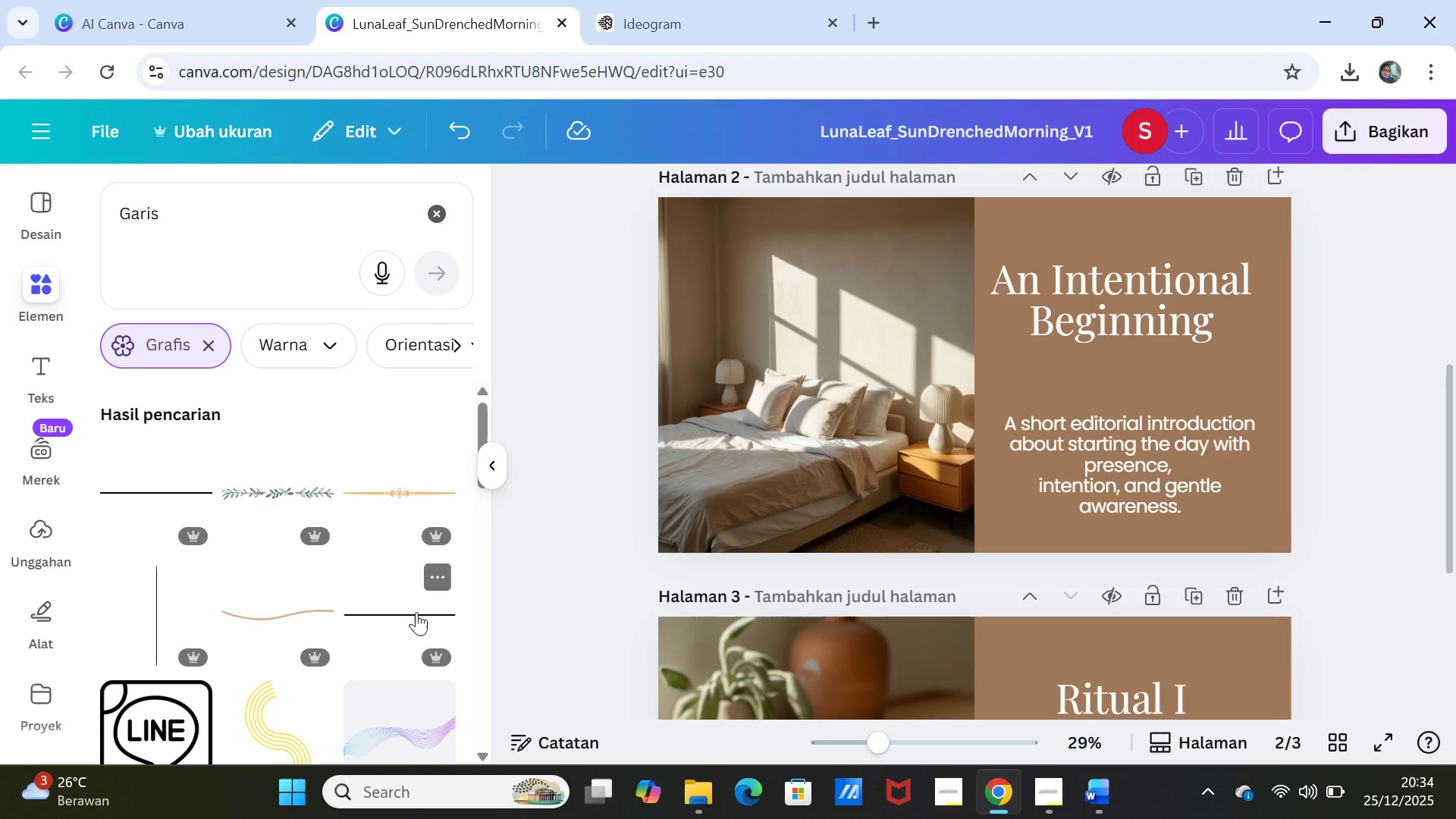 
wait(6.18)
 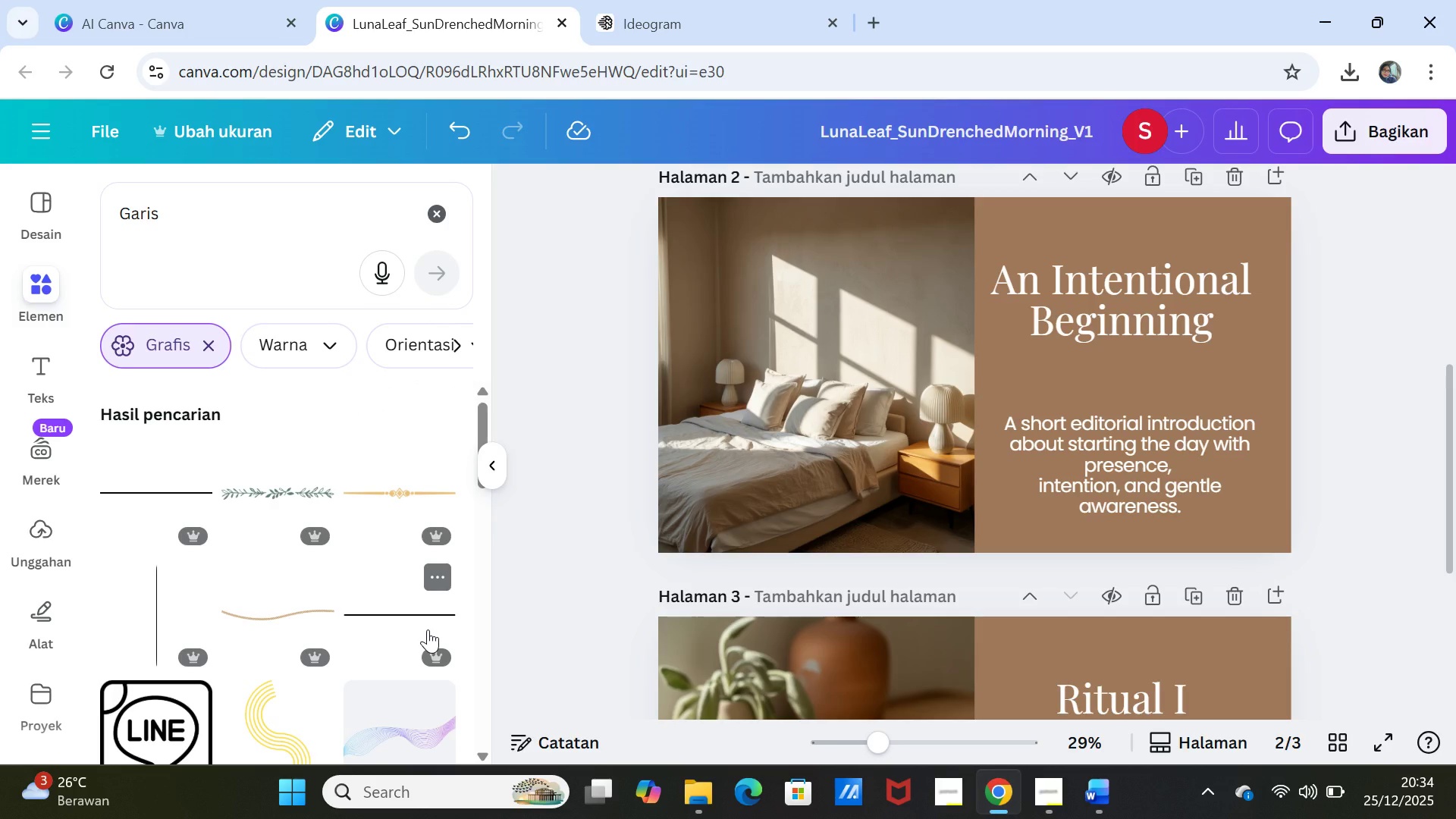 
left_click([245, 483])
 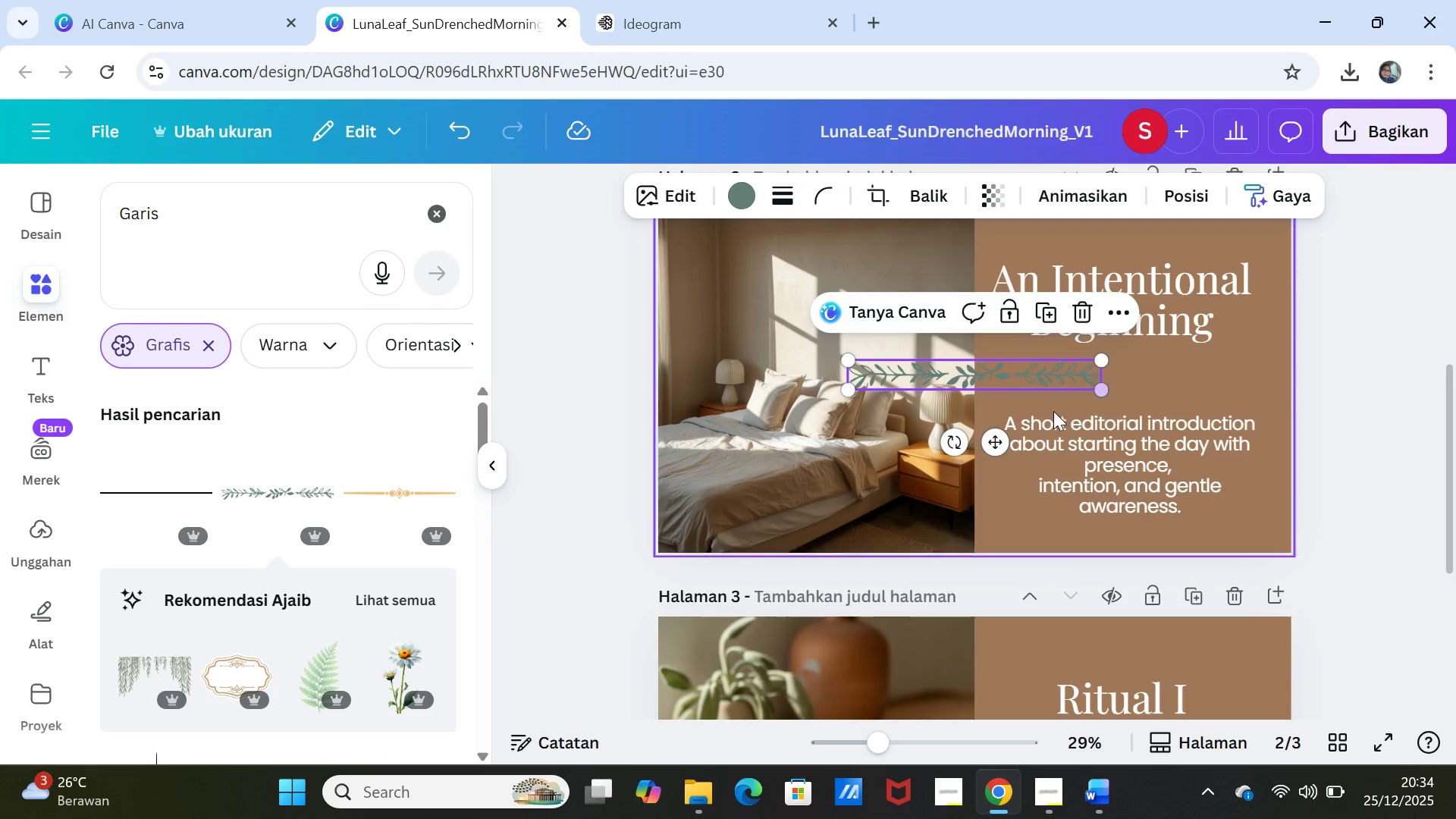 
left_click_drag(start_coordinate=[996, 442], to_coordinate=[1150, 436])
 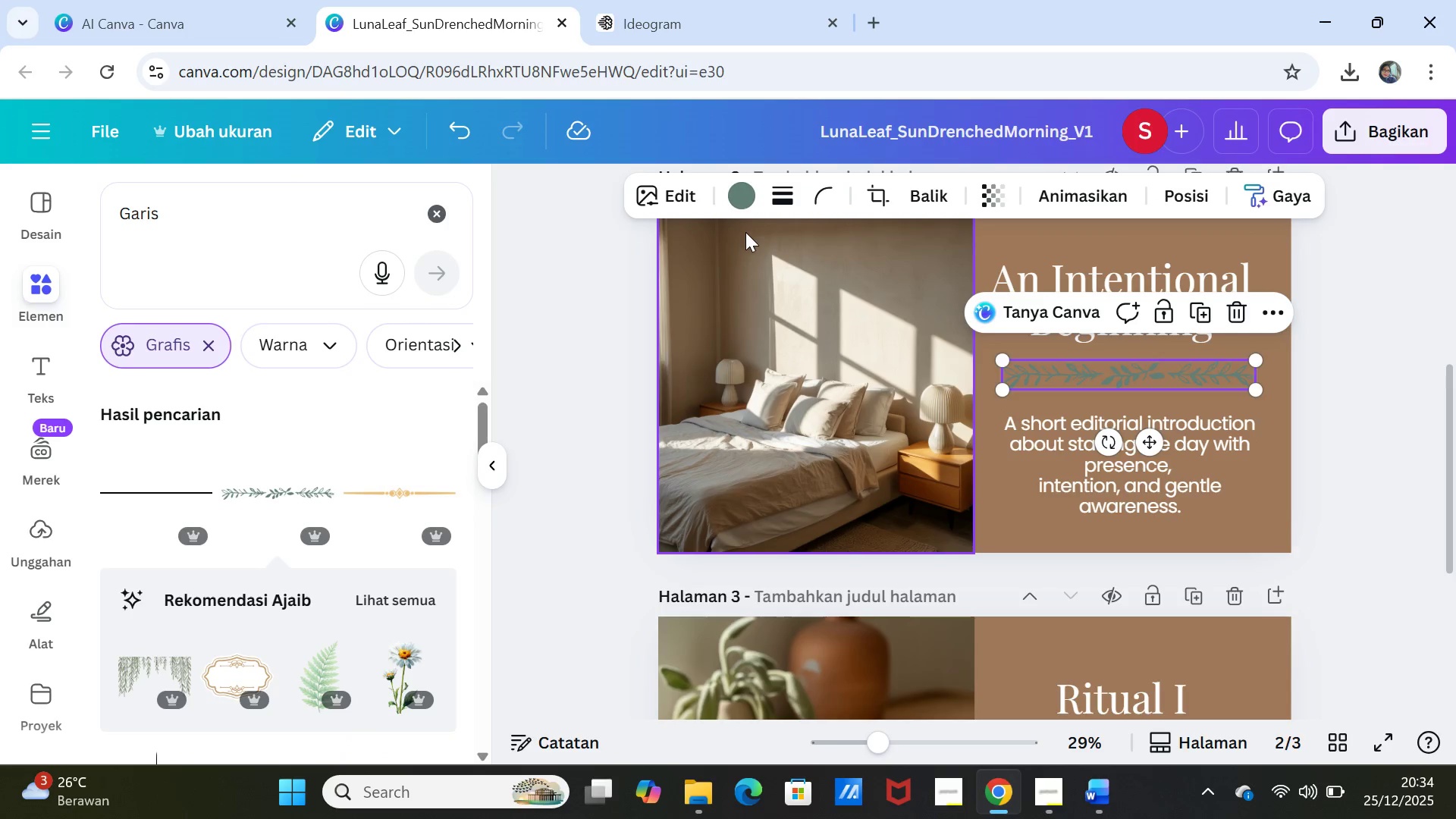 
left_click([746, 202])
 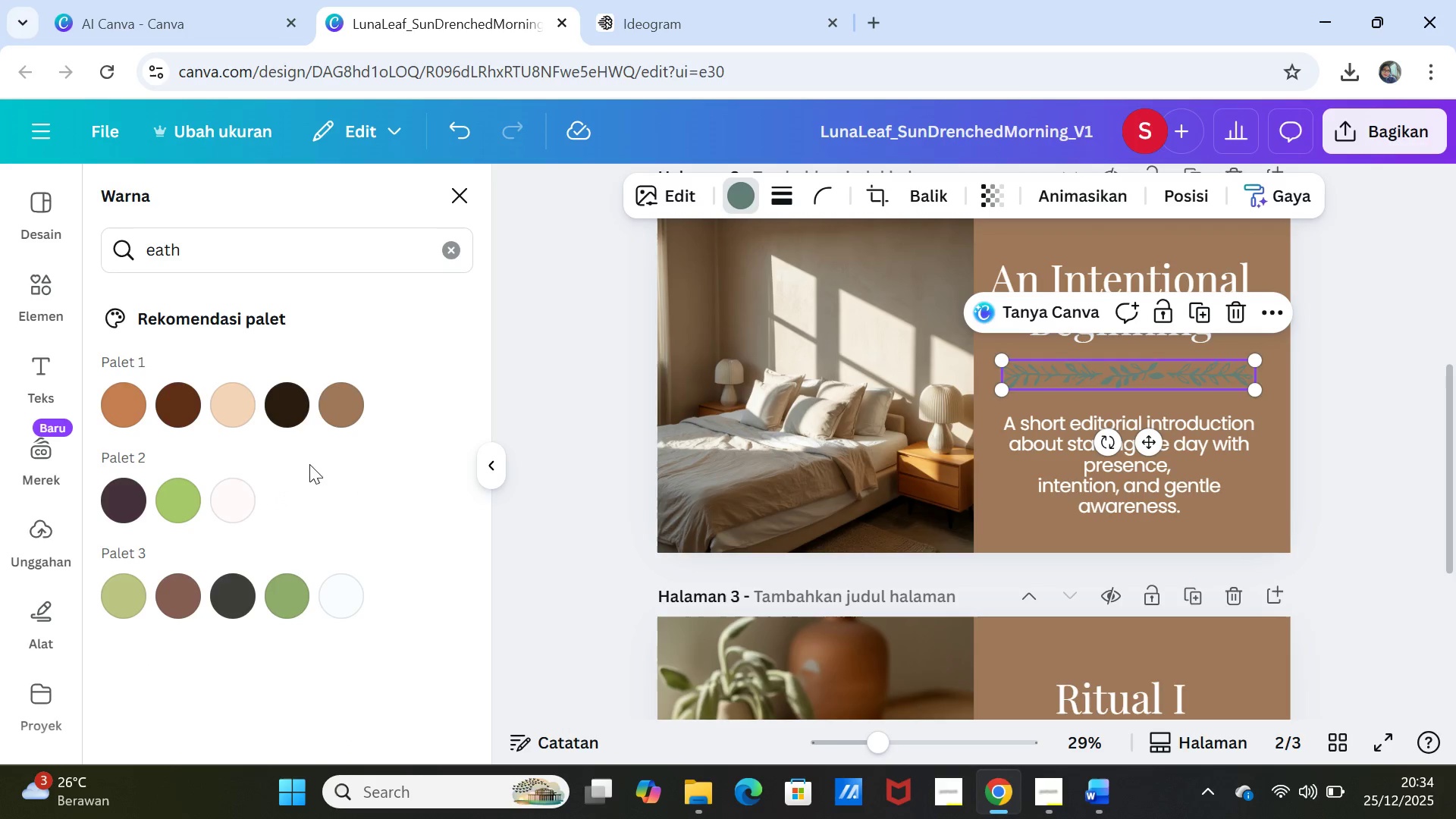 
left_click([334, 403])
 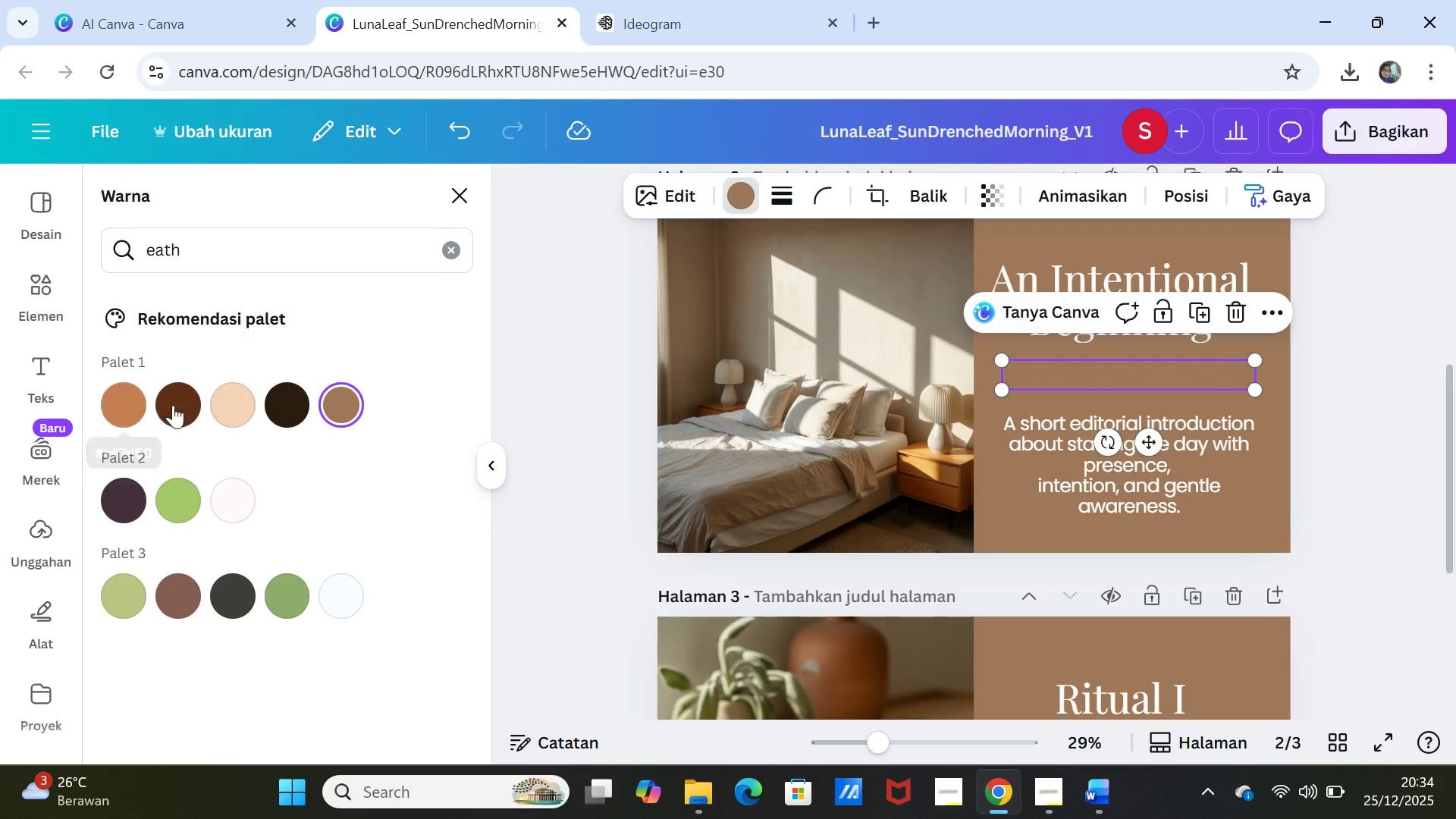 
left_click([181, 401])
 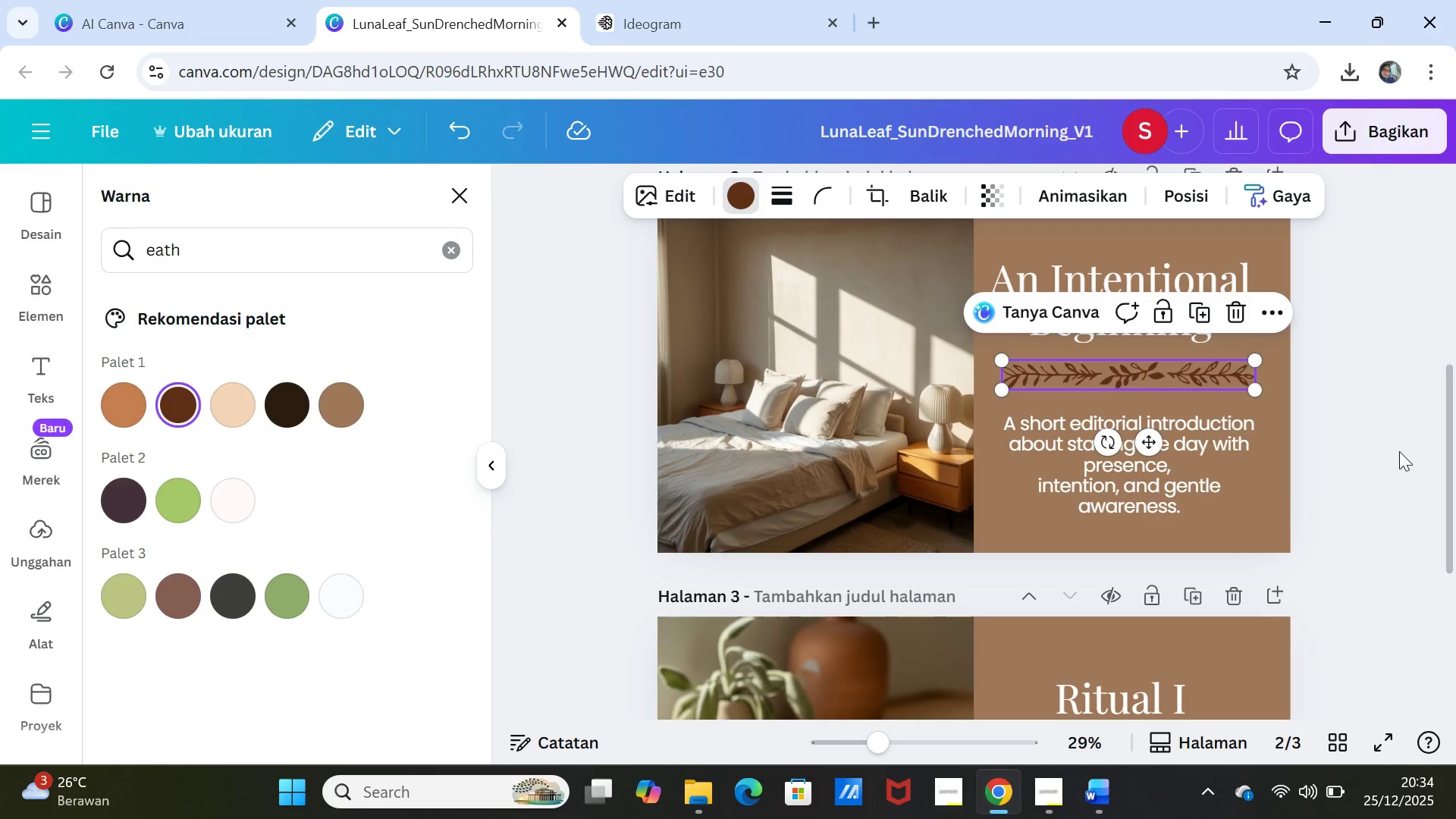 
left_click([1379, 449])
 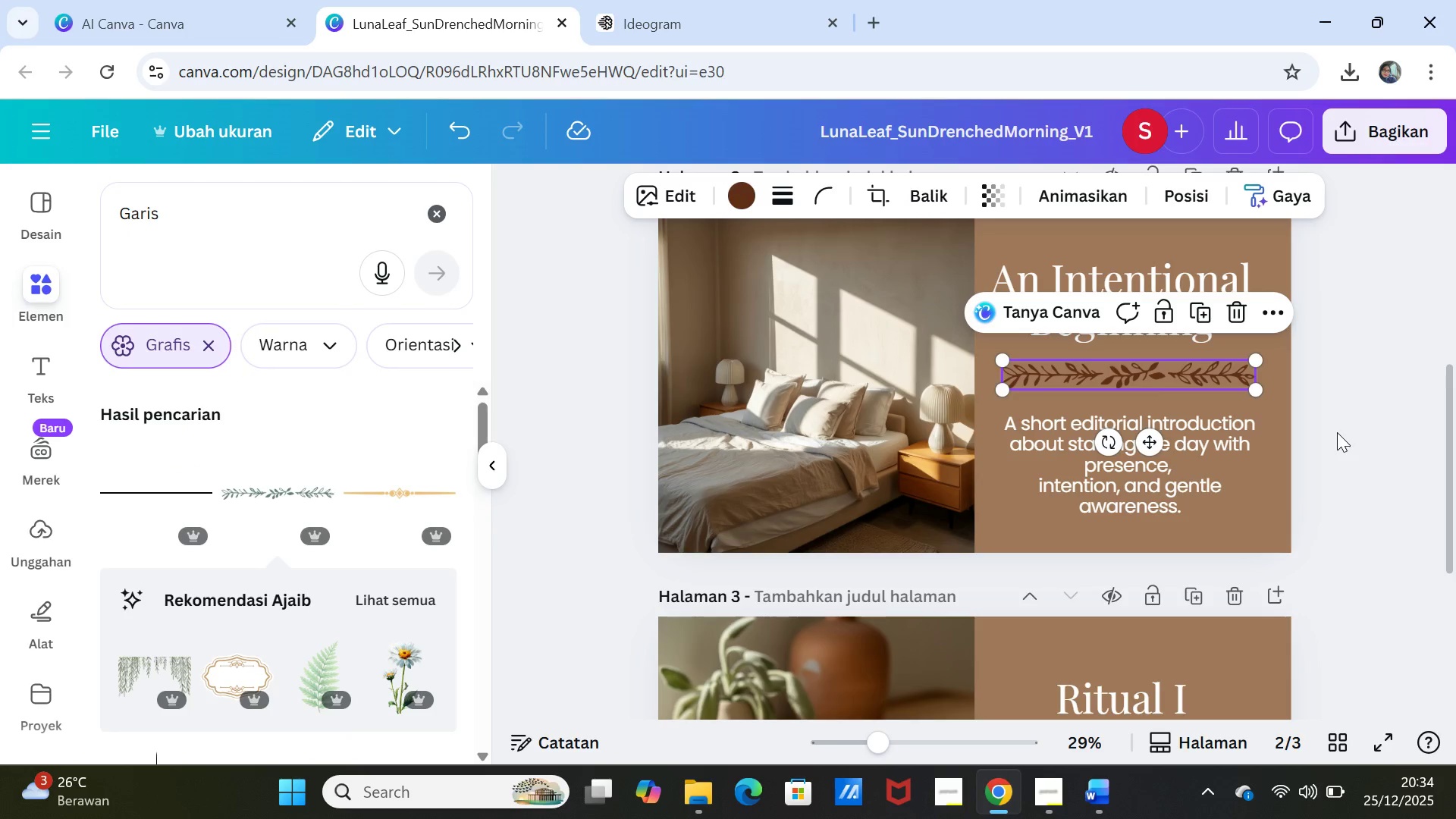 
left_click([1337, 432])
 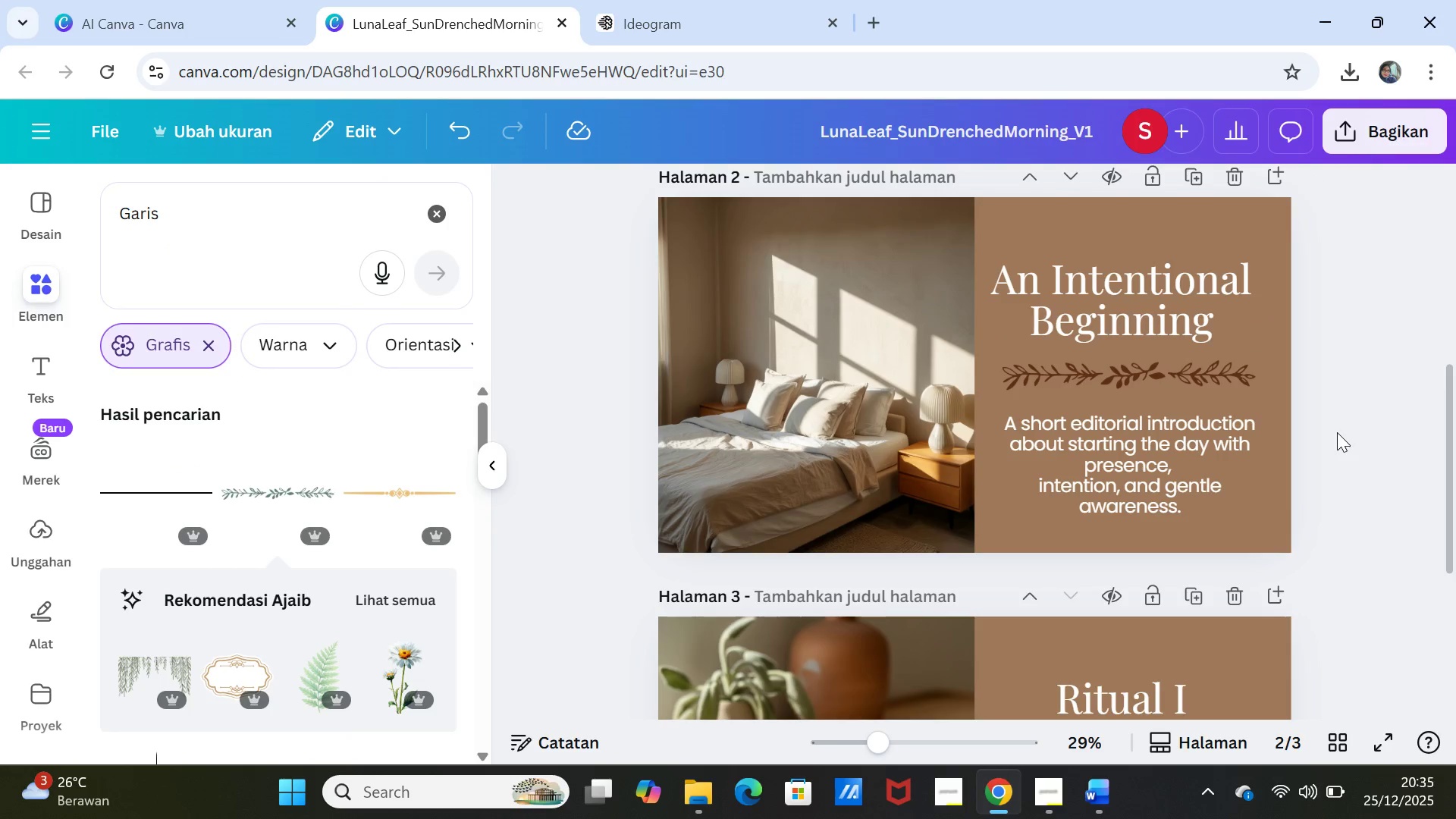 
scroll: coordinate [1337, 432], scroll_direction: down, amount: 3.0
 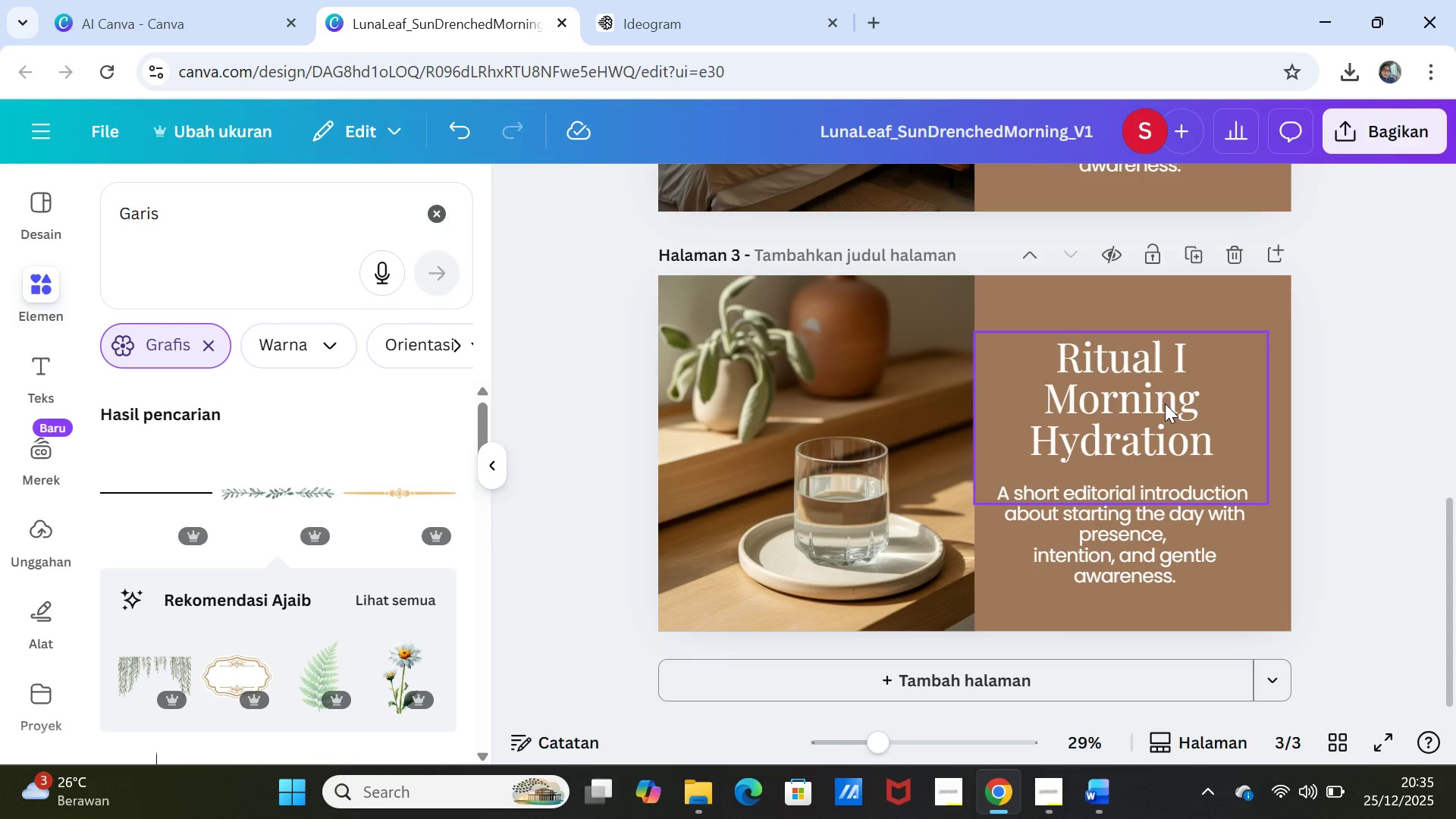 
left_click_drag(start_coordinate=[1165, 403], to_coordinate=[1160, 386])
 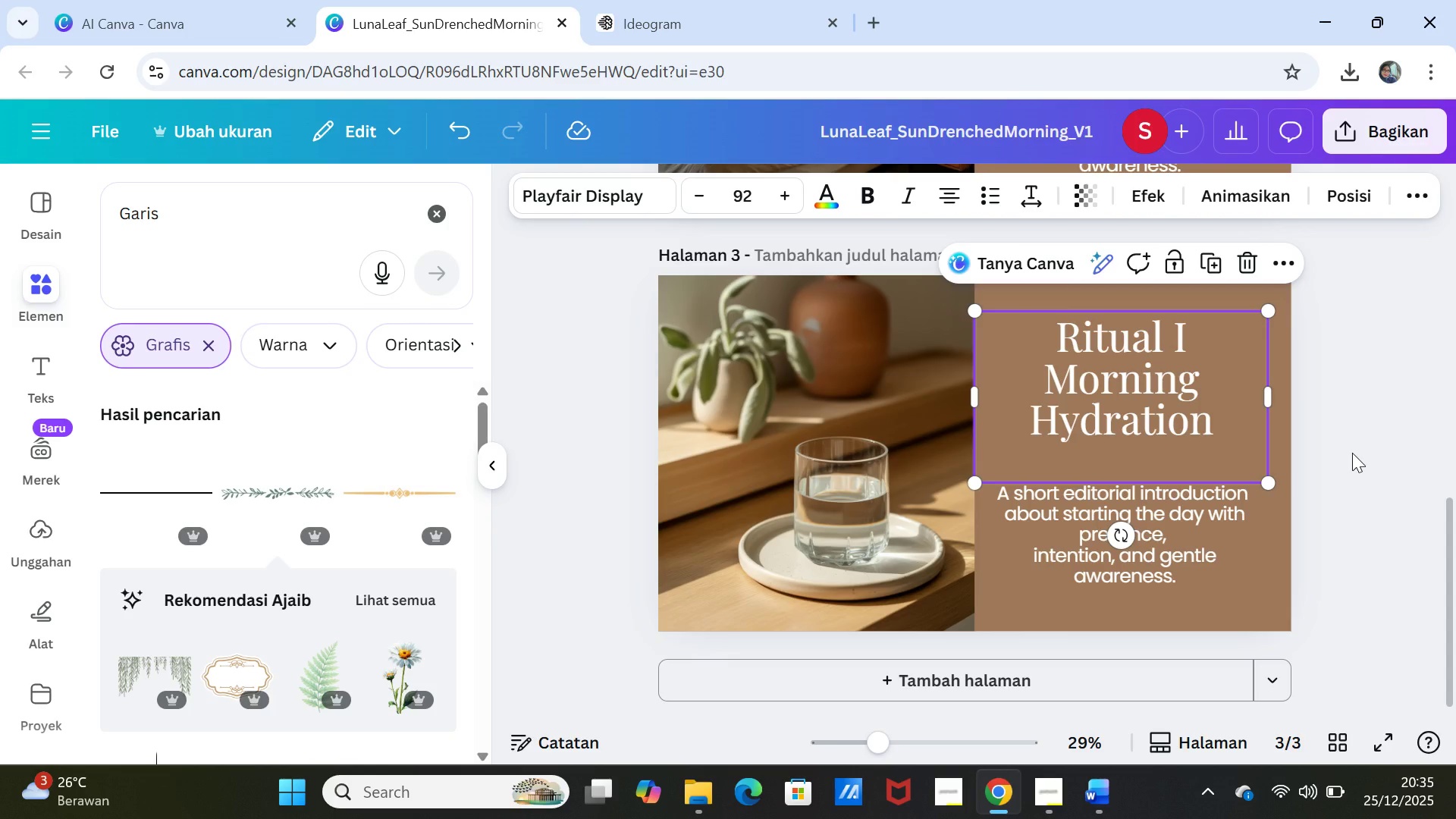 
left_click([1352, 453])
 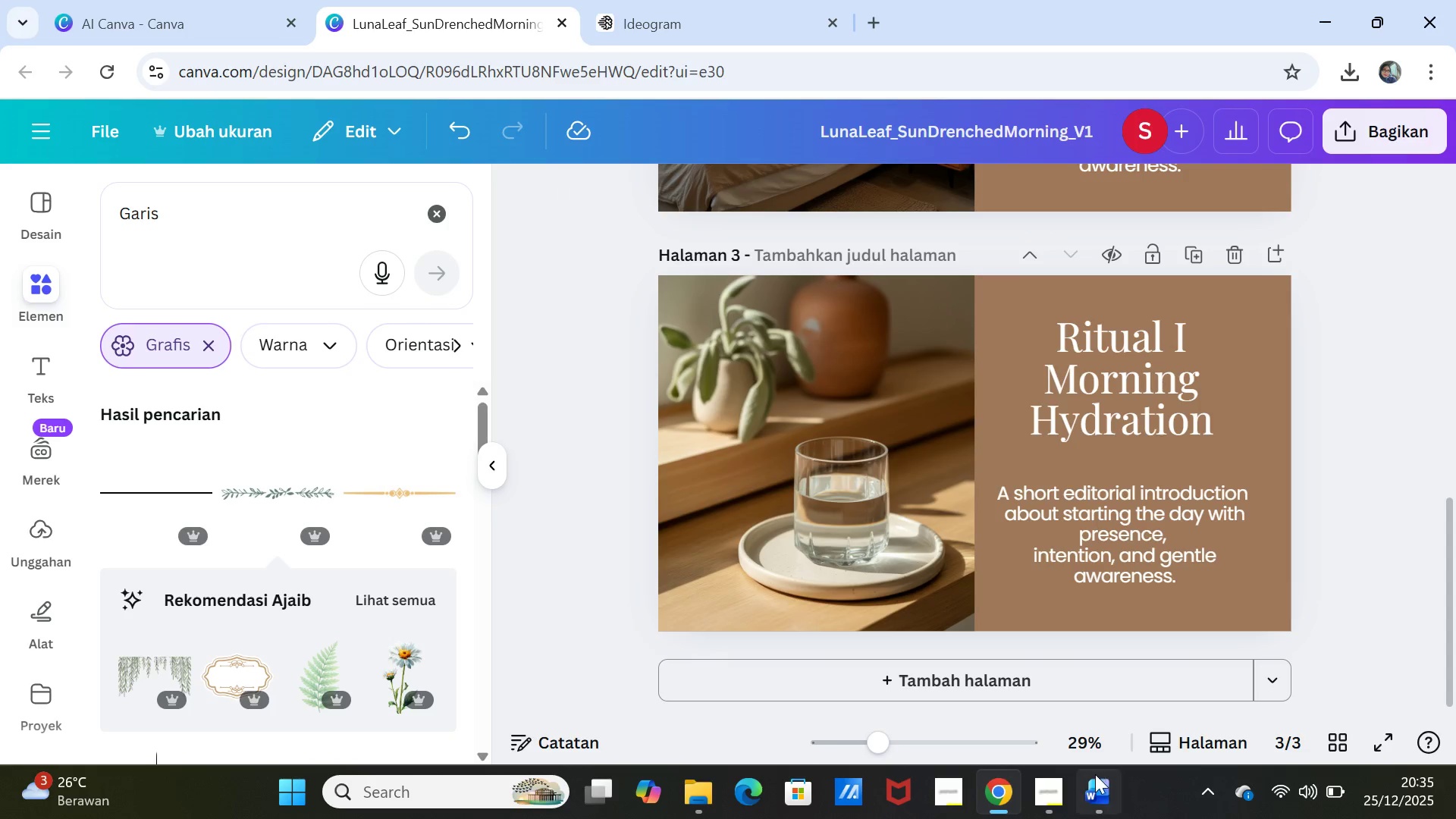 
left_click([1096, 788])
 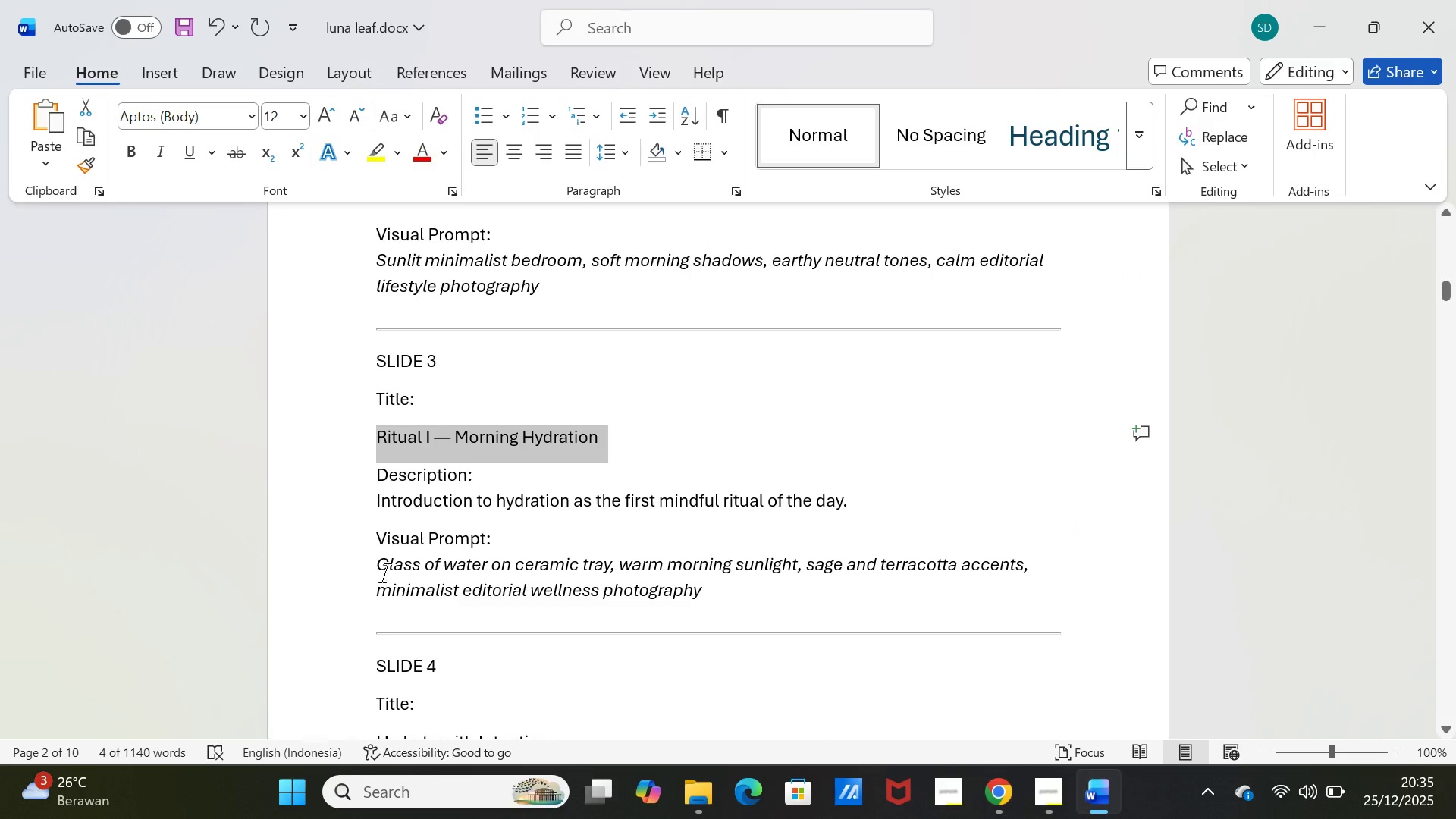 
left_click_drag(start_coordinate=[371, 564], to_coordinate=[704, 582])
 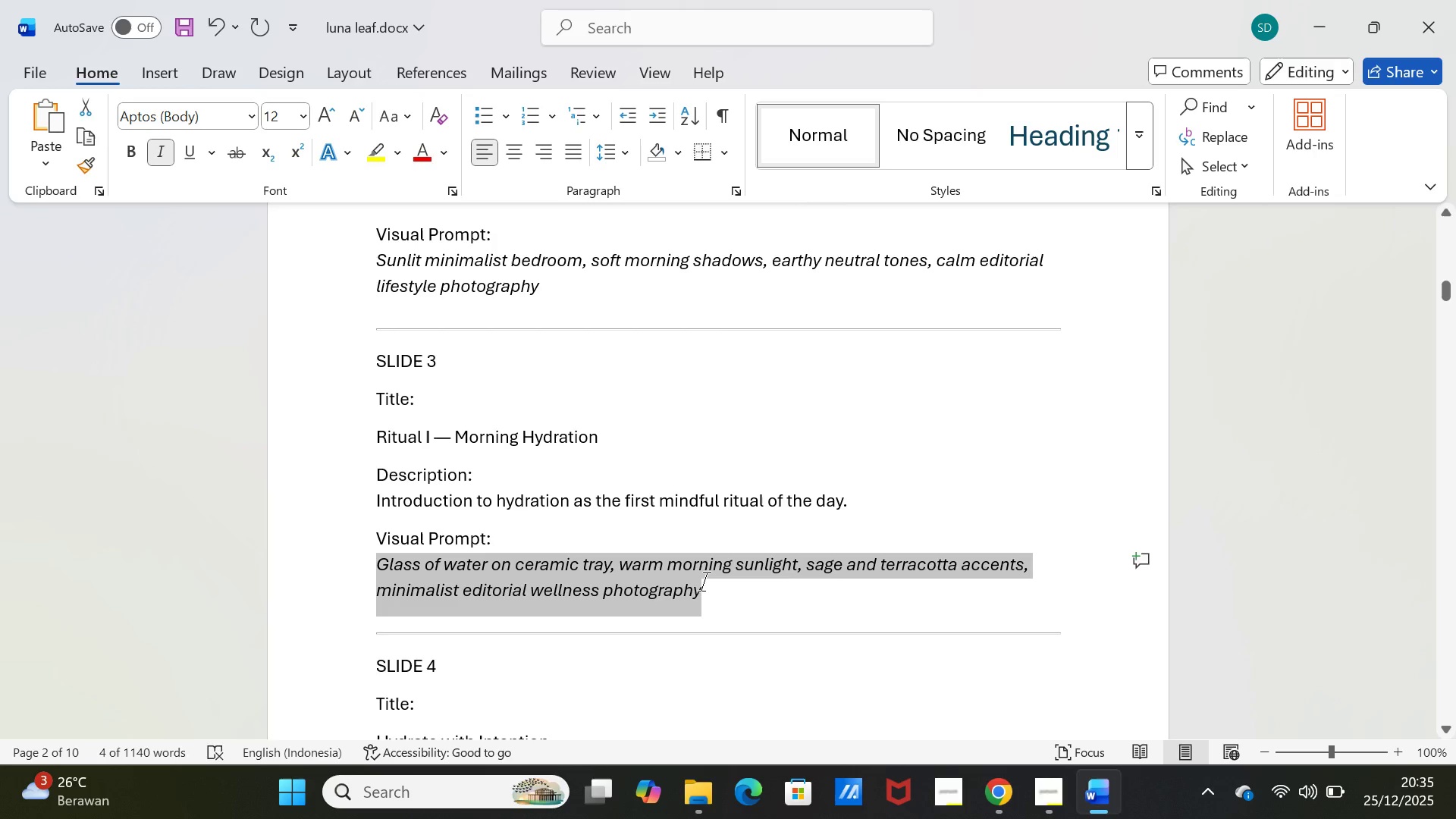 
key(Control+C)
 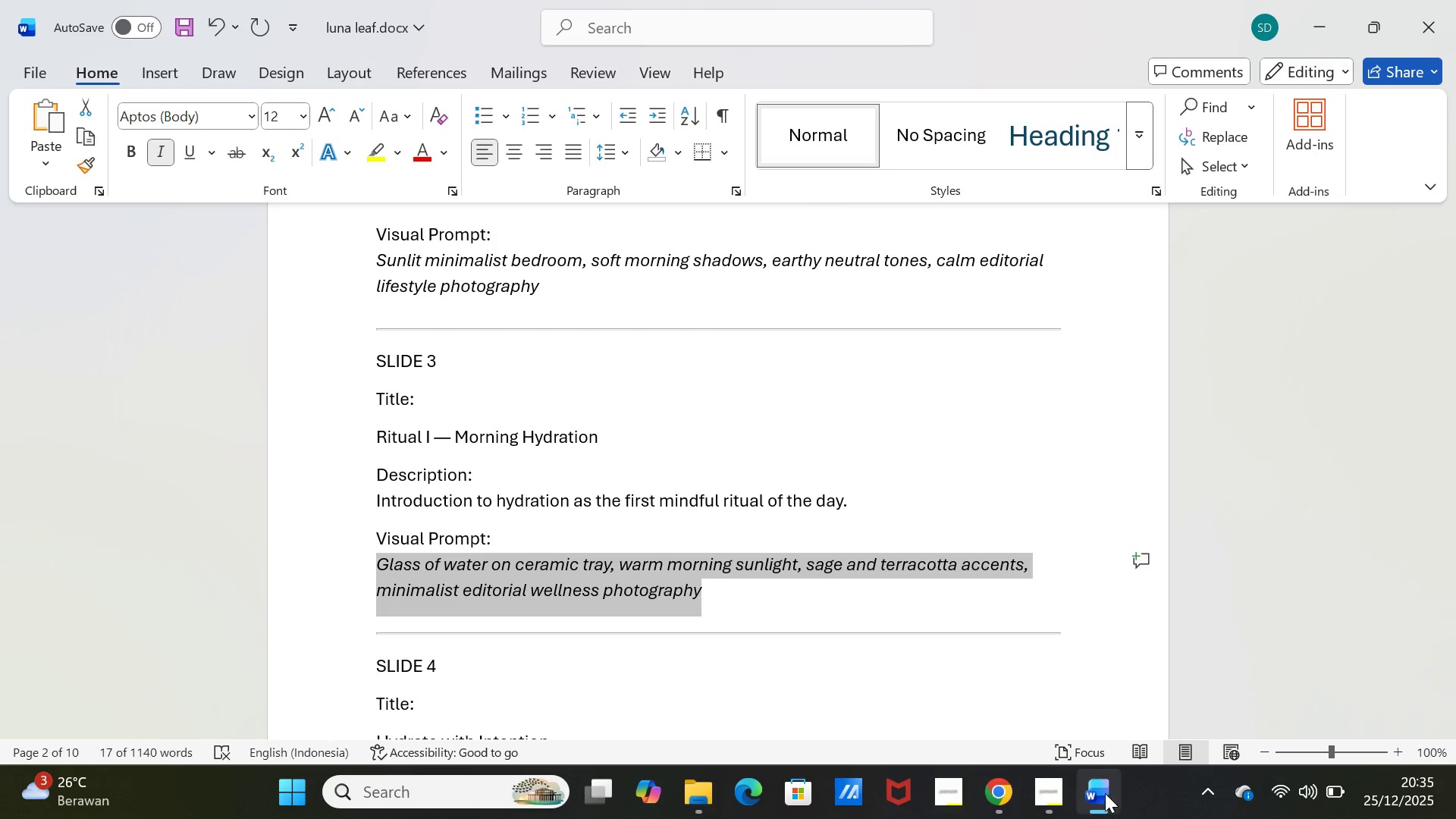 
left_click([1105, 793])
 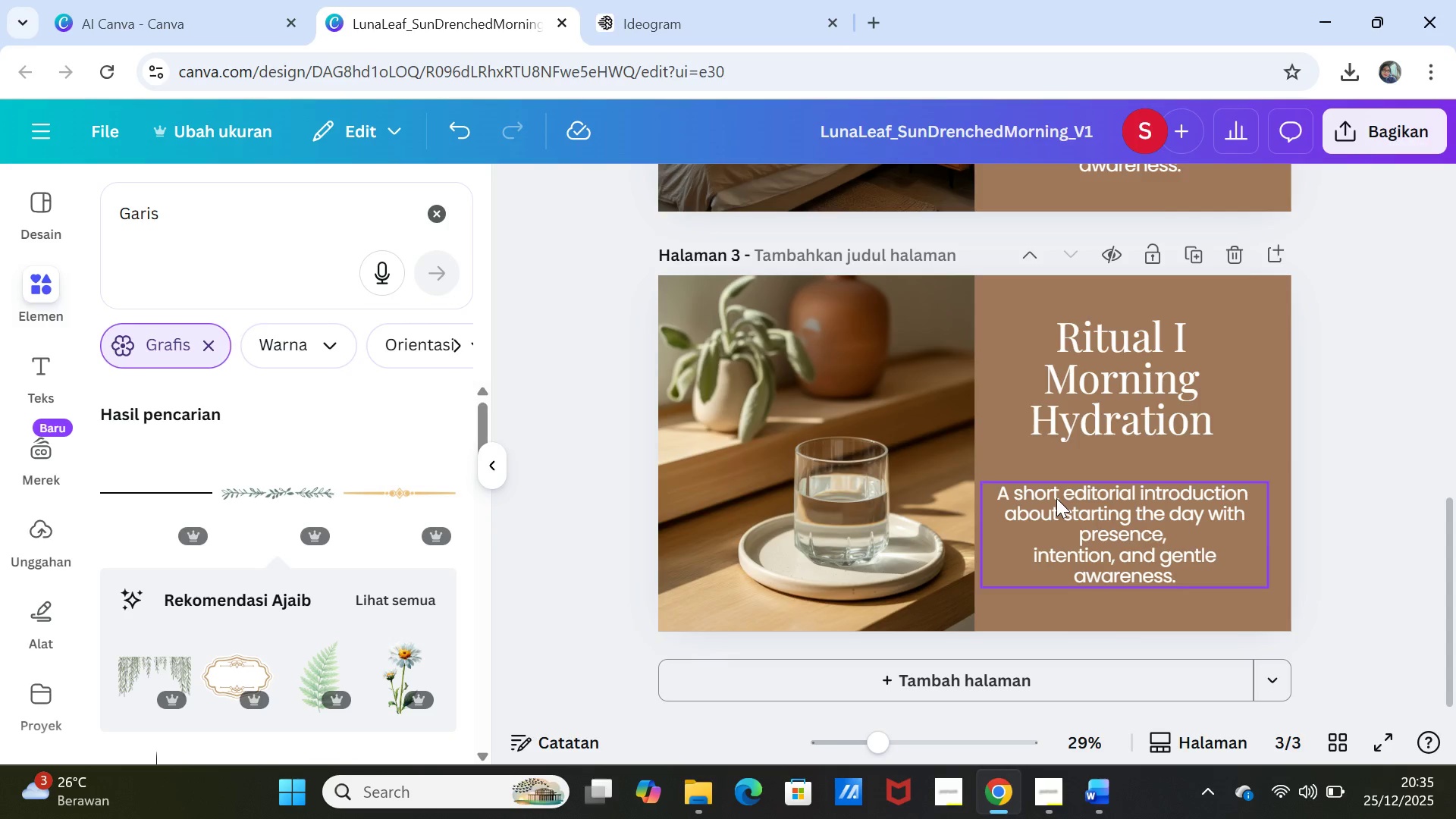 
double_click([1056, 498])
 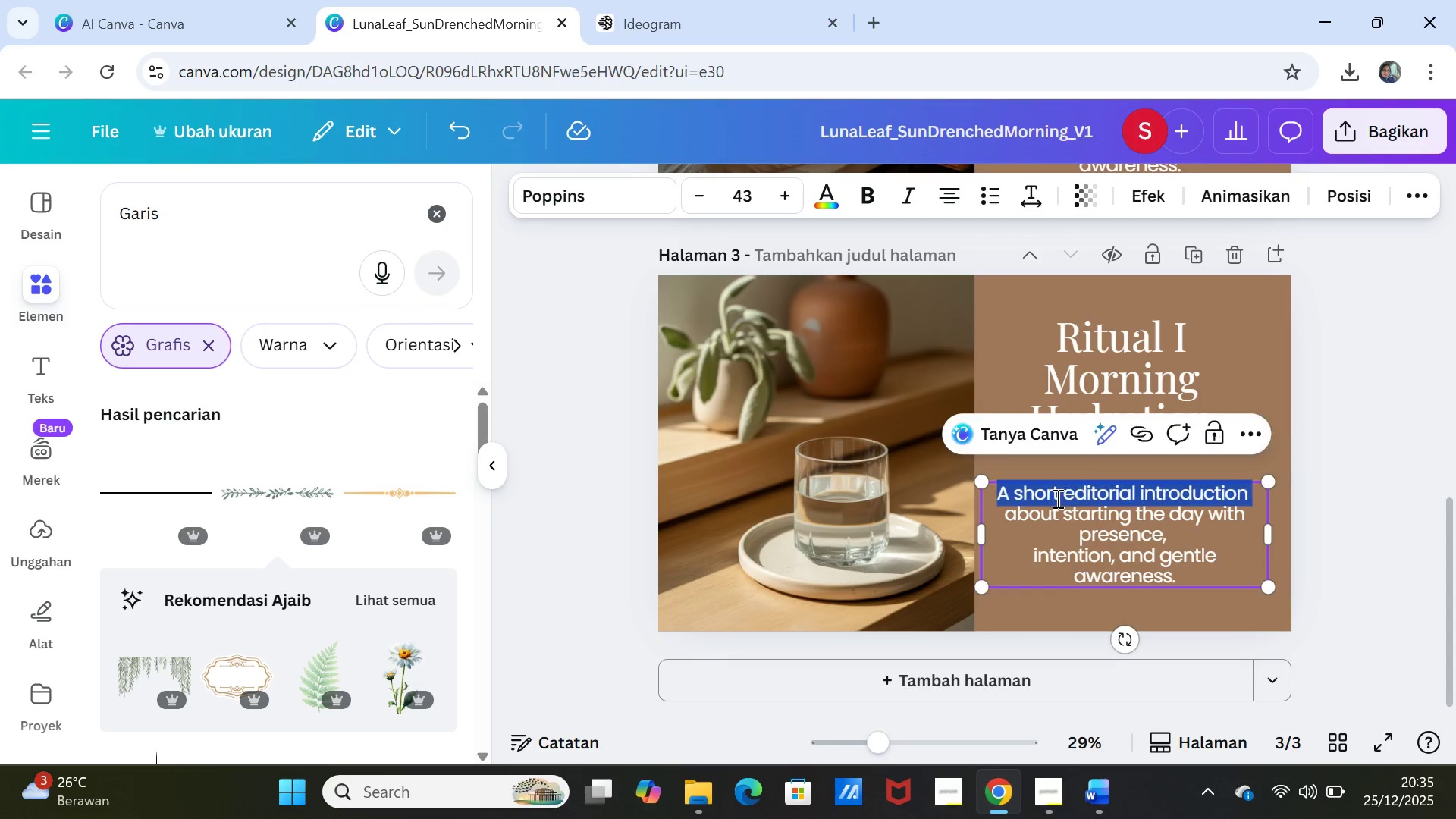 
triple_click([1056, 498])
 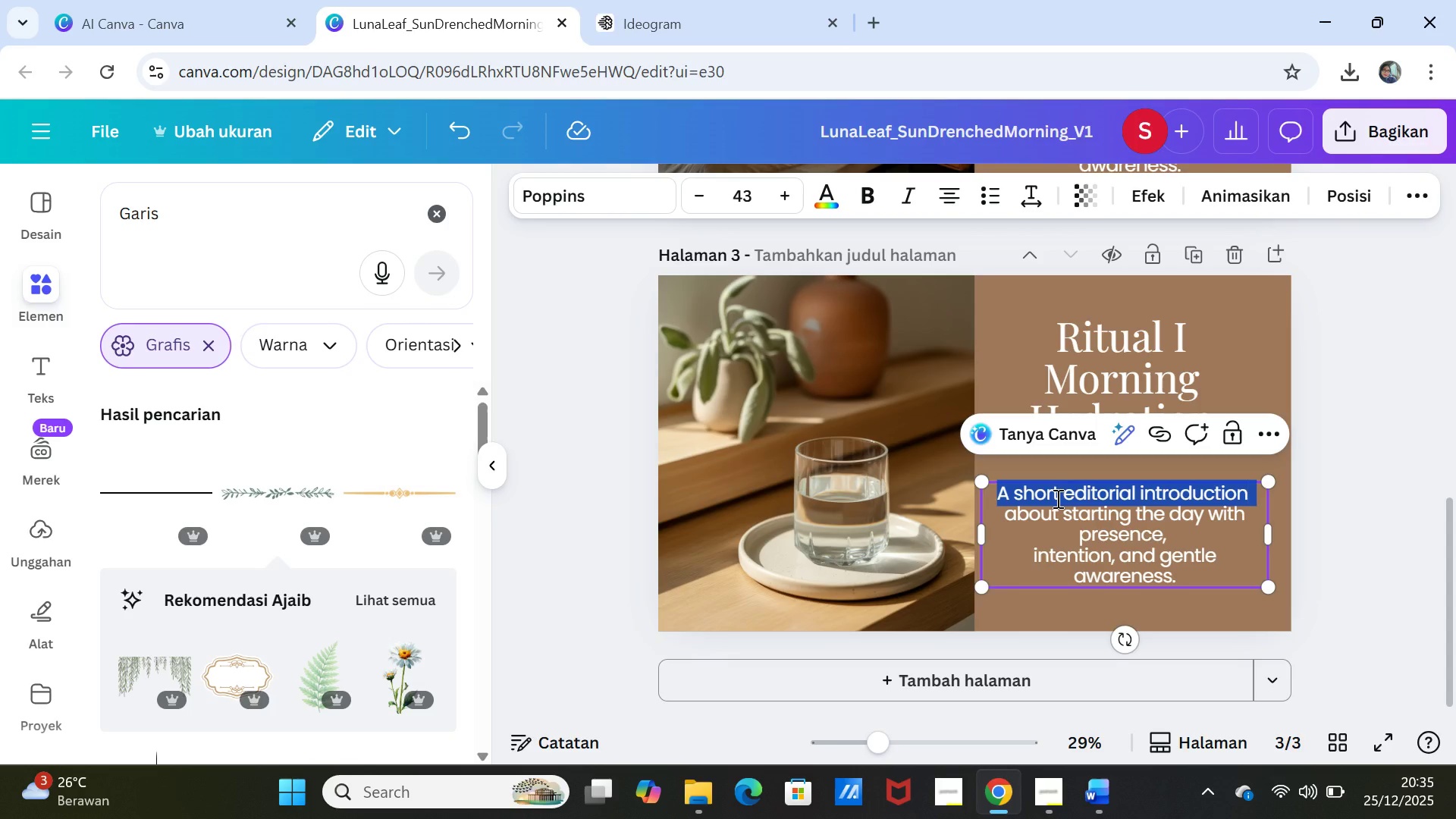 
key(Shift+ArrowDown)
 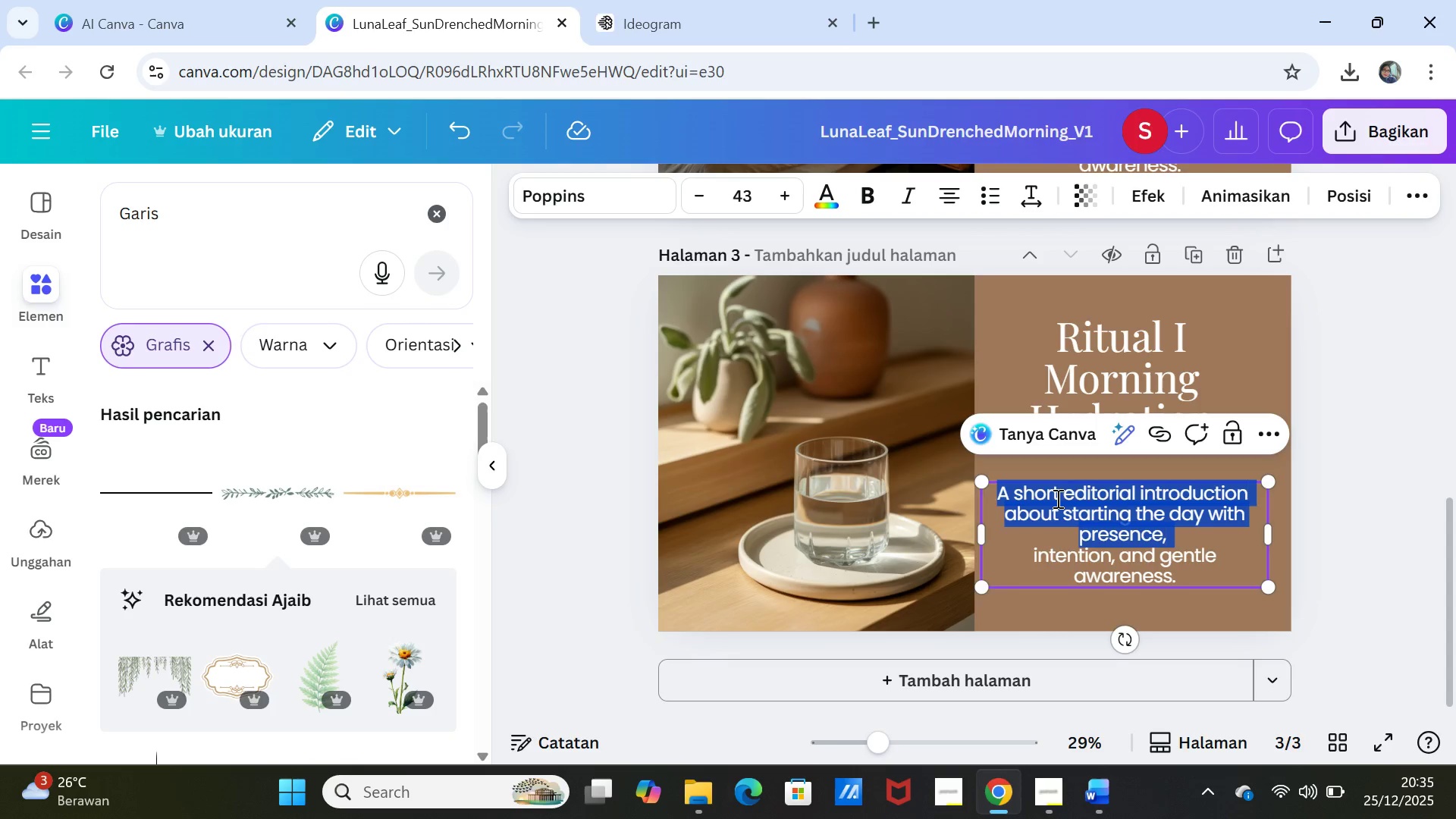 
key(Shift+ArrowDown)
 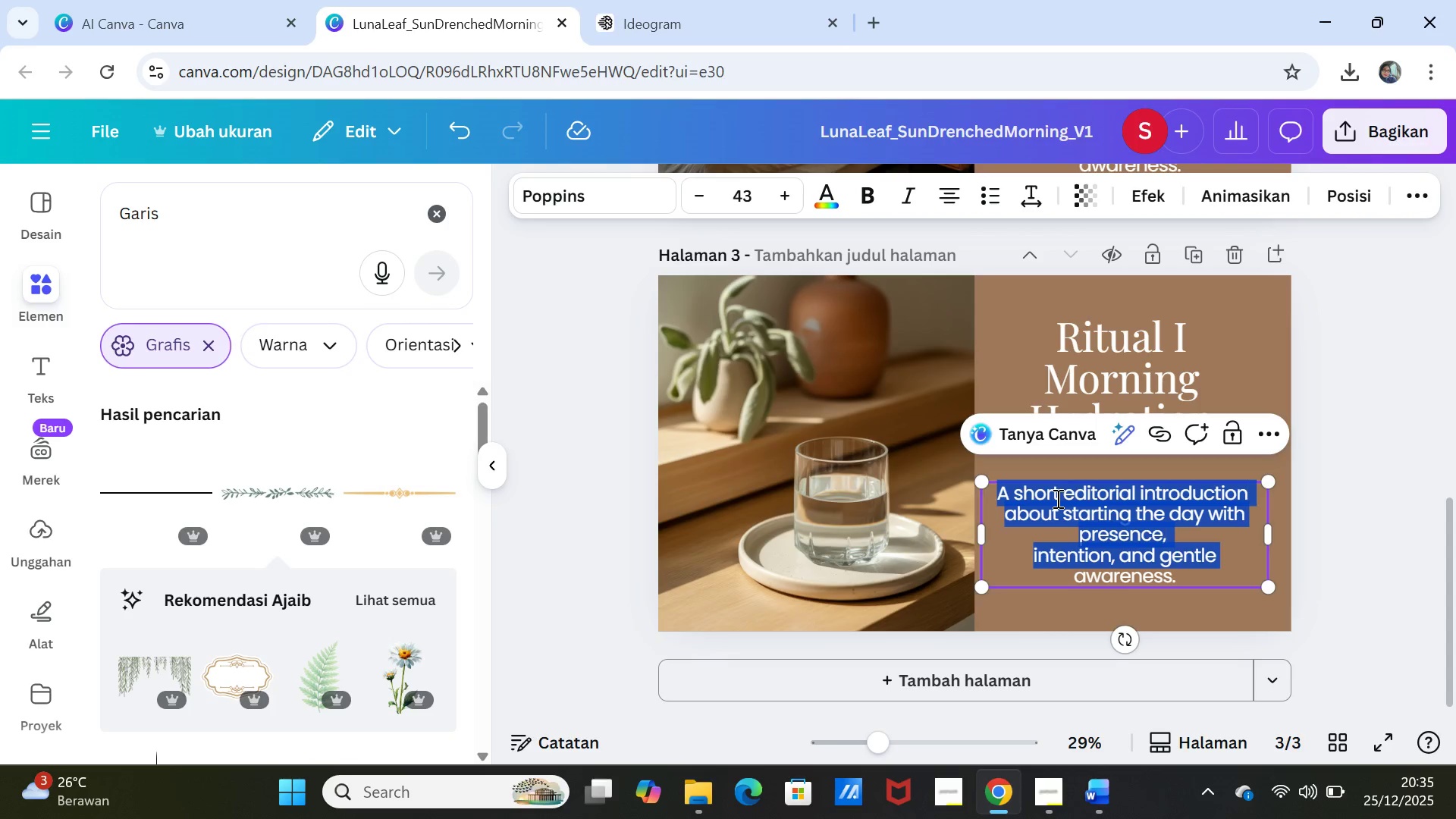 
key(Shift+ArrowDown)
 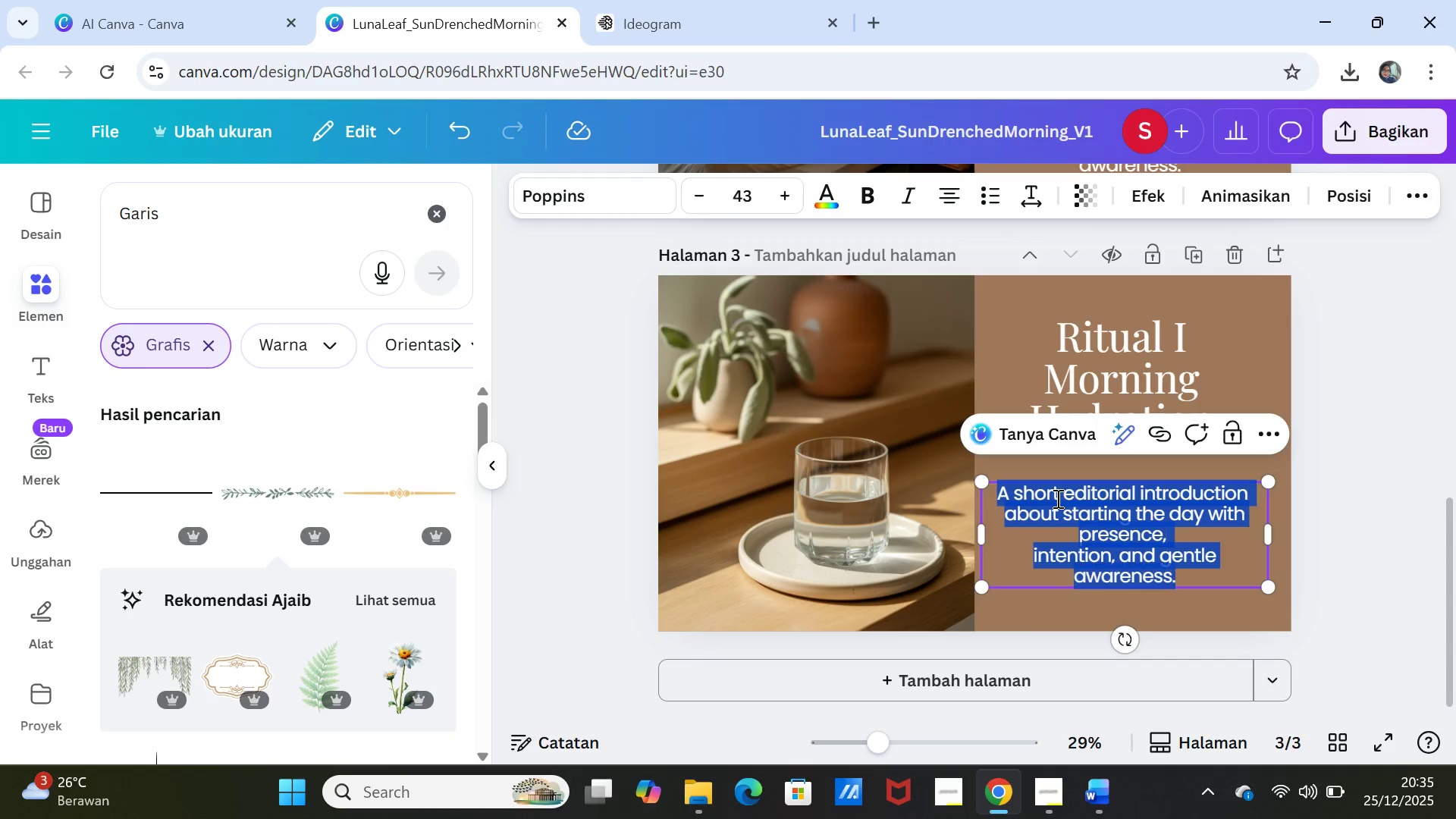 
key(Shift+ArrowDown)
 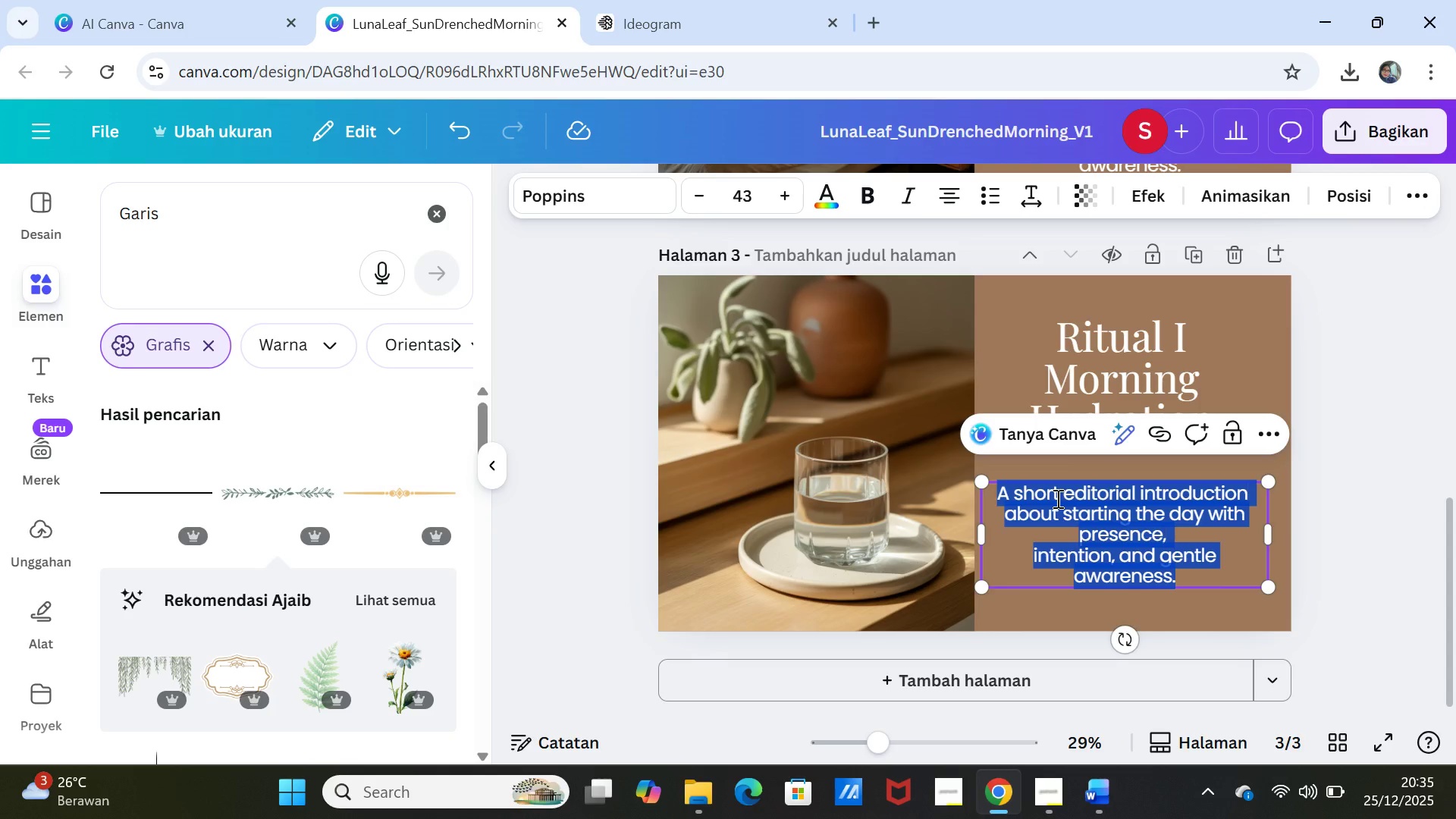 
key(Control+V)
 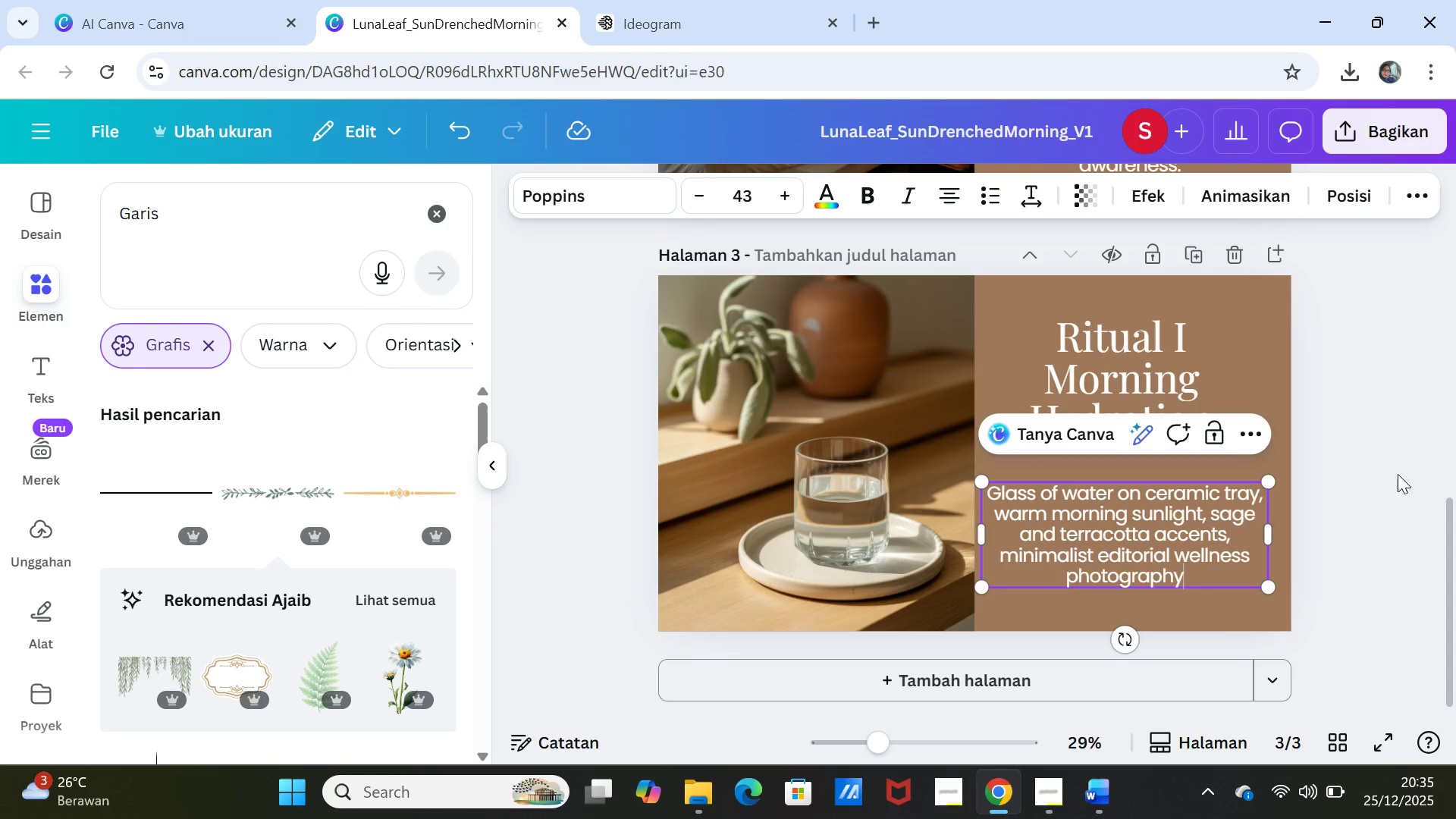 
left_click([1392, 519])
 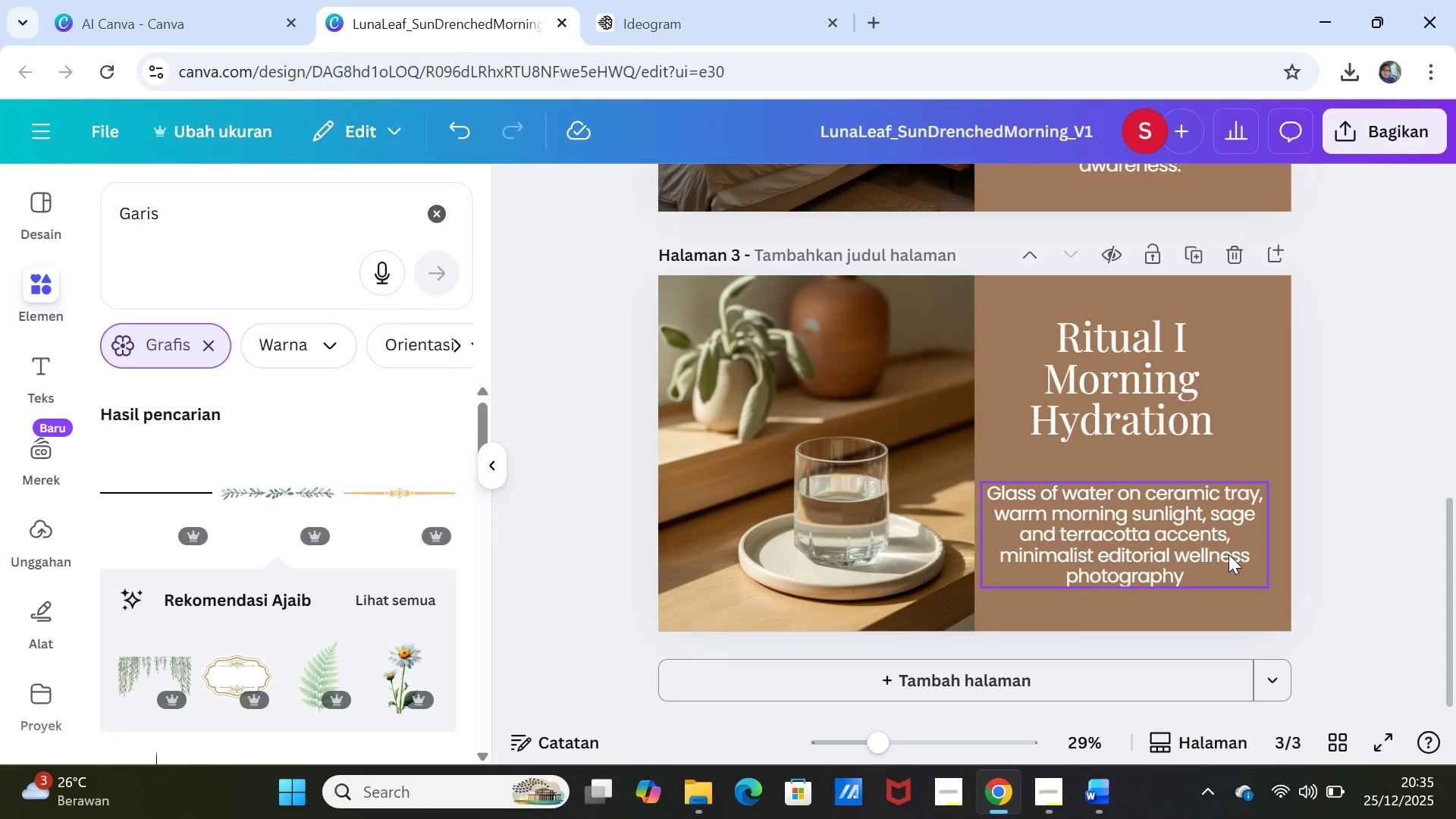 
scroll: coordinate [1338, 580], scroll_direction: up, amount: 4.0
 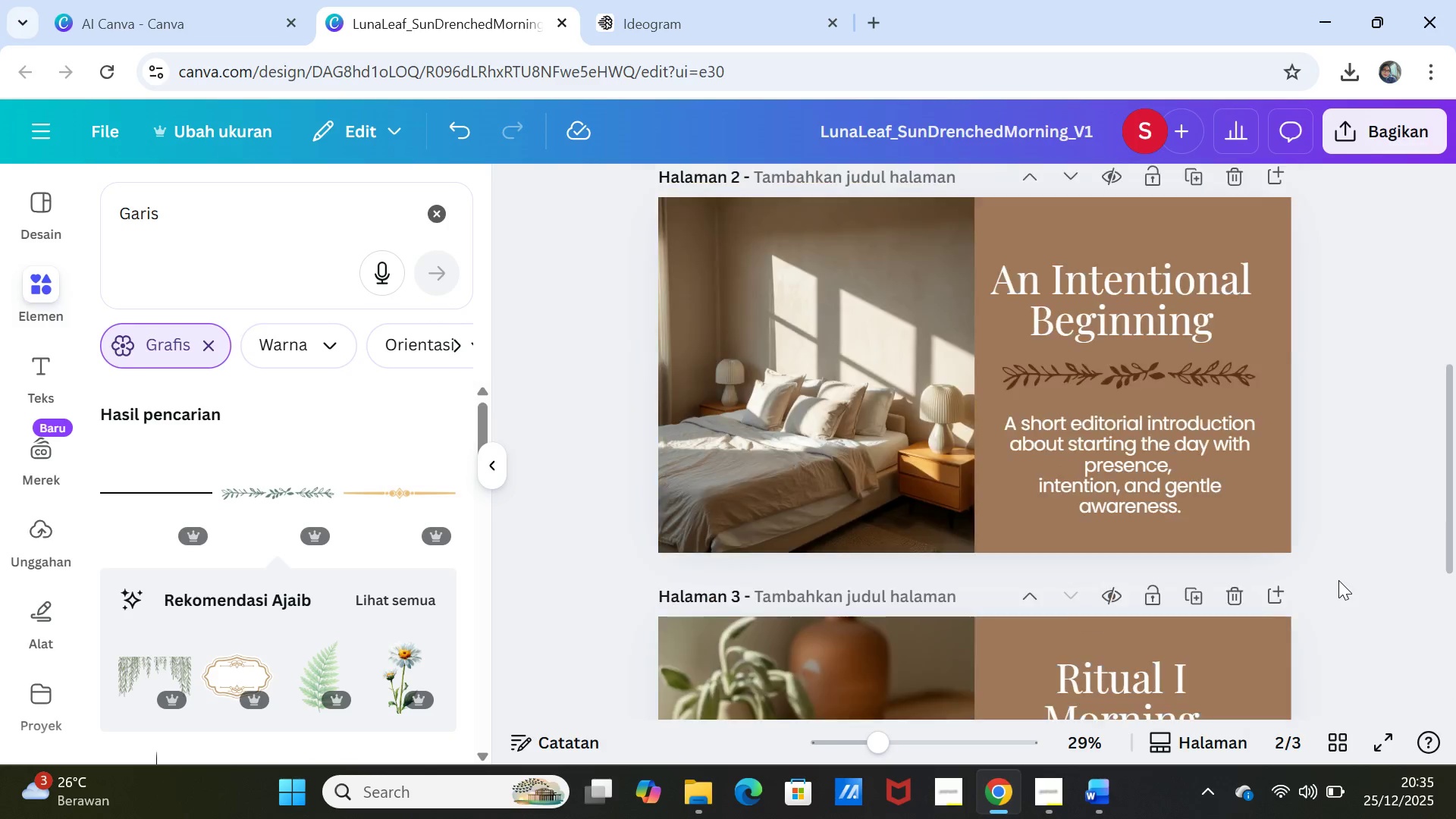 
scroll: coordinate [1338, 580], scroll_direction: down, amount: 3.0
 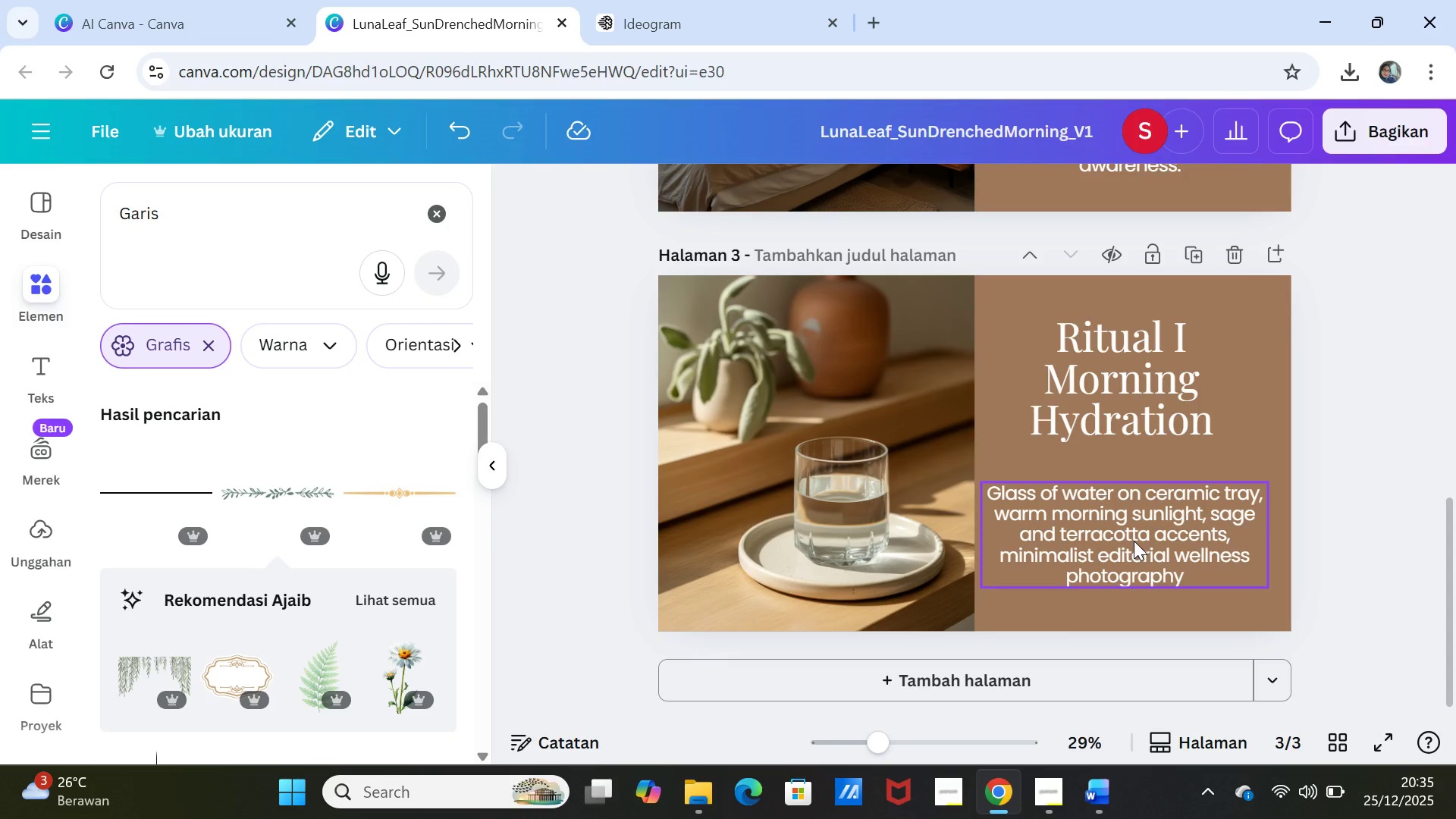 
left_click_drag(start_coordinate=[1134, 541], to_coordinate=[1133, 548])
 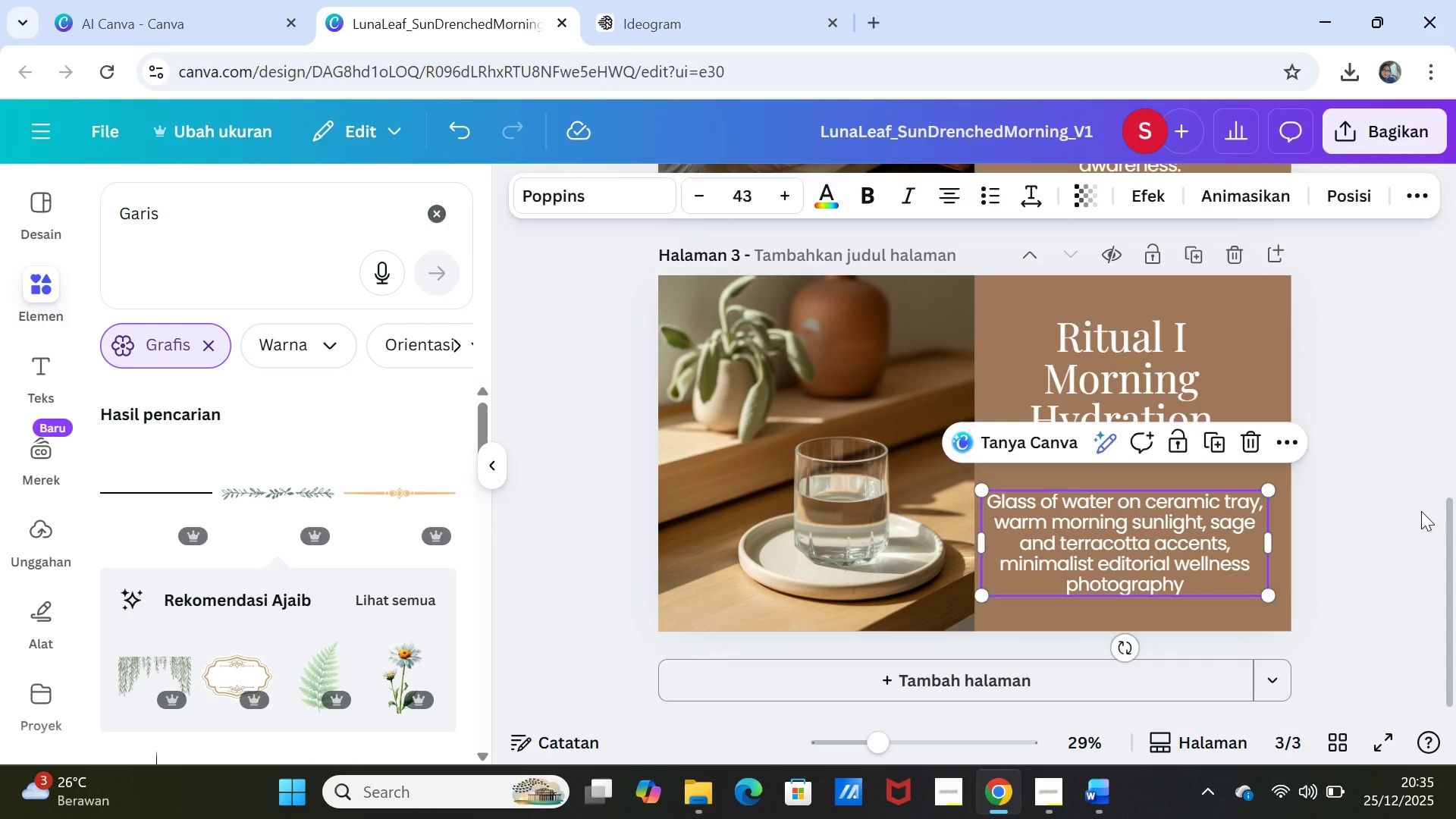 
left_click([1421, 511])
 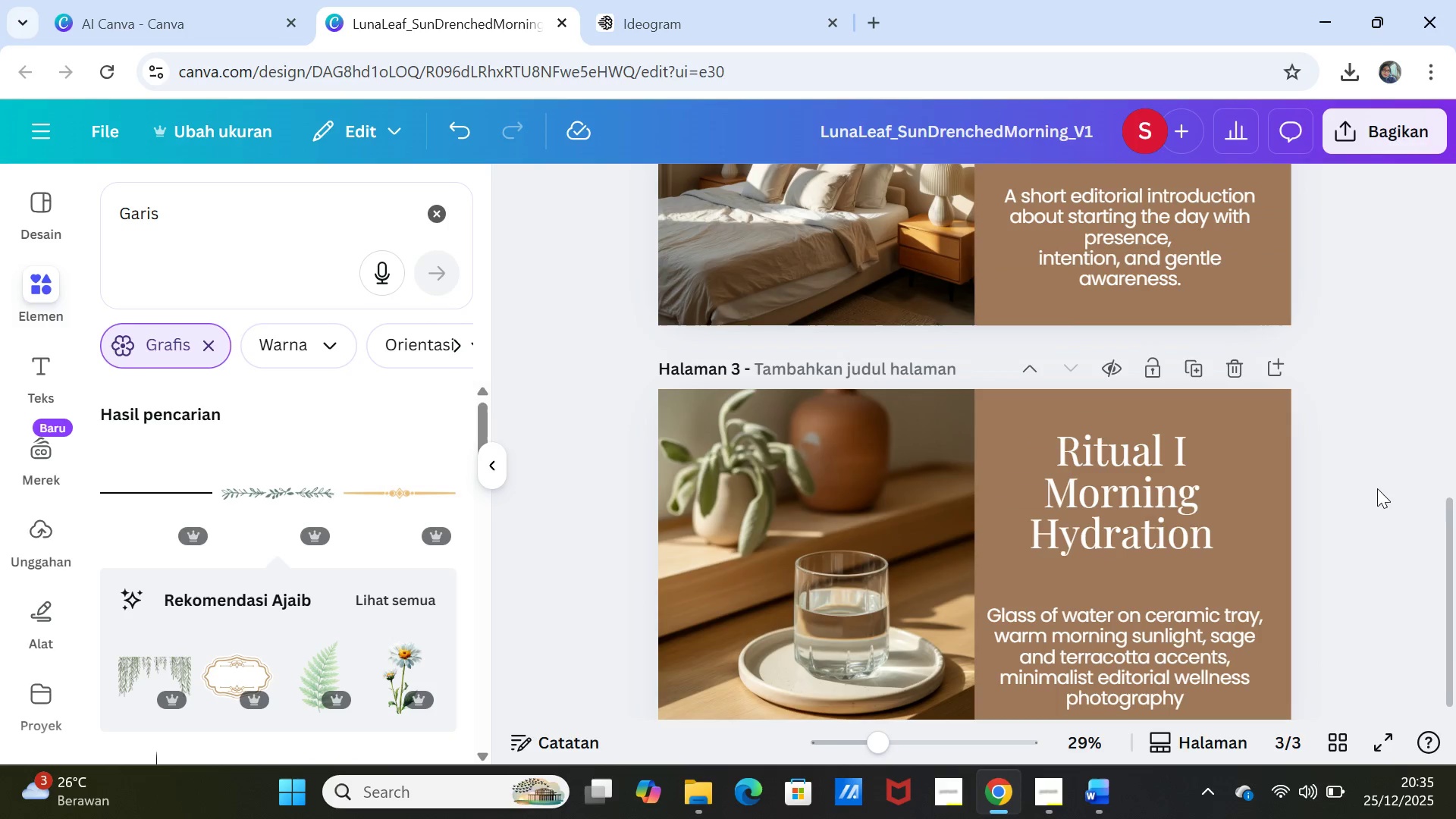 
scroll: coordinate [1244, 340], scroll_direction: up, amount: 2.0
 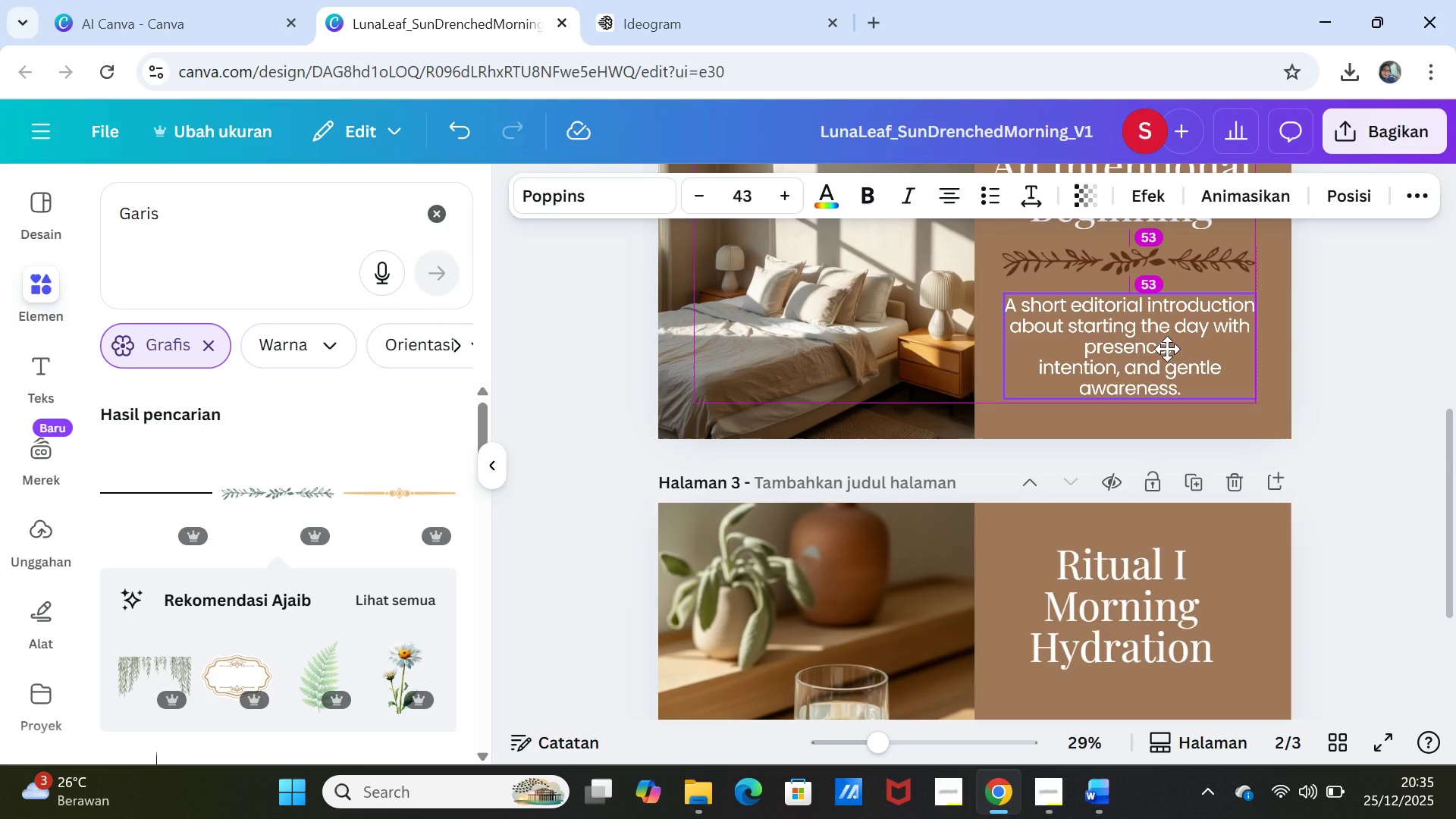 
wait(6.97)
 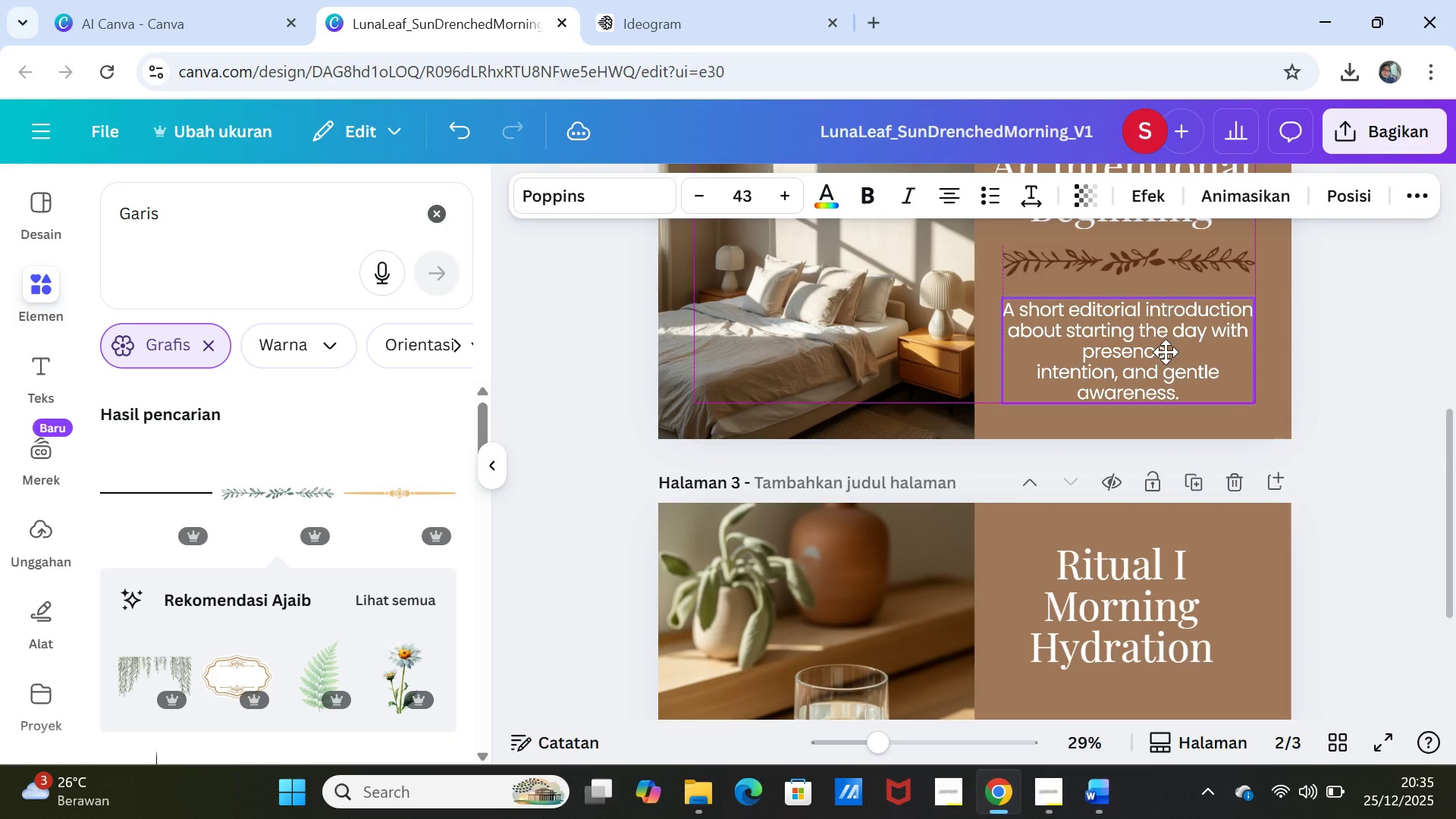 
left_click([1323, 381])
 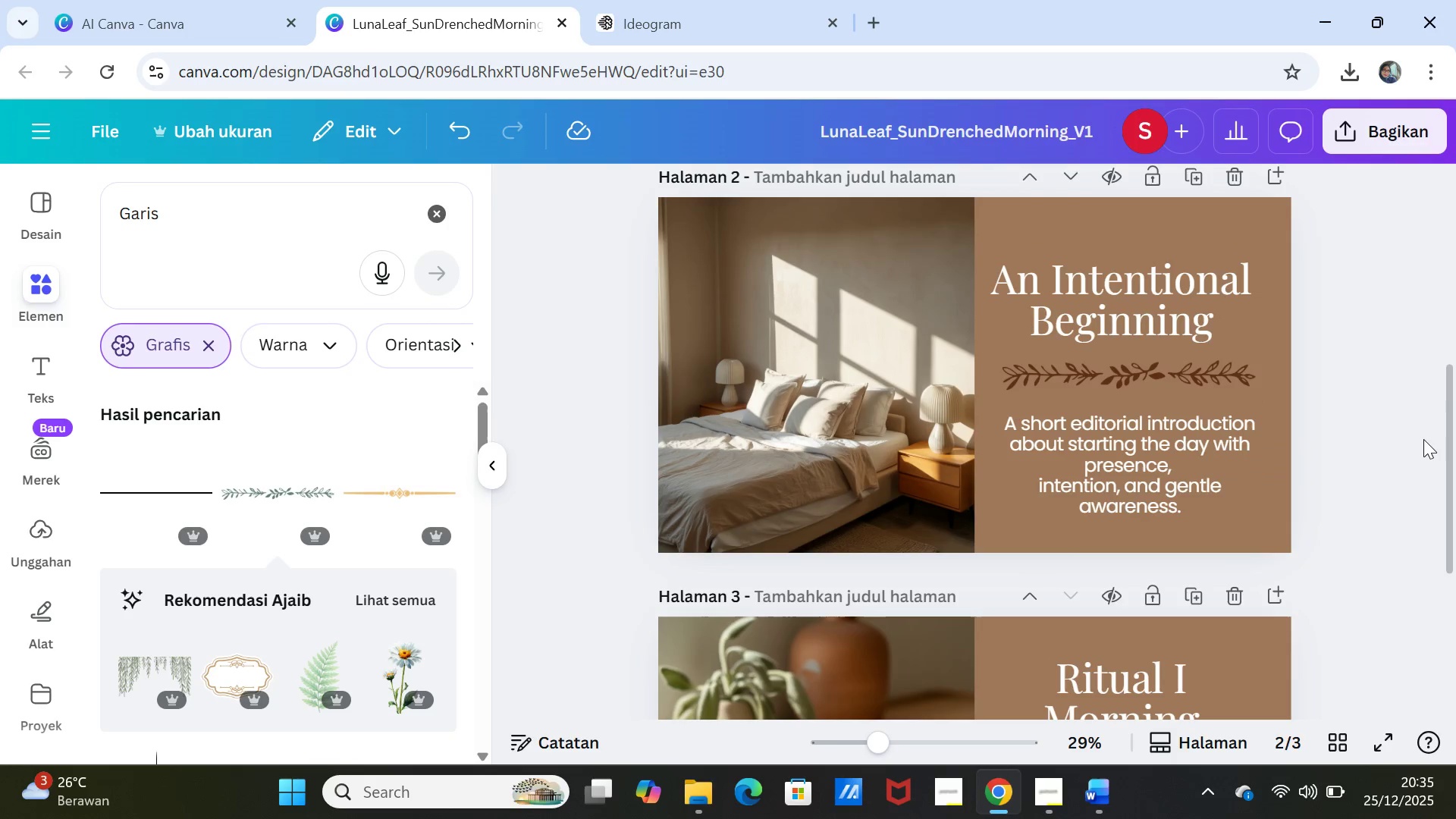 
scroll: coordinate [1423, 438], scroll_direction: up, amount: 1.0
 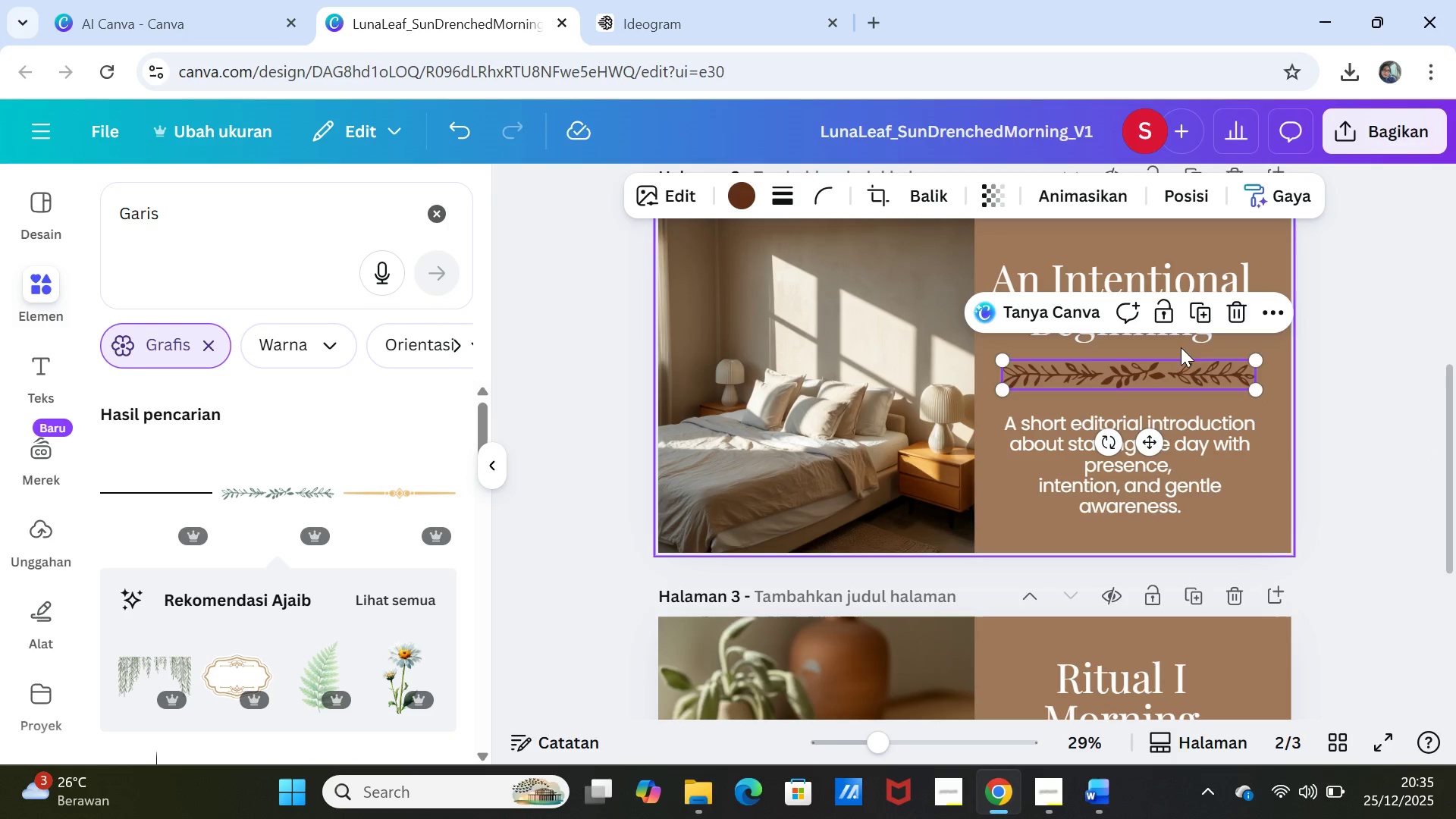 
left_click([1198, 311])
 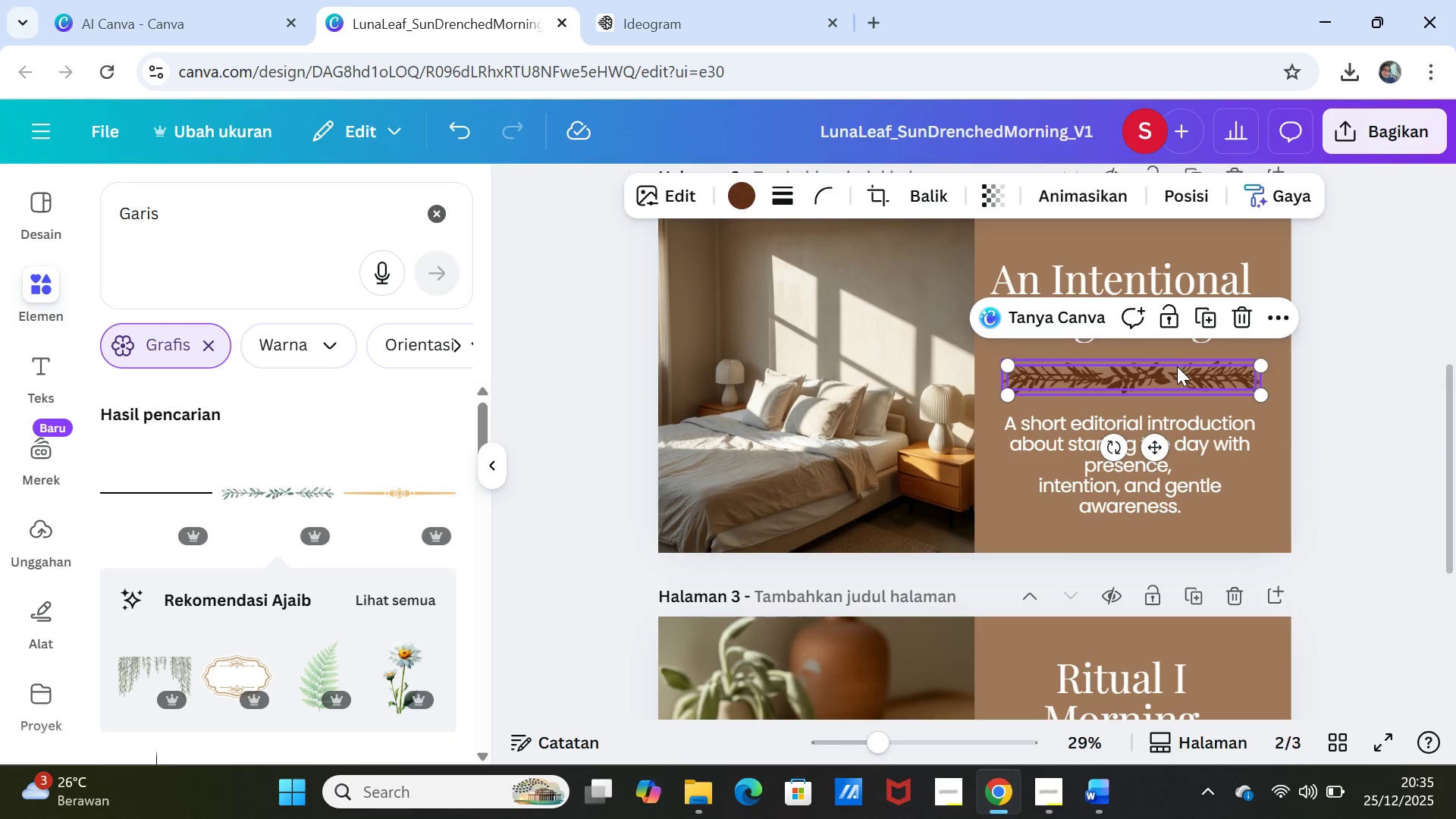 
left_click_drag(start_coordinate=[1176, 373], to_coordinate=[1191, 686])
 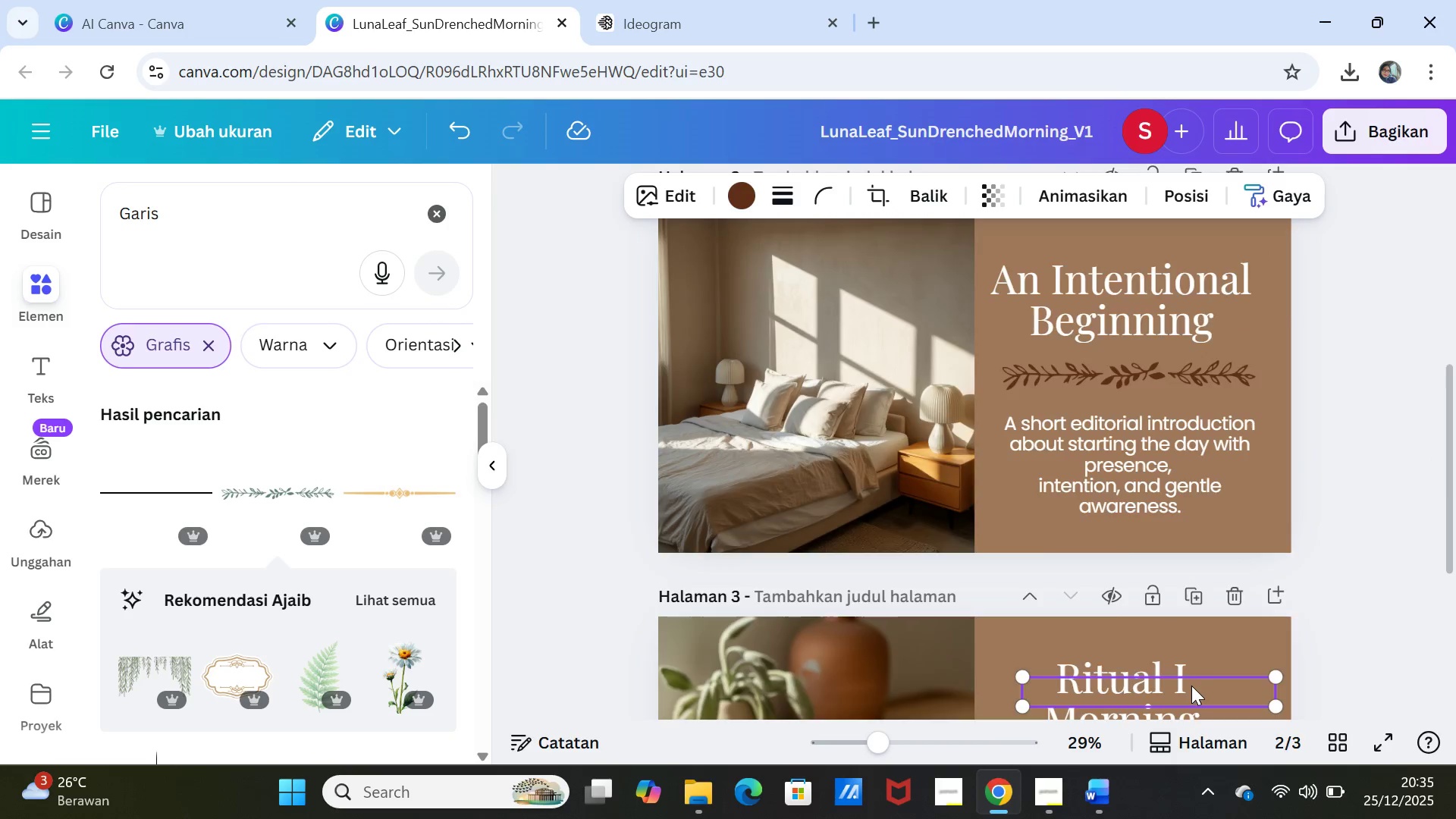 
scroll: coordinate [1191, 686], scroll_direction: down, amount: 4.0
 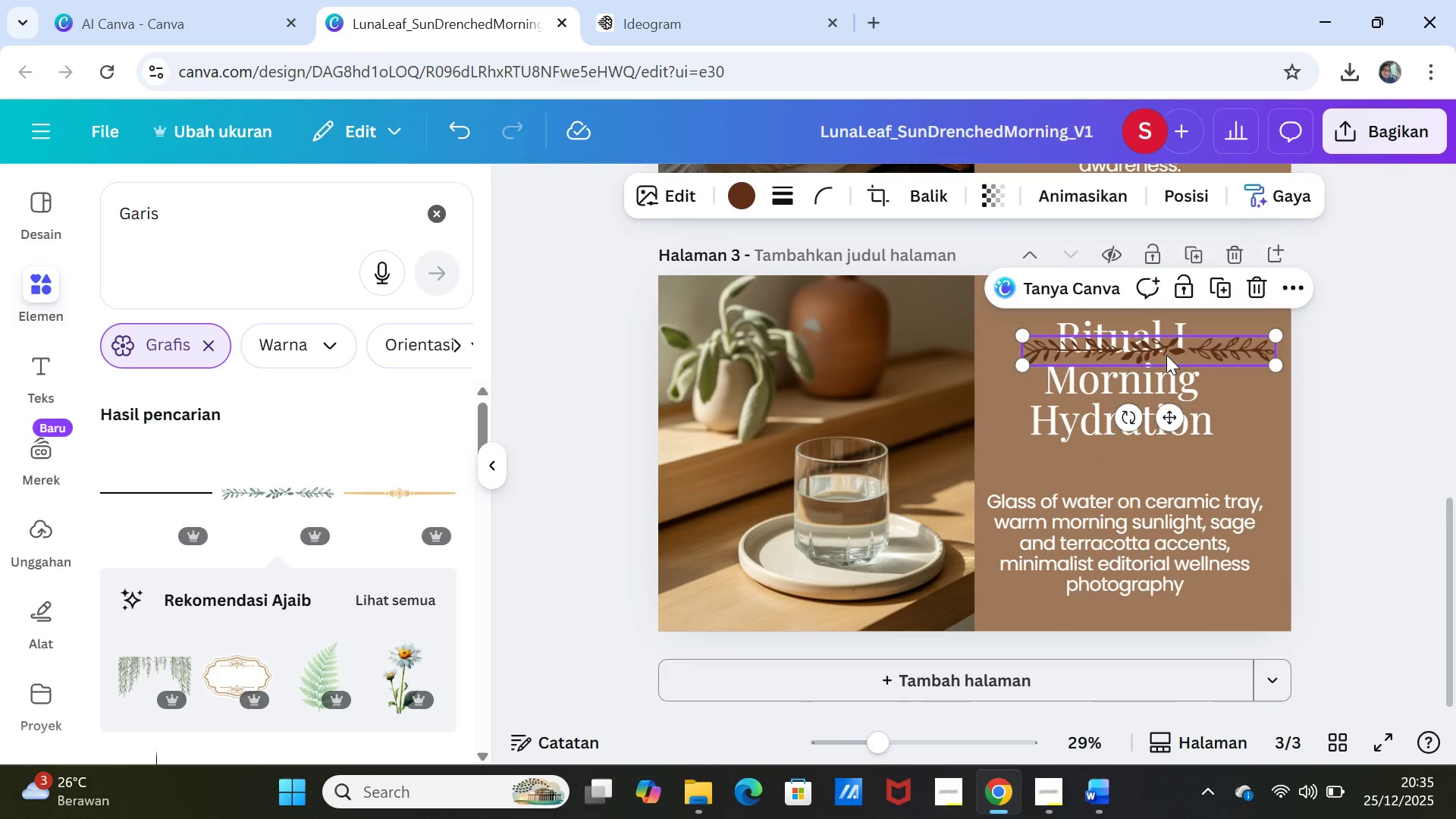 
left_click_drag(start_coordinate=[1166, 349], to_coordinate=[1145, 457])
 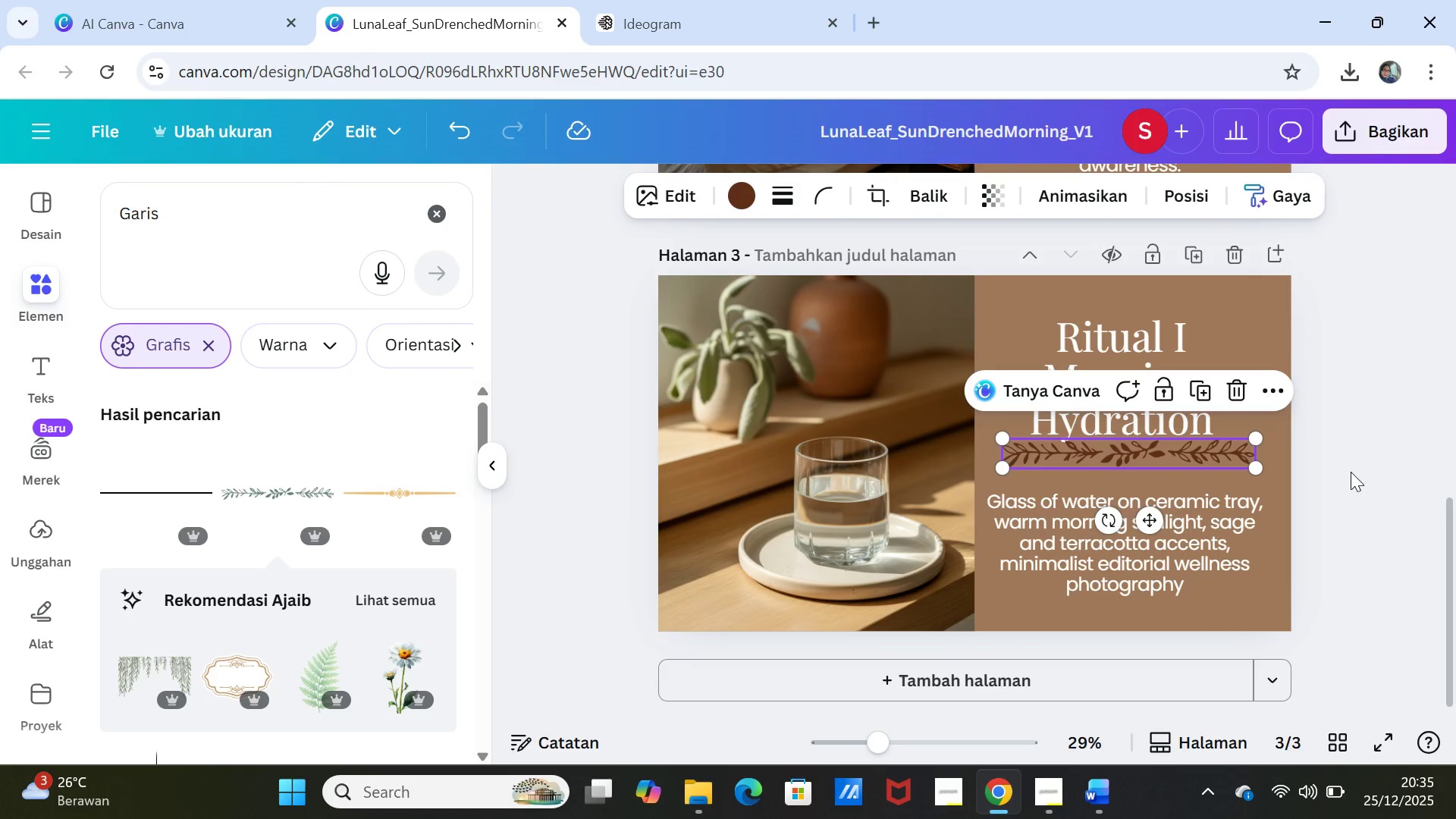 
left_click([1351, 472])
 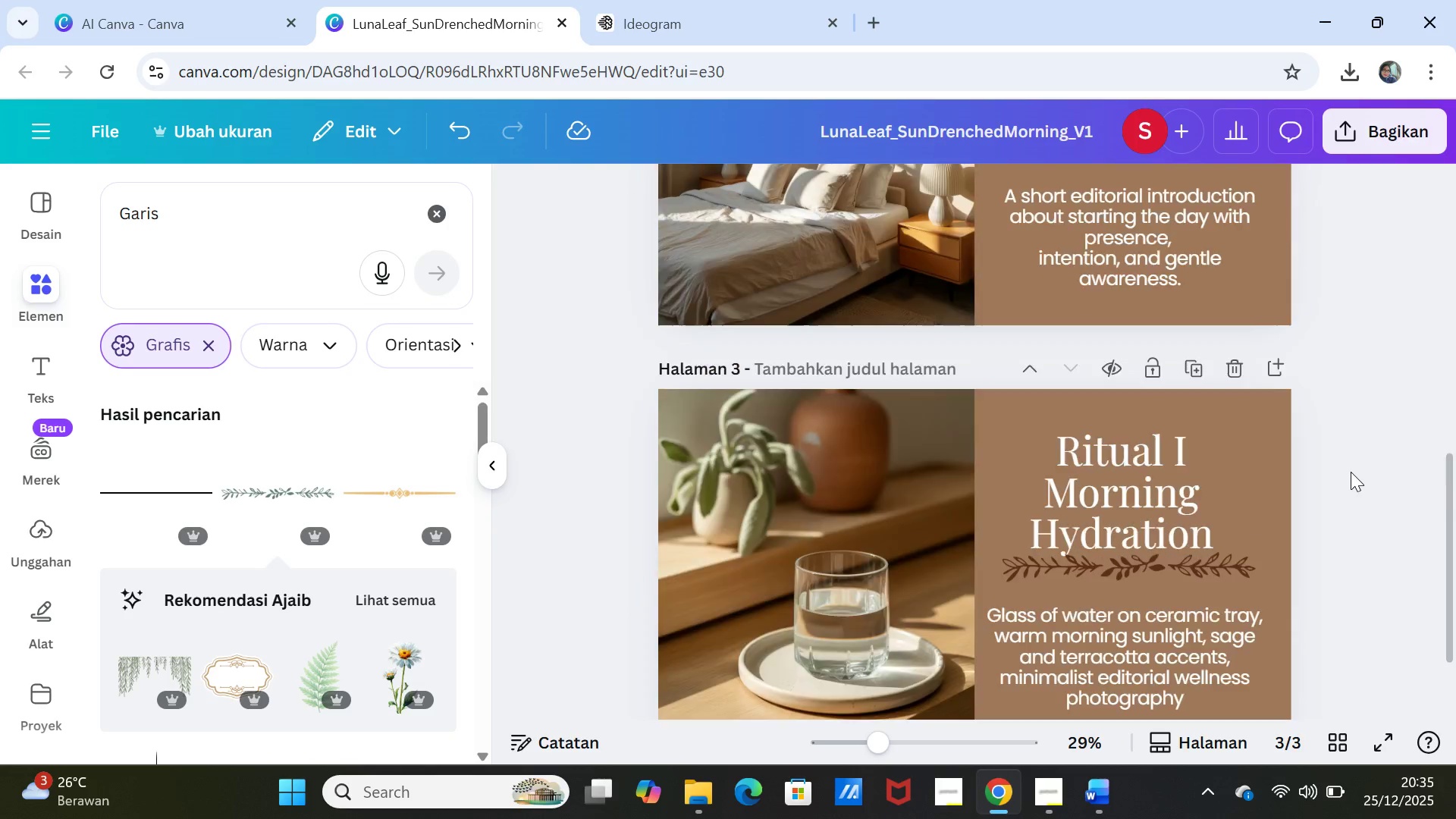 
scroll: coordinate [1351, 472], scroll_direction: up, amount: 3.0
 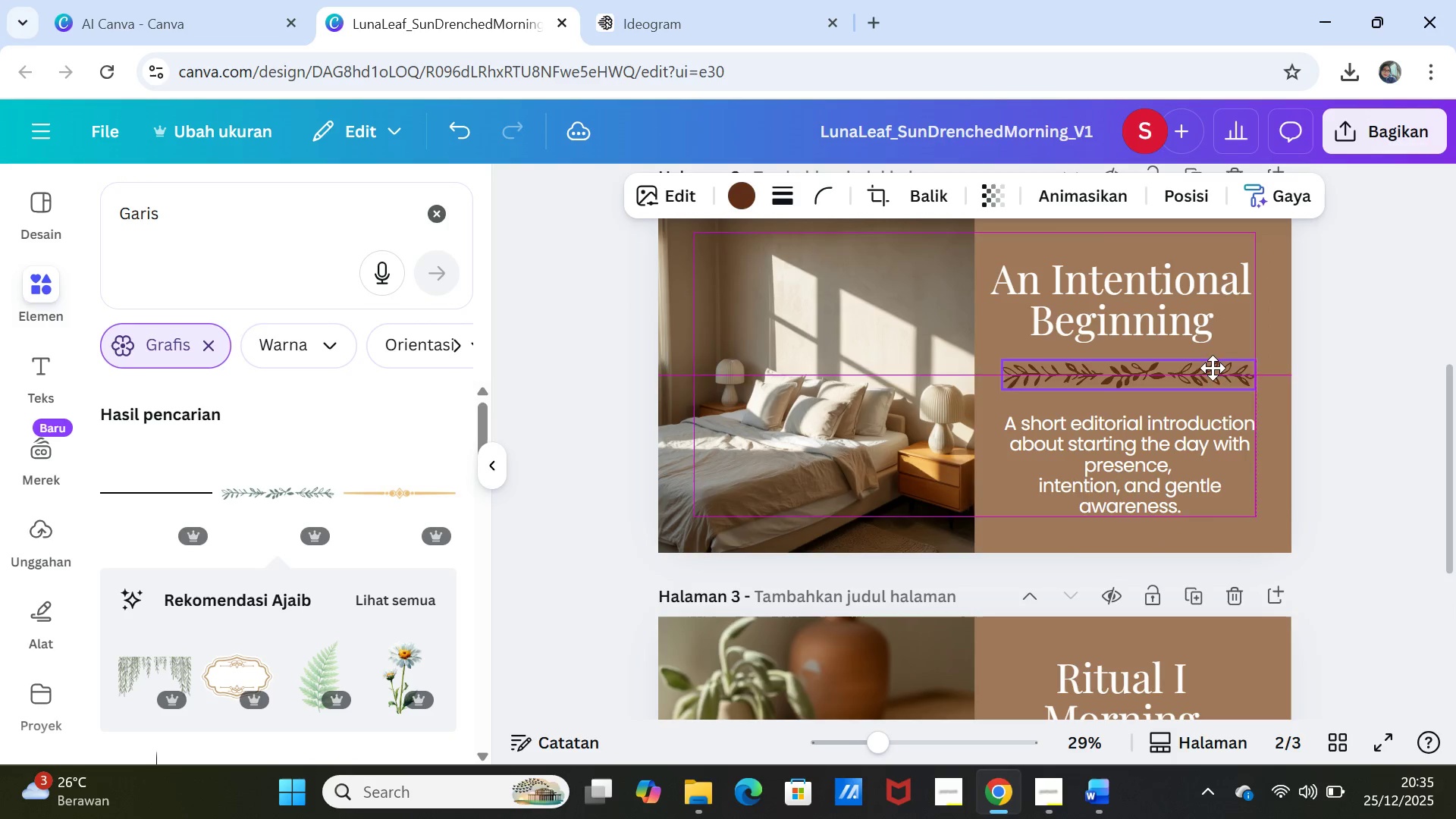 
wait(6.77)
 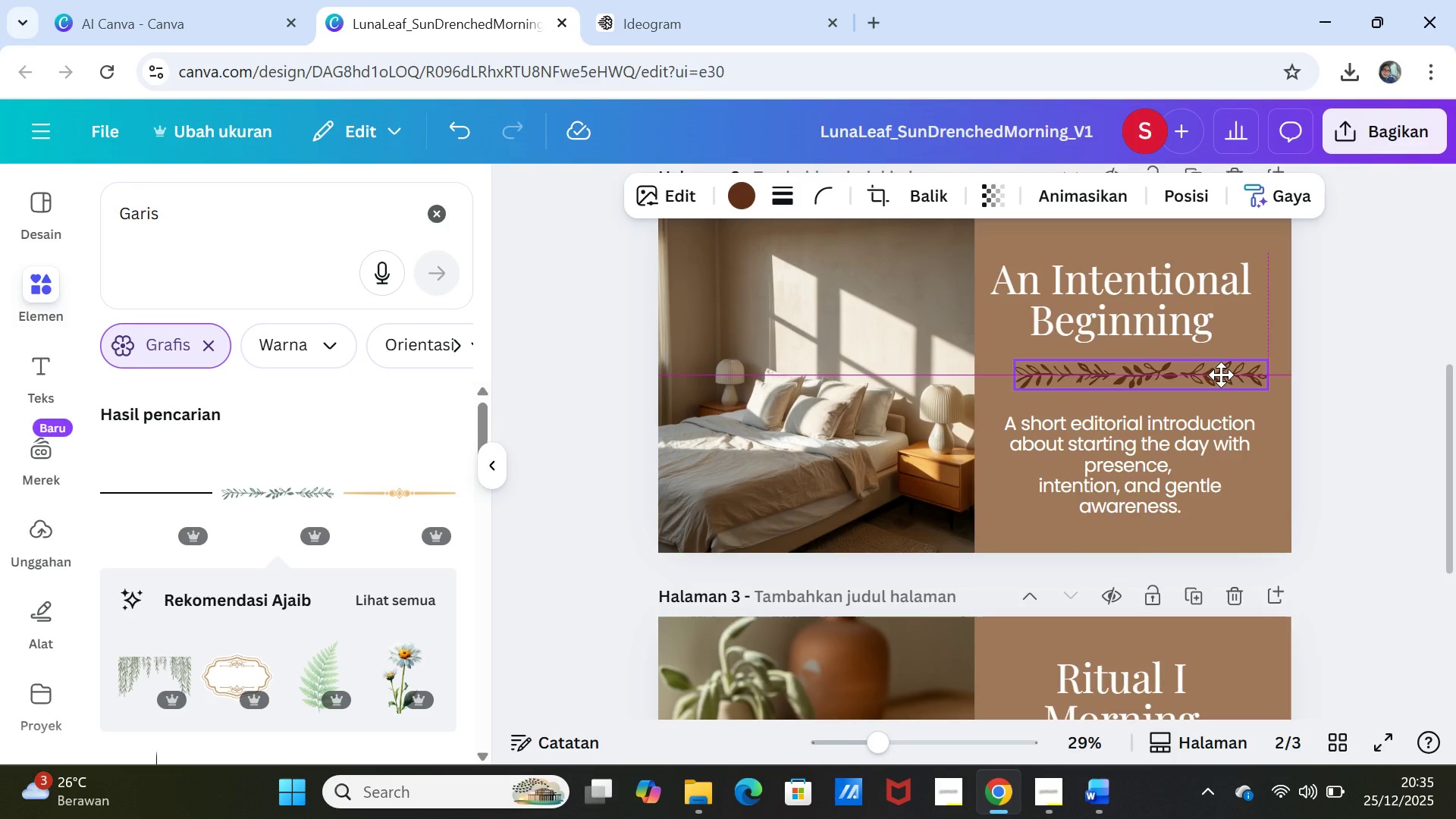 
left_click([1369, 465])
 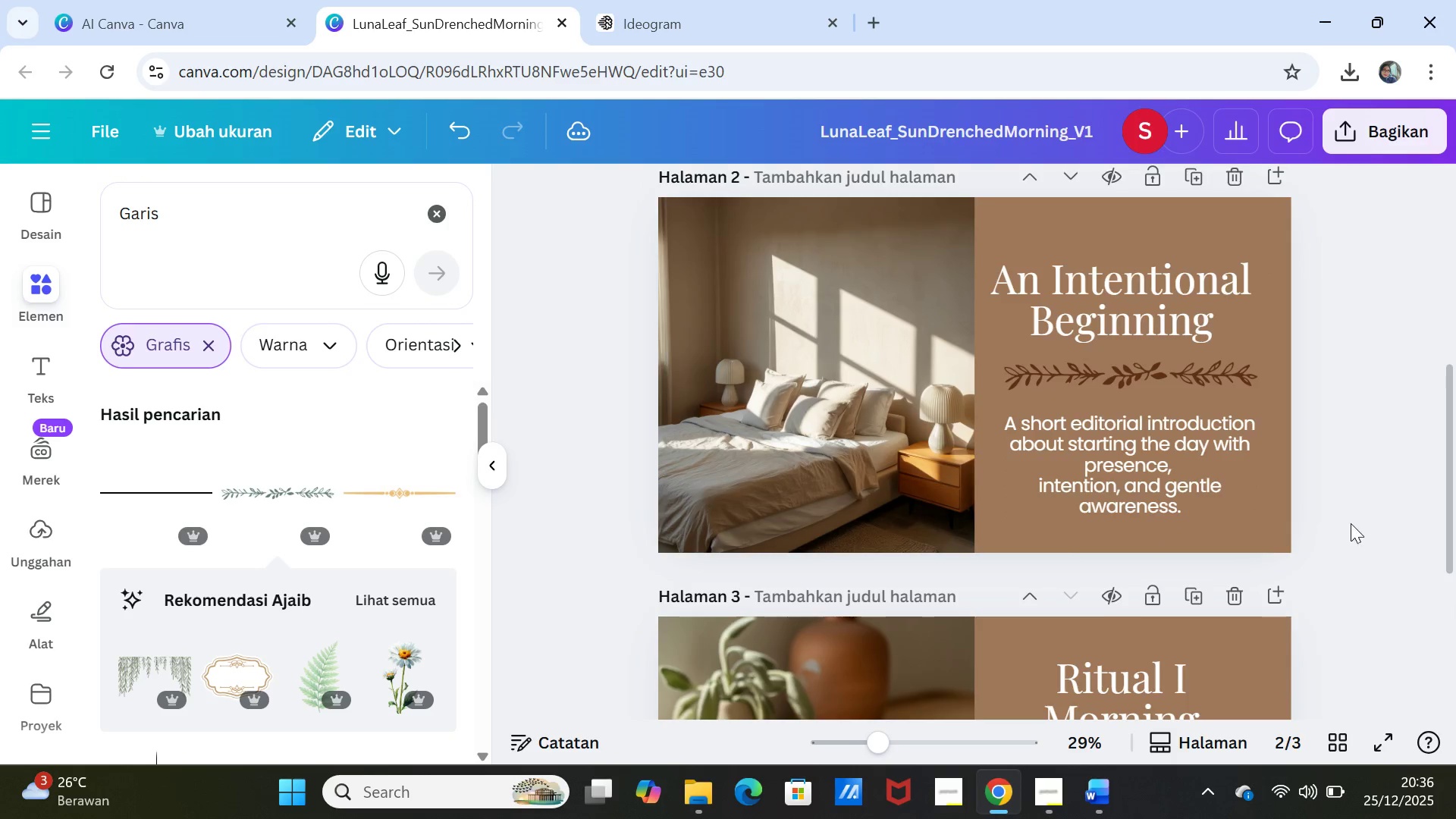 
scroll: coordinate [1348, 526], scroll_direction: down, amount: 4.0
 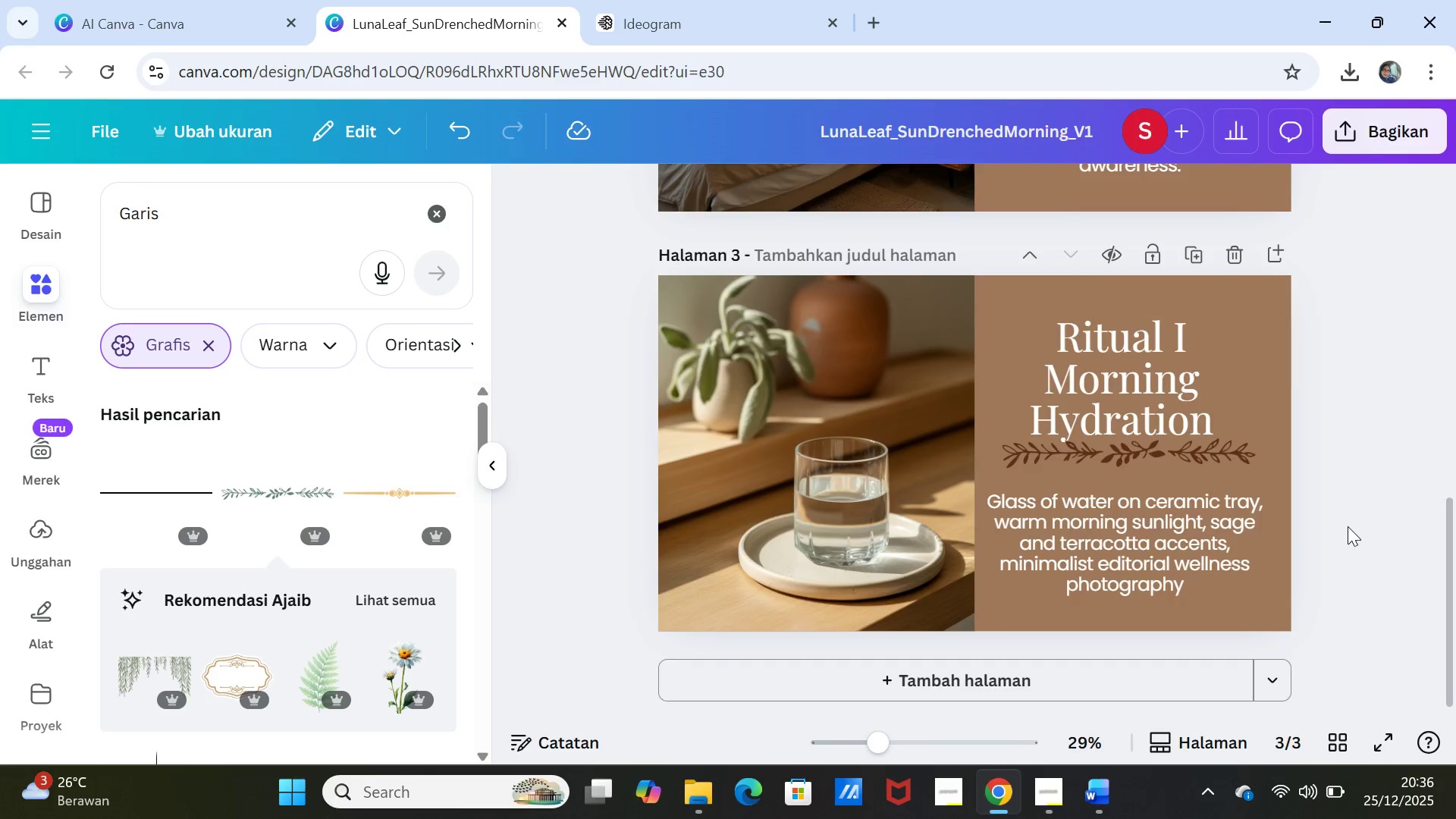 
scroll: coordinate [1348, 526], scroll_direction: up, amount: 1.0
 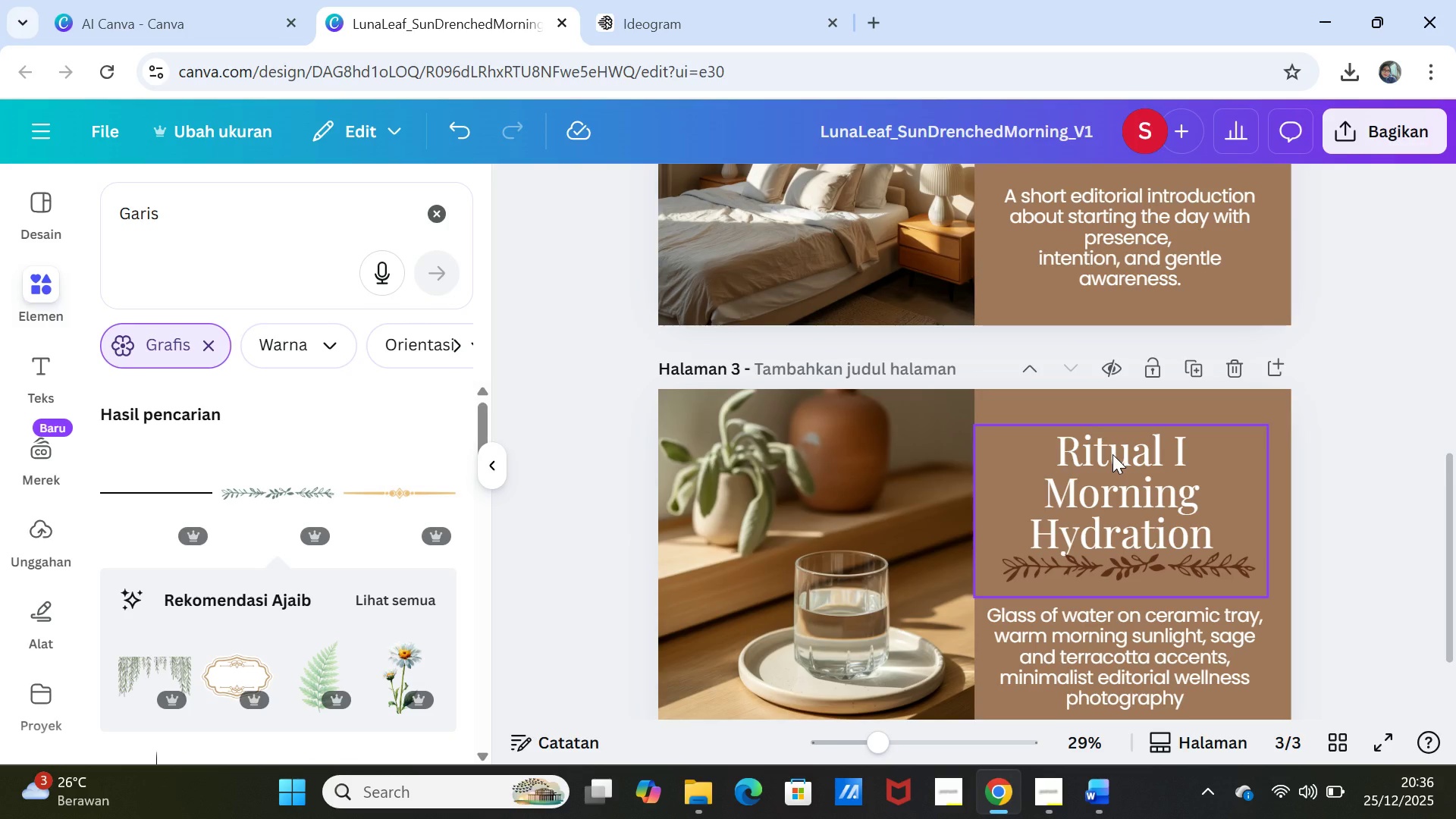 
double_click([1112, 454])
 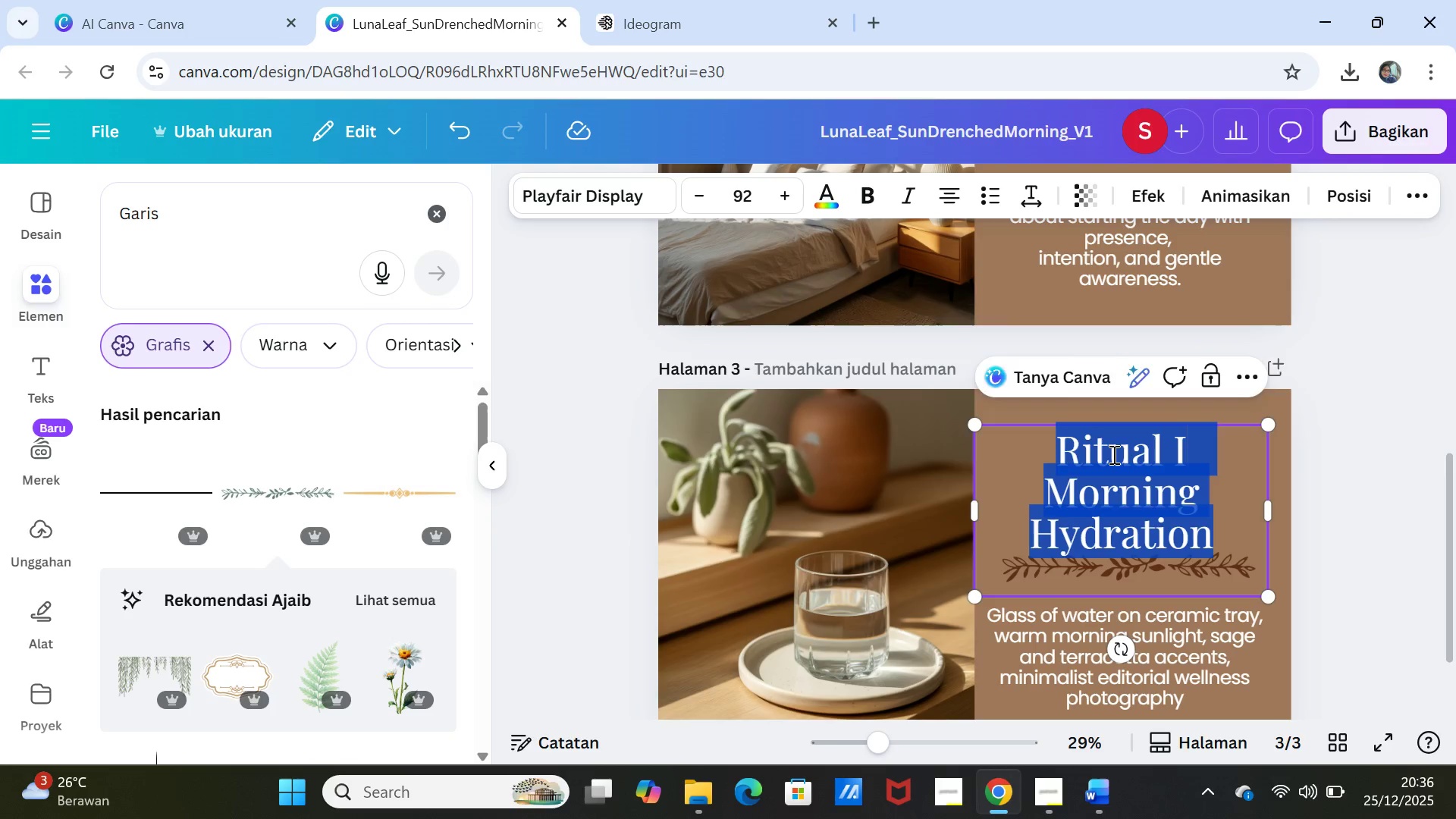 
triple_click([1112, 454])
 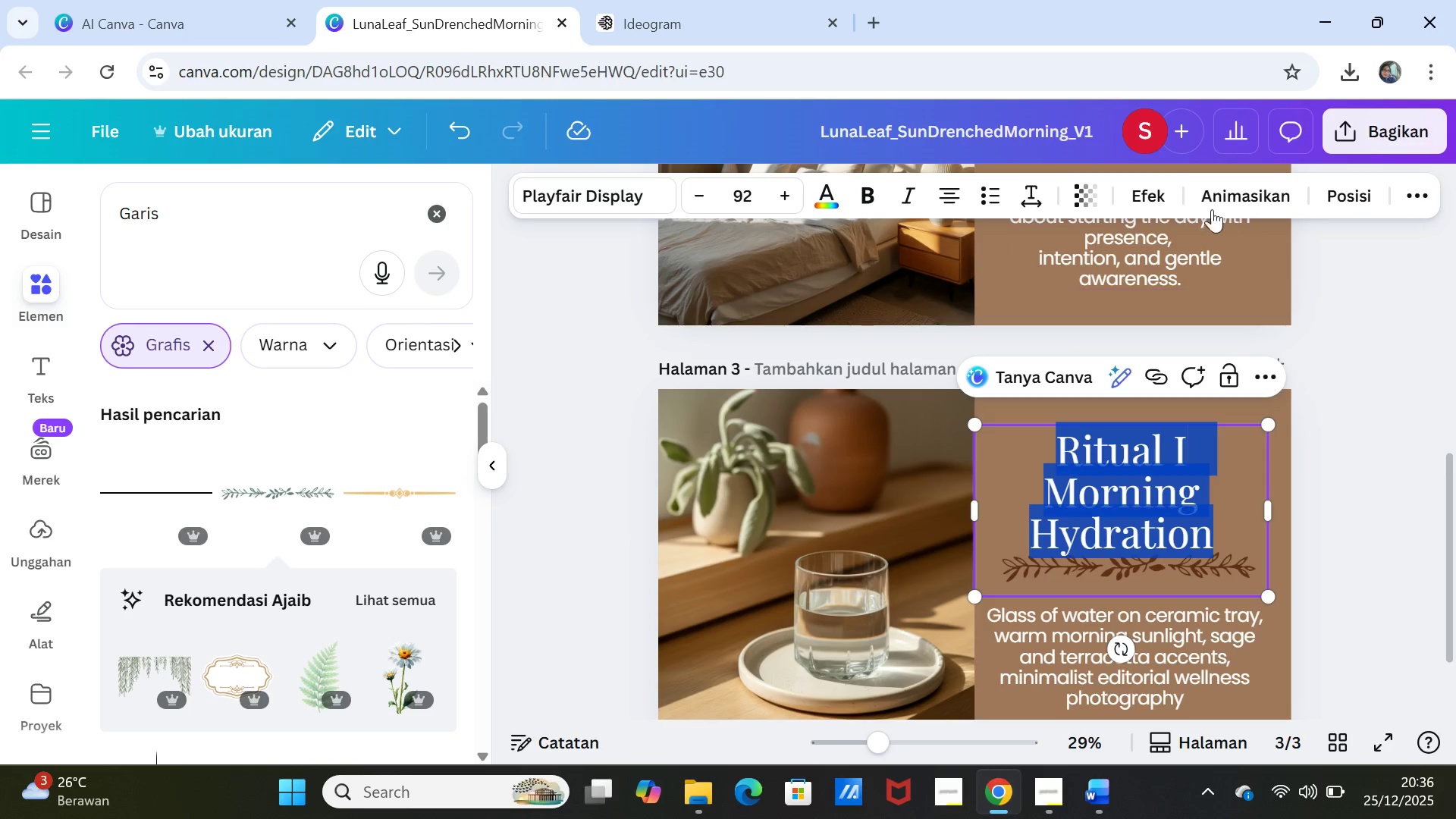 
wait(5.41)
 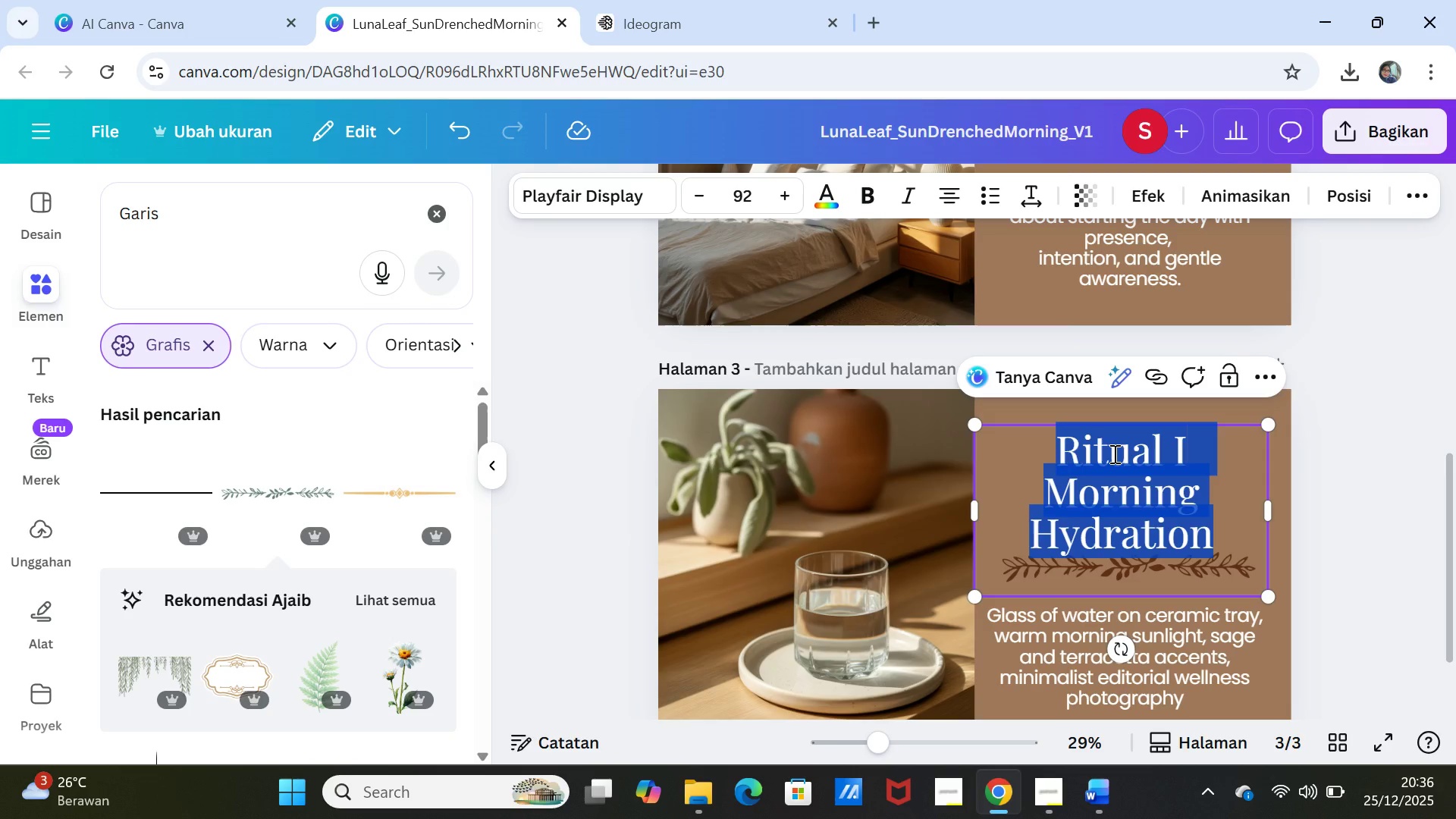 
left_click([1039, 198])
 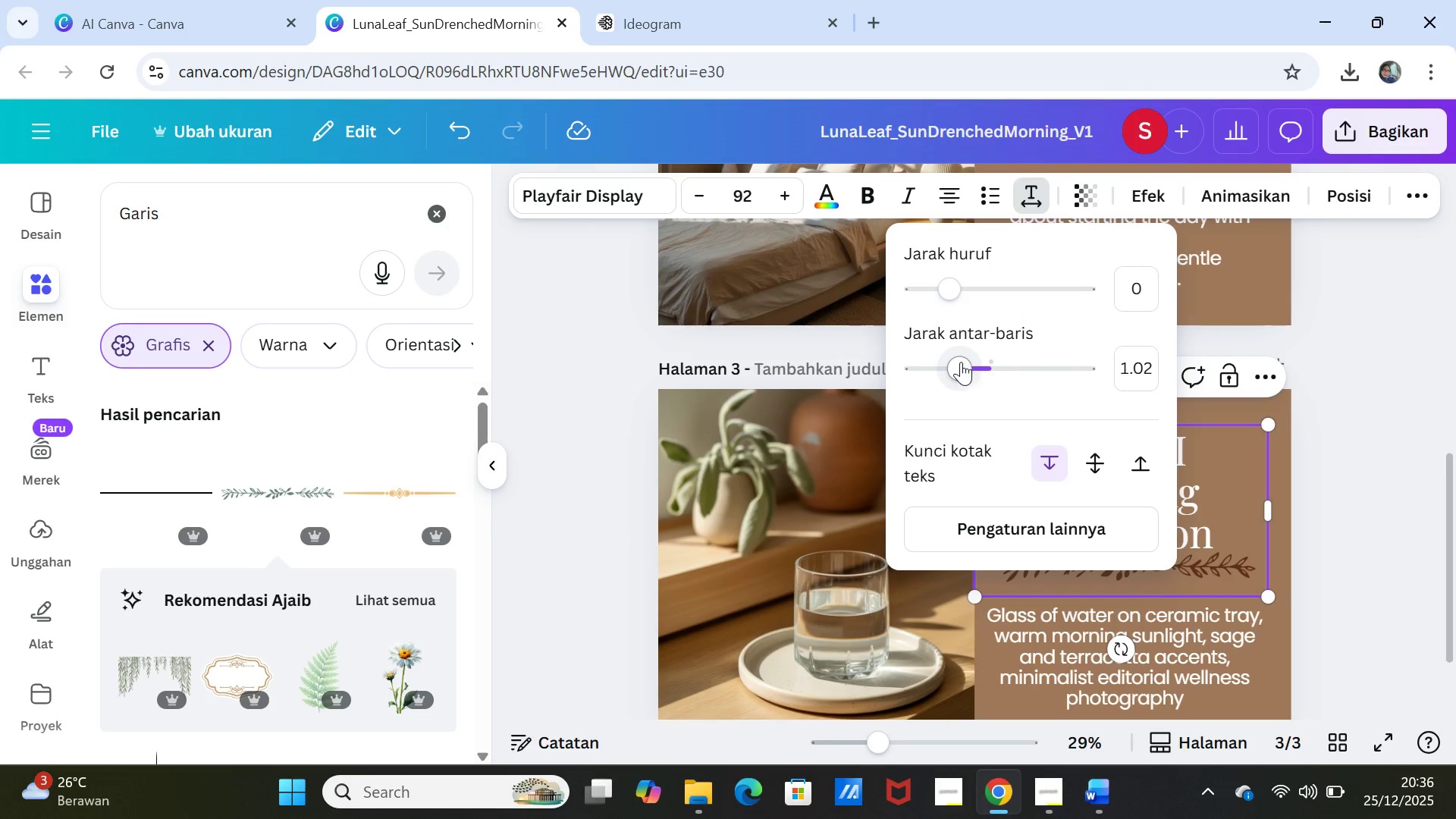 
left_click_drag(start_coordinate=[961, 362], to_coordinate=[954, 361])
 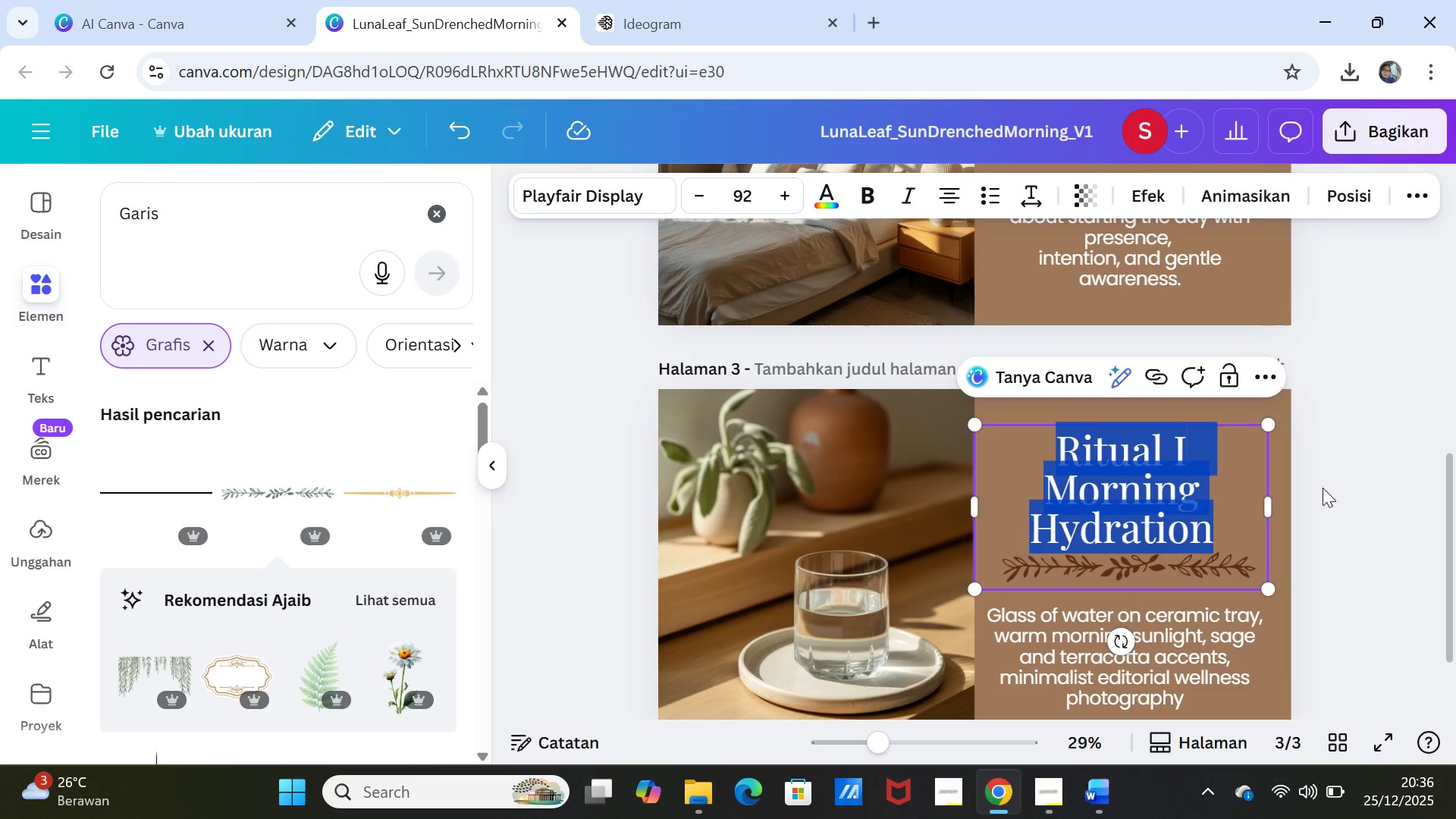 
double_click([1326, 491])
 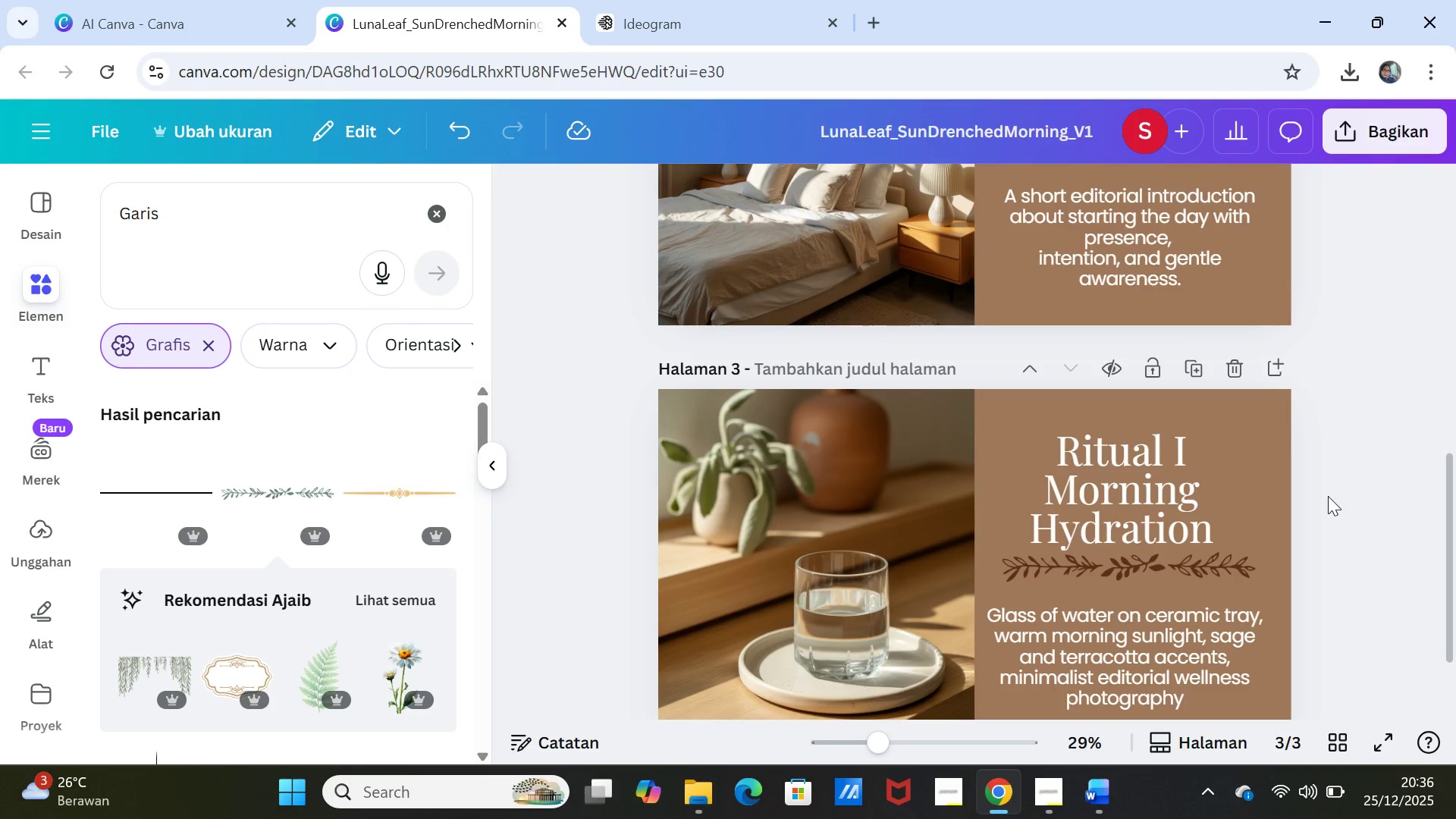 
scroll: coordinate [1328, 496], scroll_direction: up, amount: 3.0
 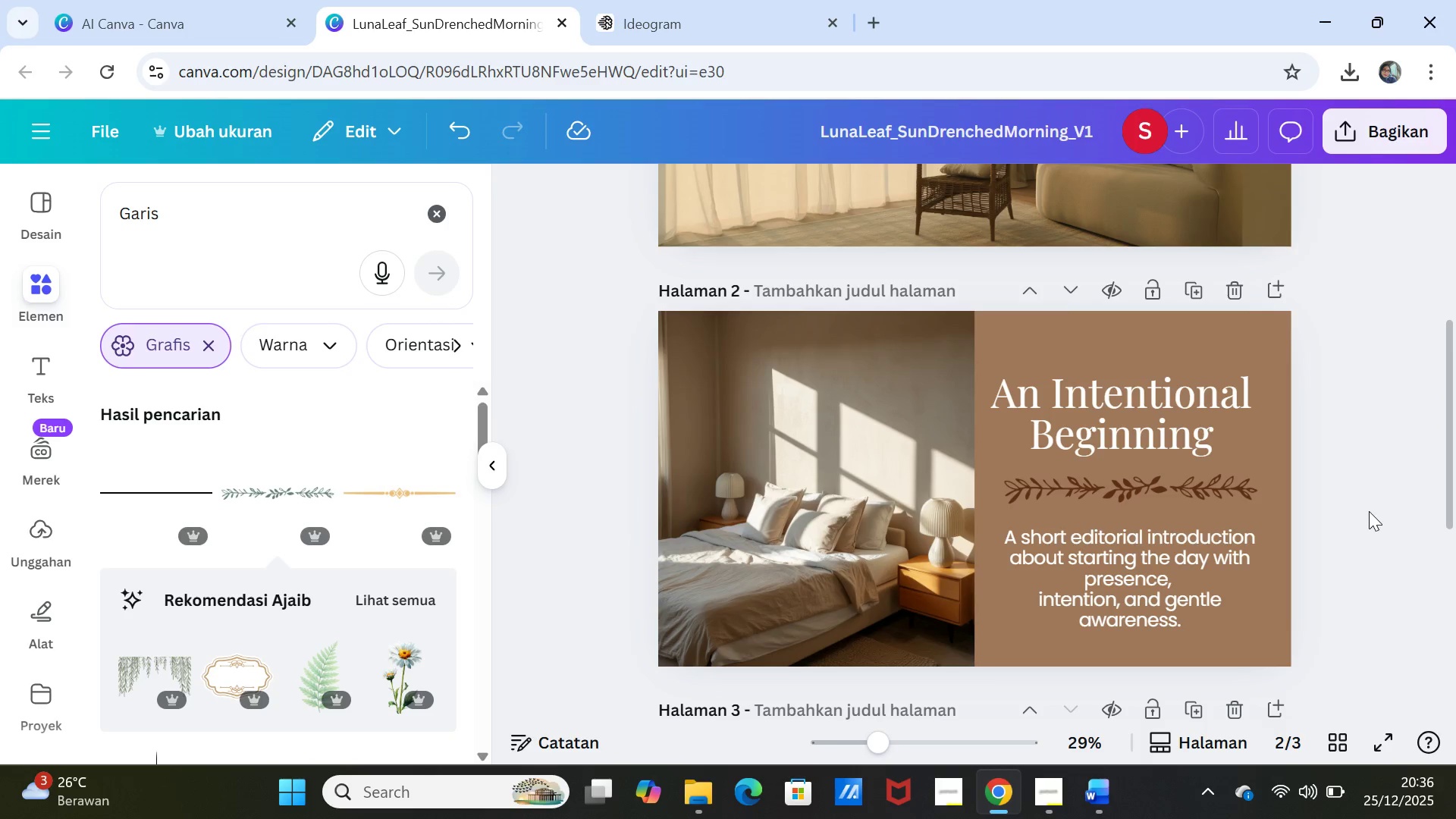 
scroll: coordinate [1369, 511], scroll_direction: down, amount: 1.0
 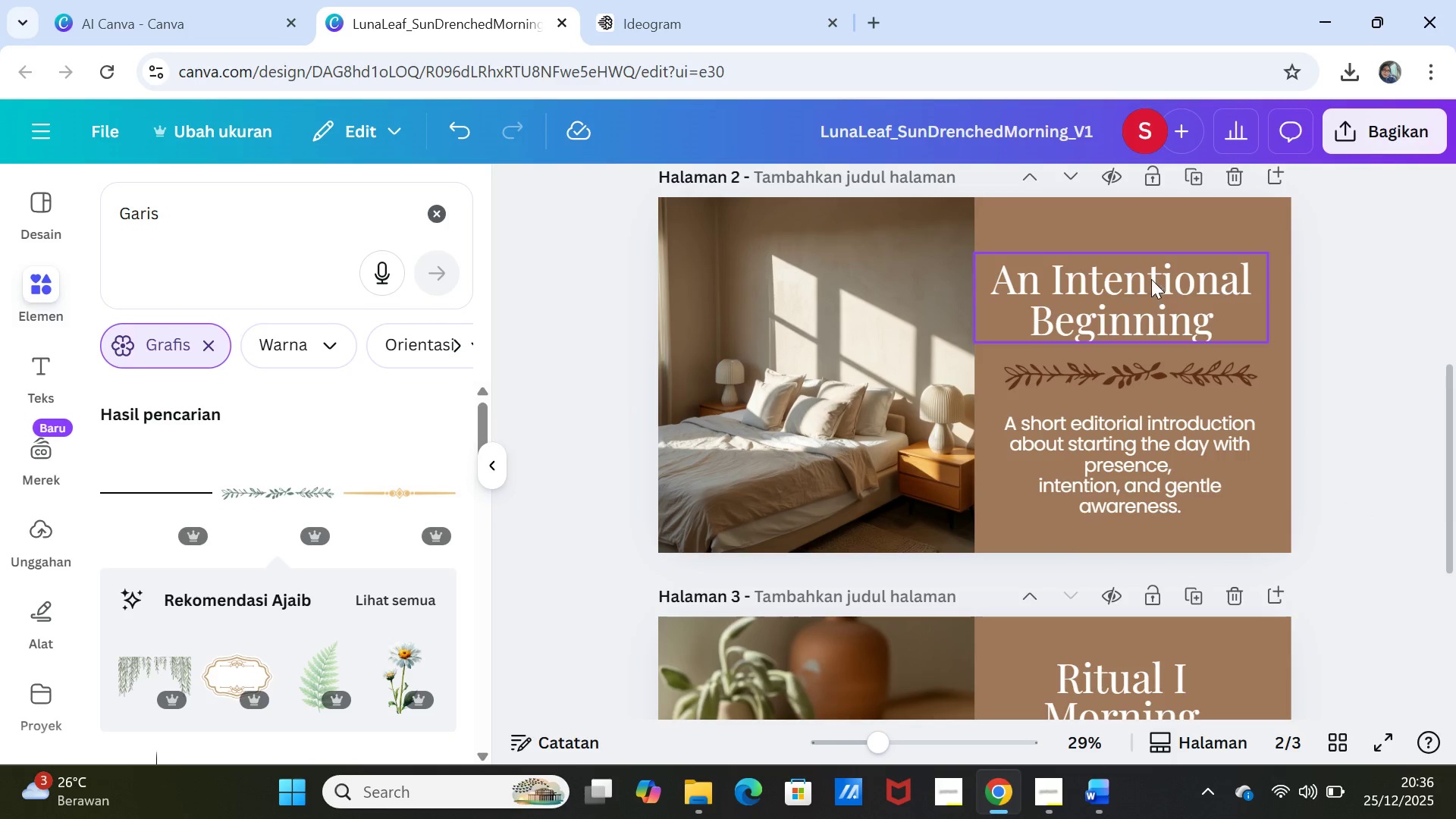 
double_click([1151, 279])
 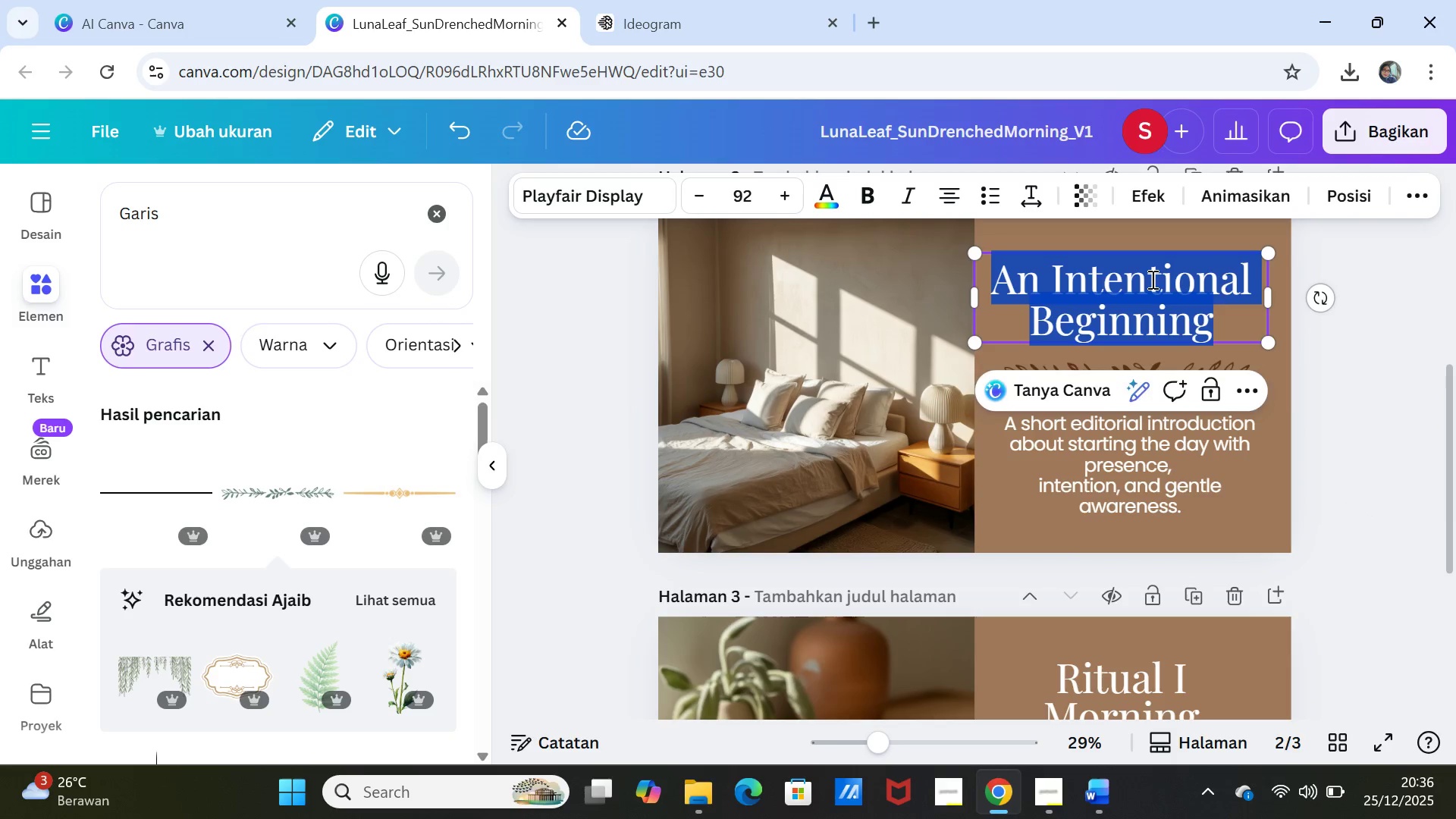 
triple_click([1151, 279])
 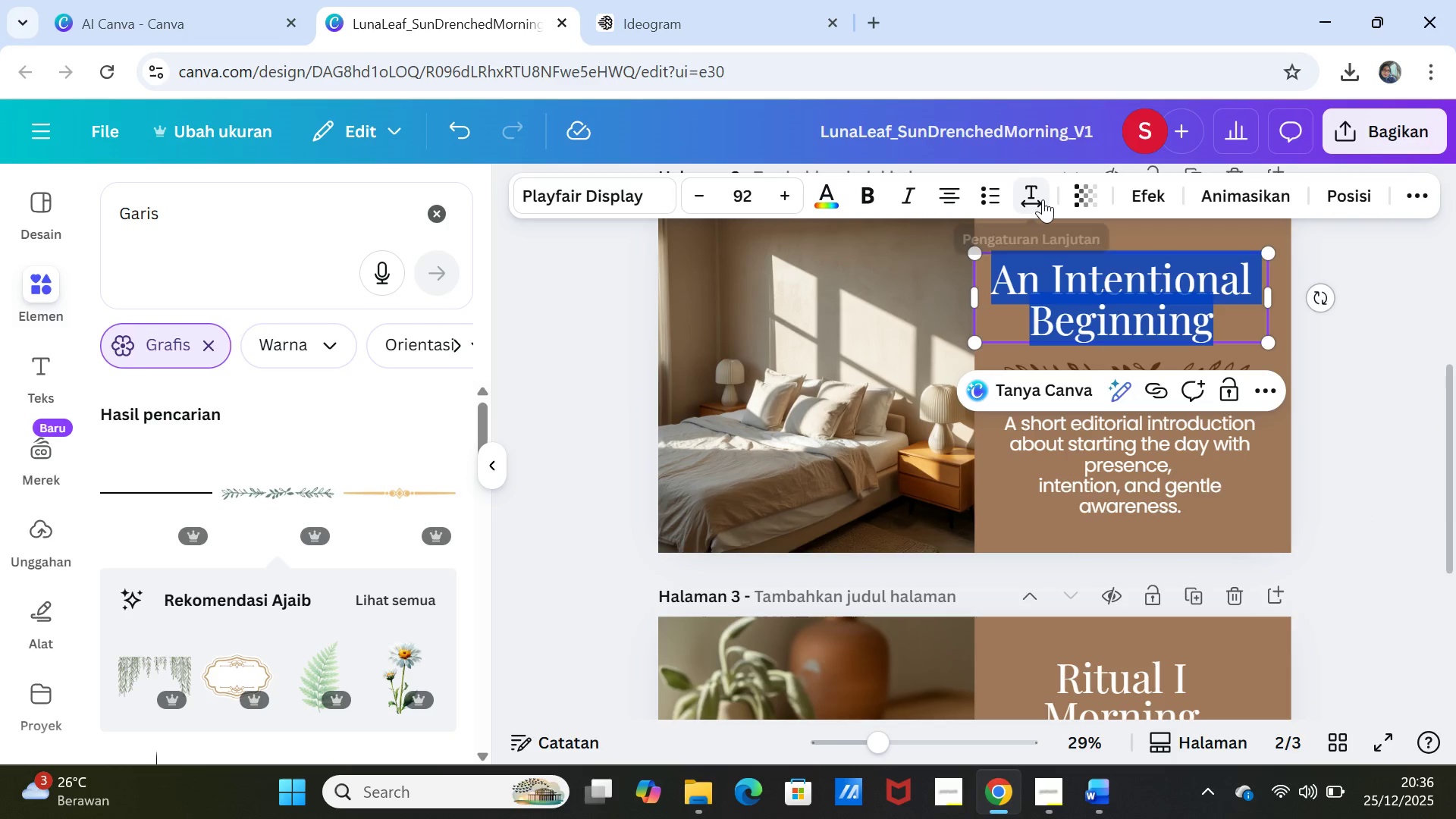 
left_click([1034, 193])
 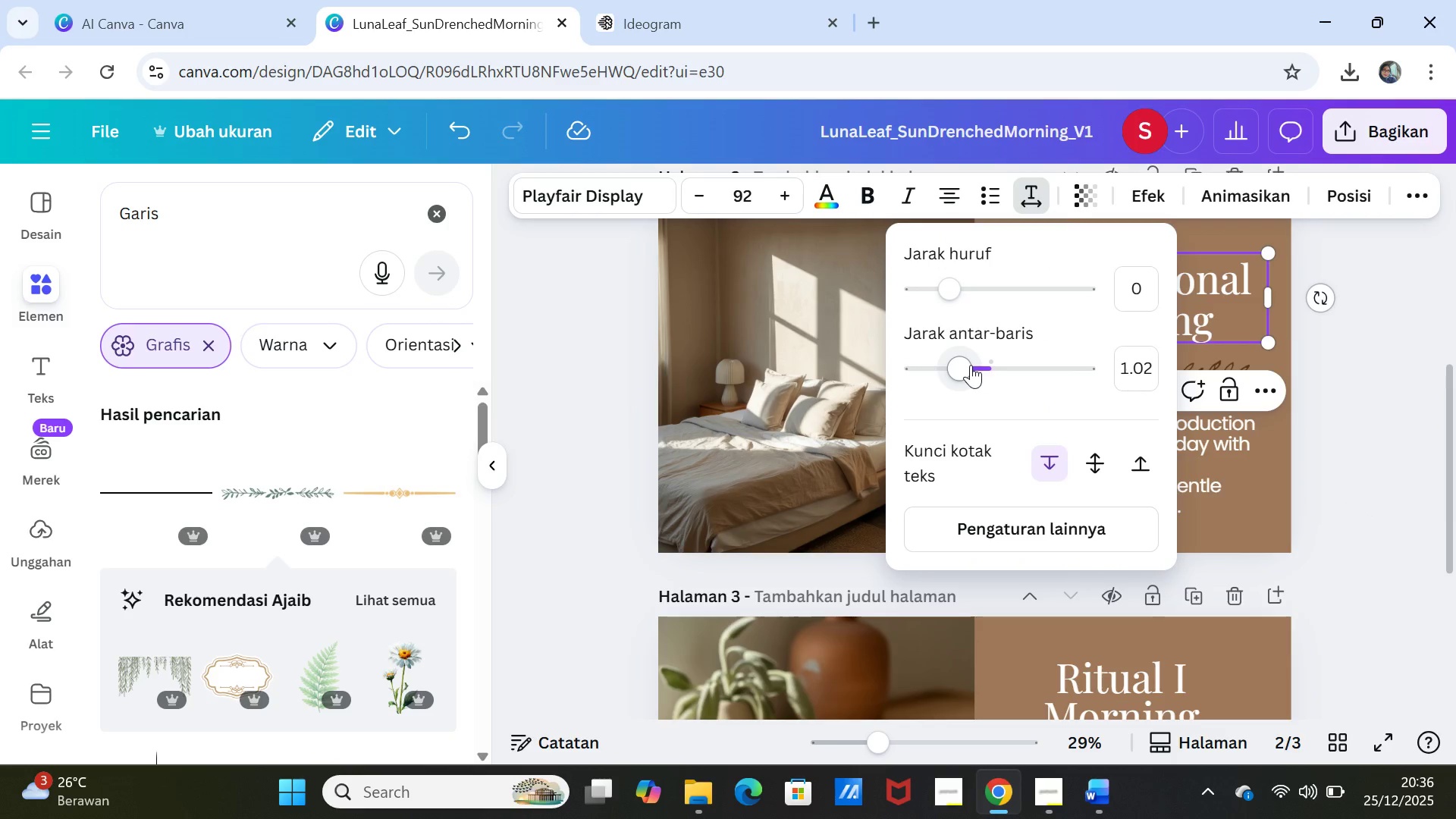 
left_click_drag(start_coordinate=[965, 366], to_coordinate=[955, 367])
 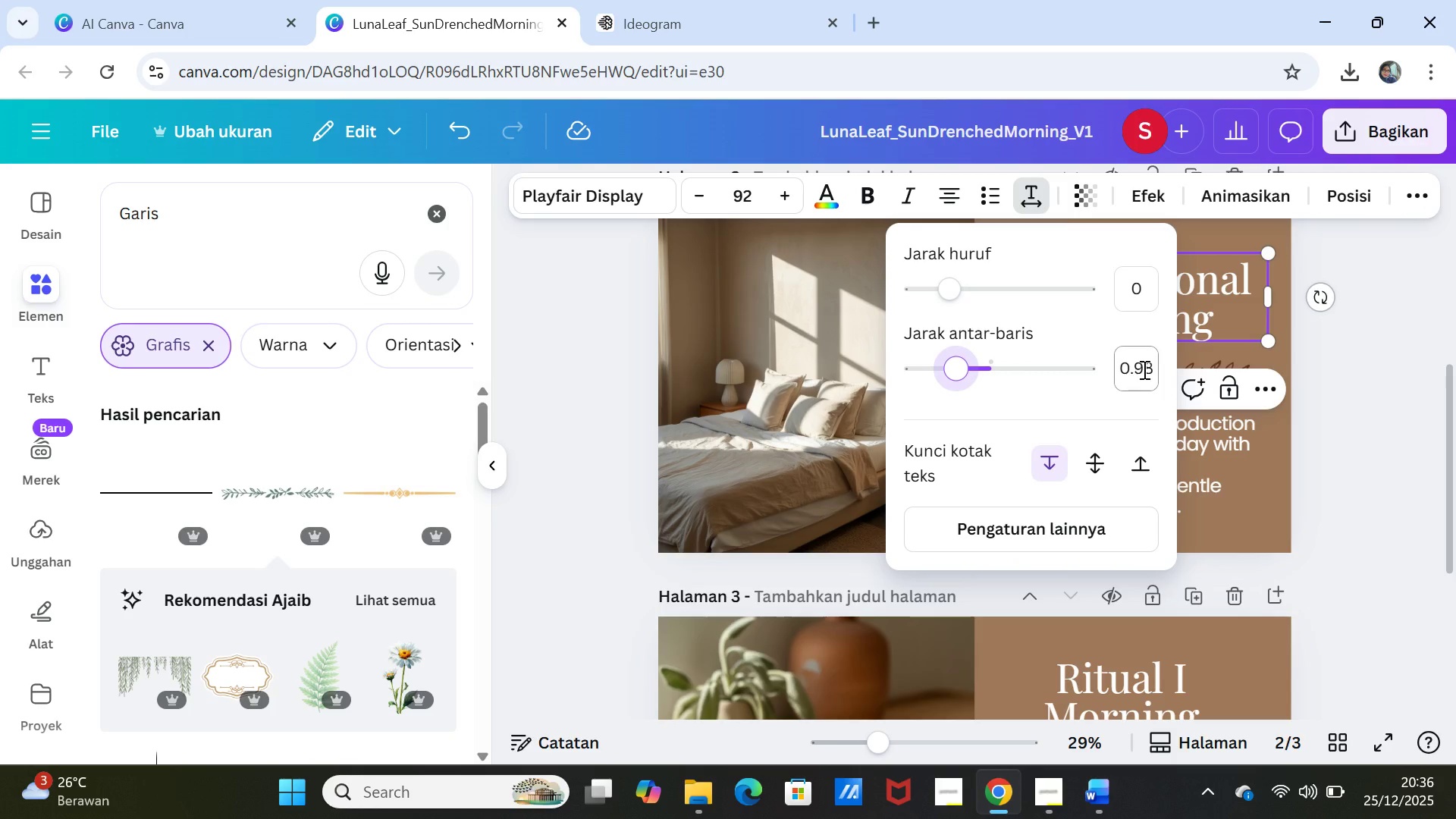 
left_click([1143, 369])
 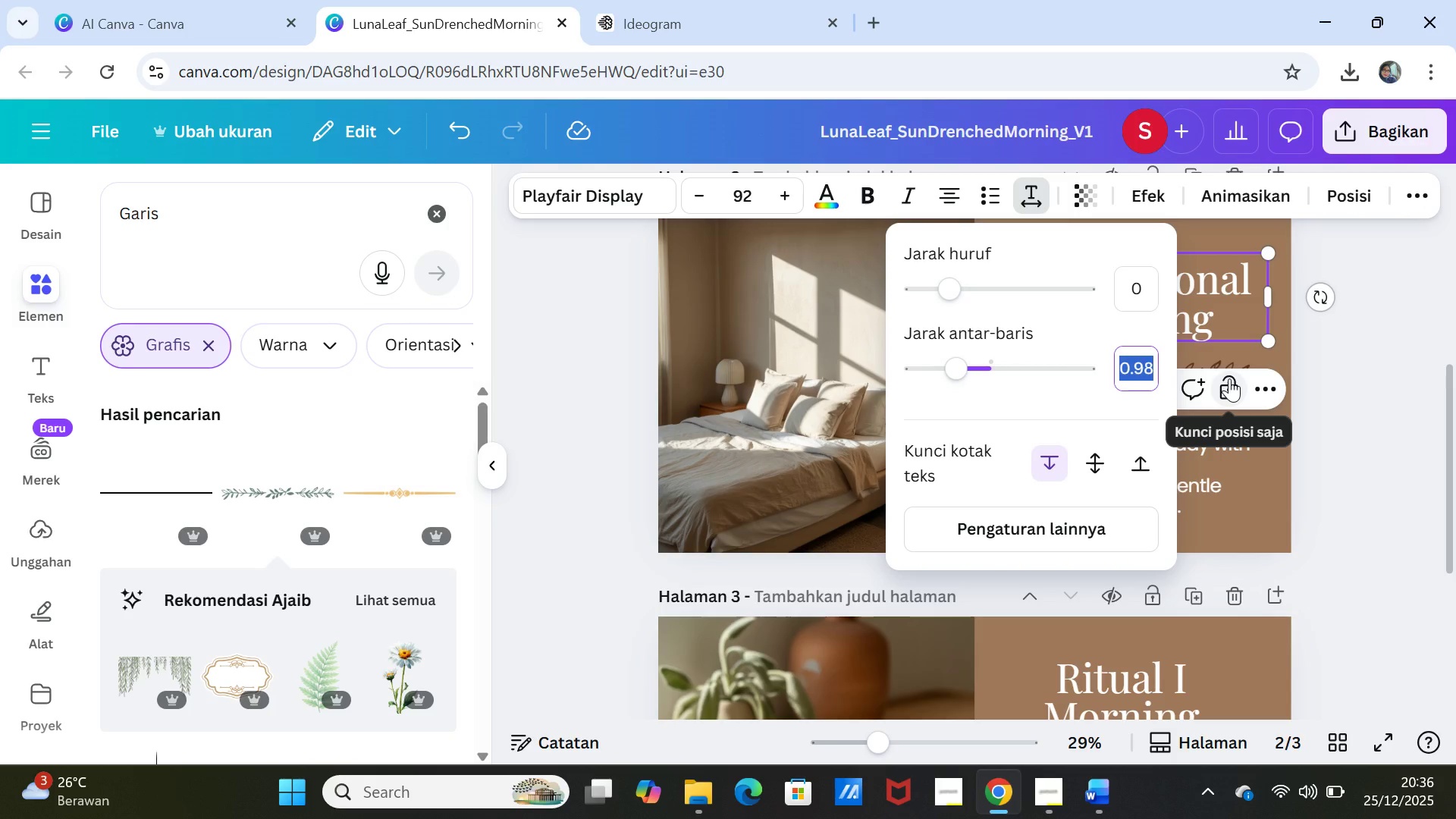 
key(ArrowRight)
 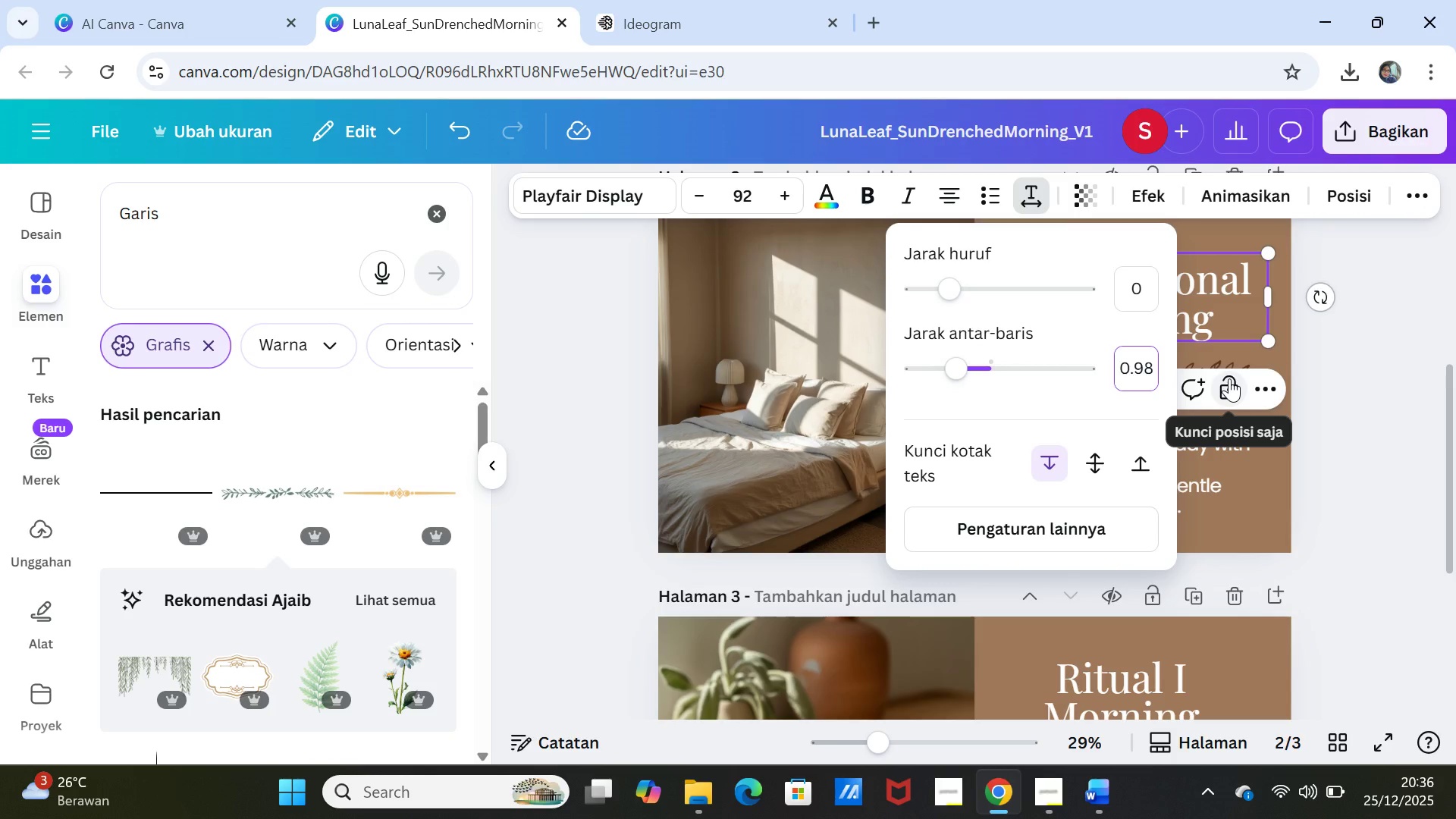 
key(Backspace)
 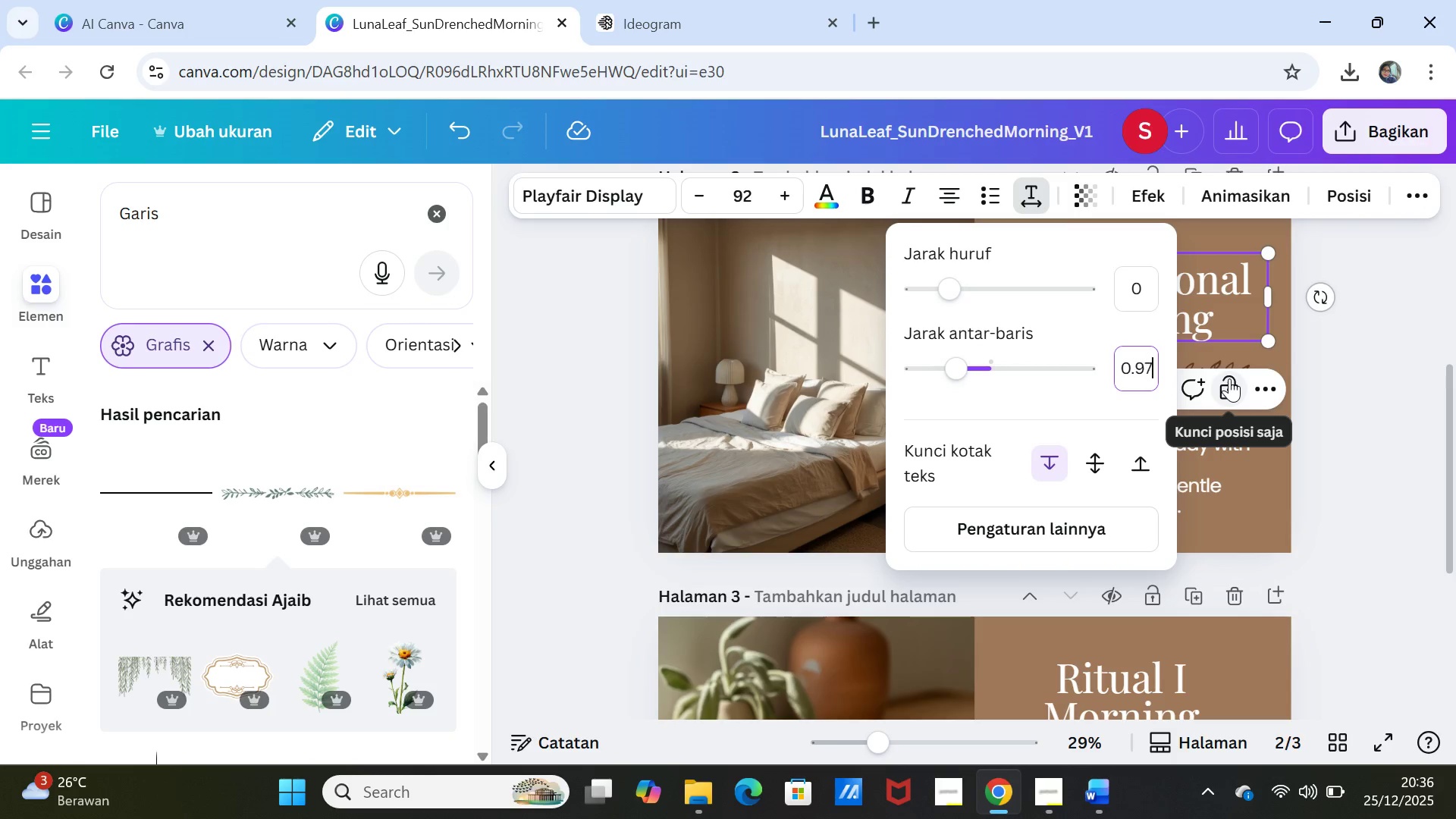 
key(7)
 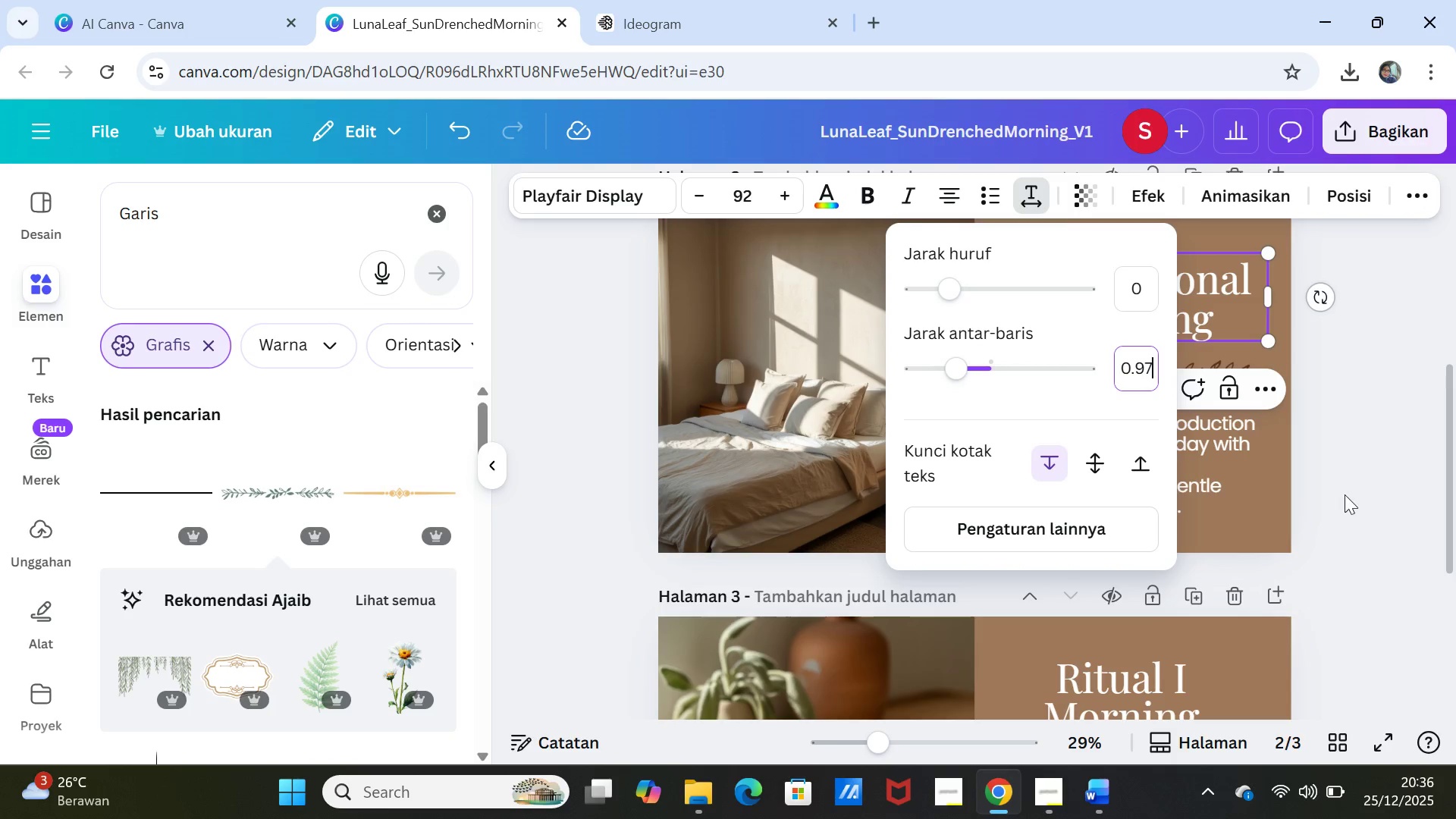 
left_click([1341, 498])
 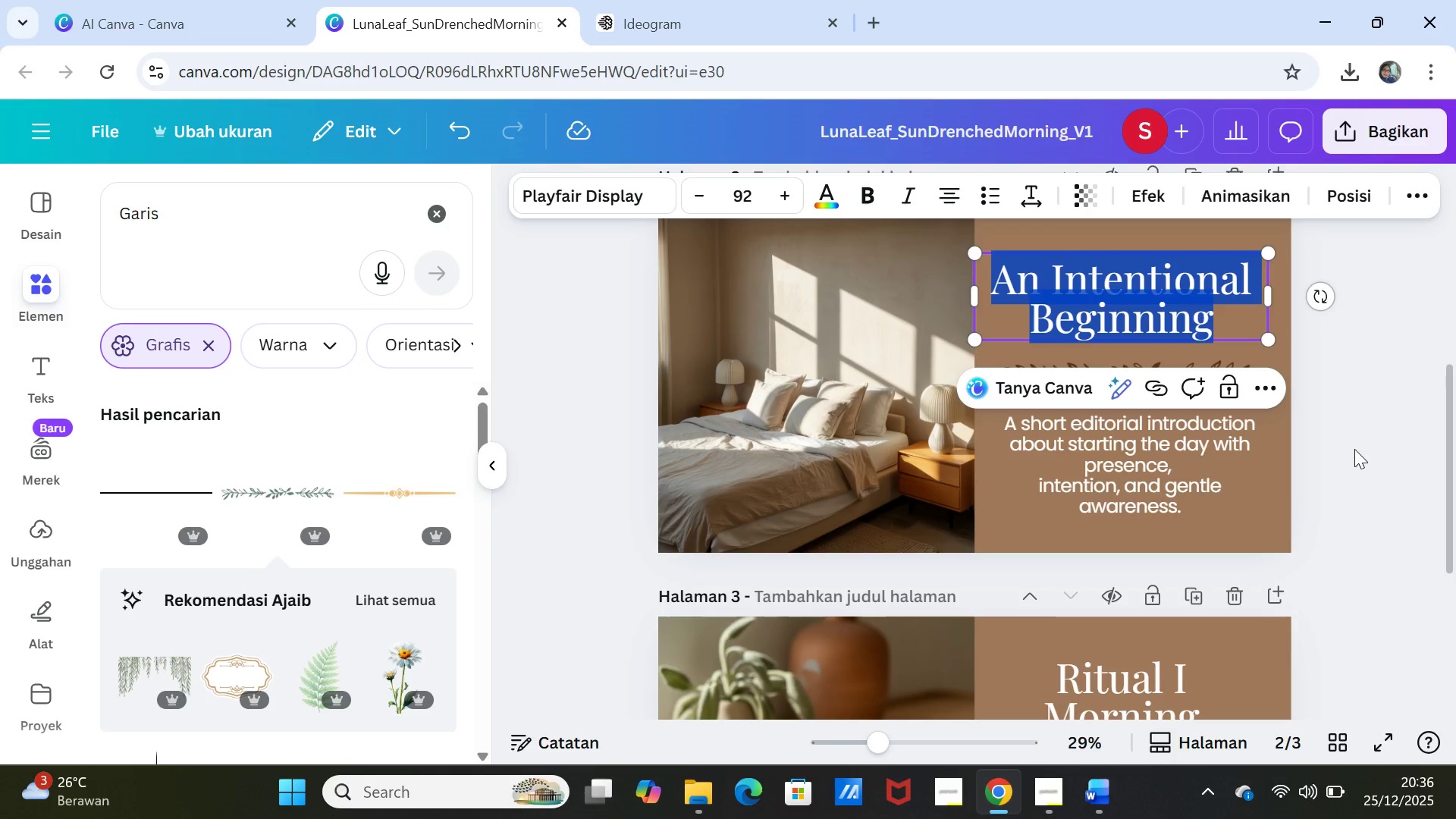 
left_click([1354, 449])
 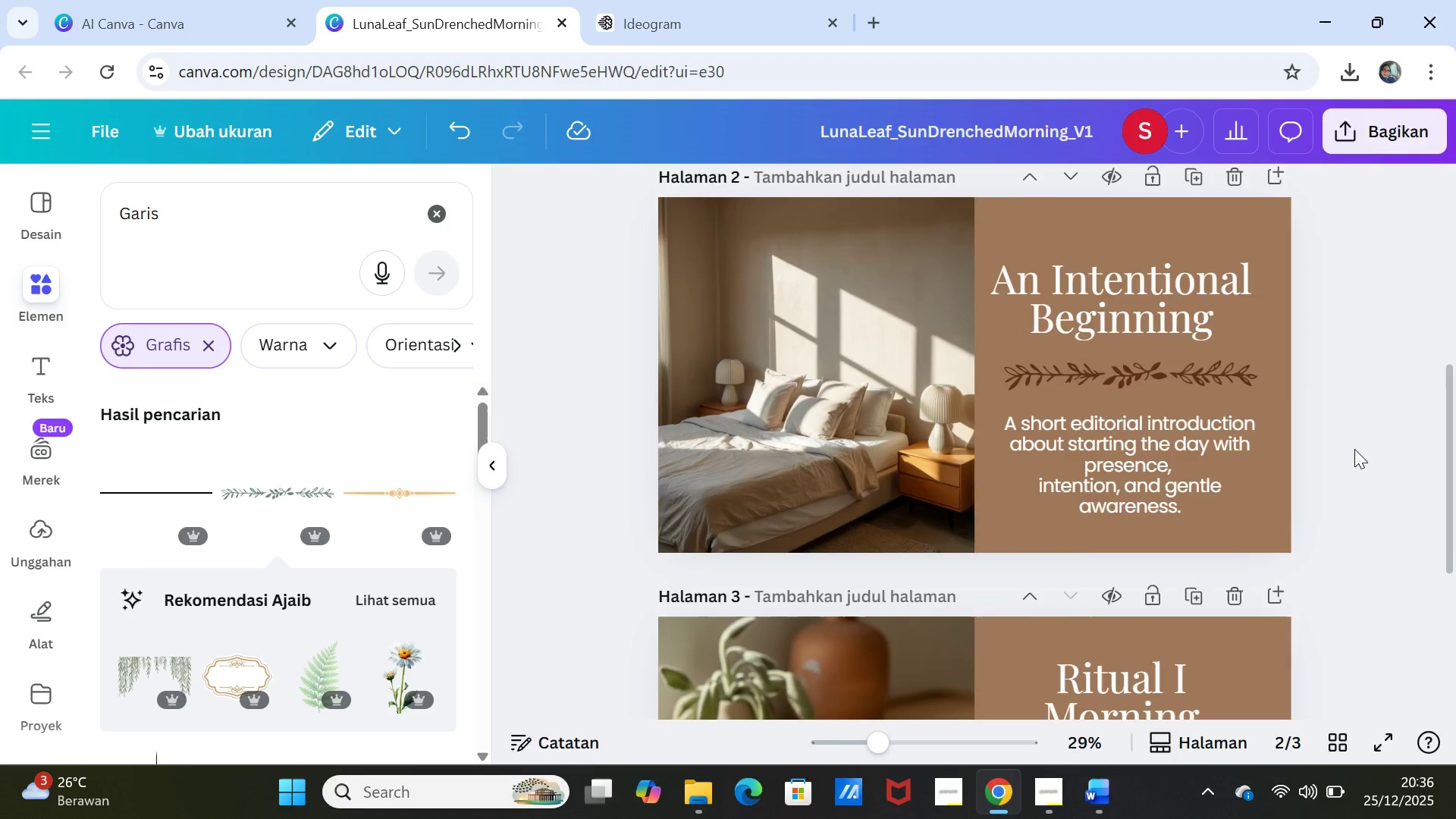 
scroll: coordinate [1354, 449], scroll_direction: up, amount: 5.0
 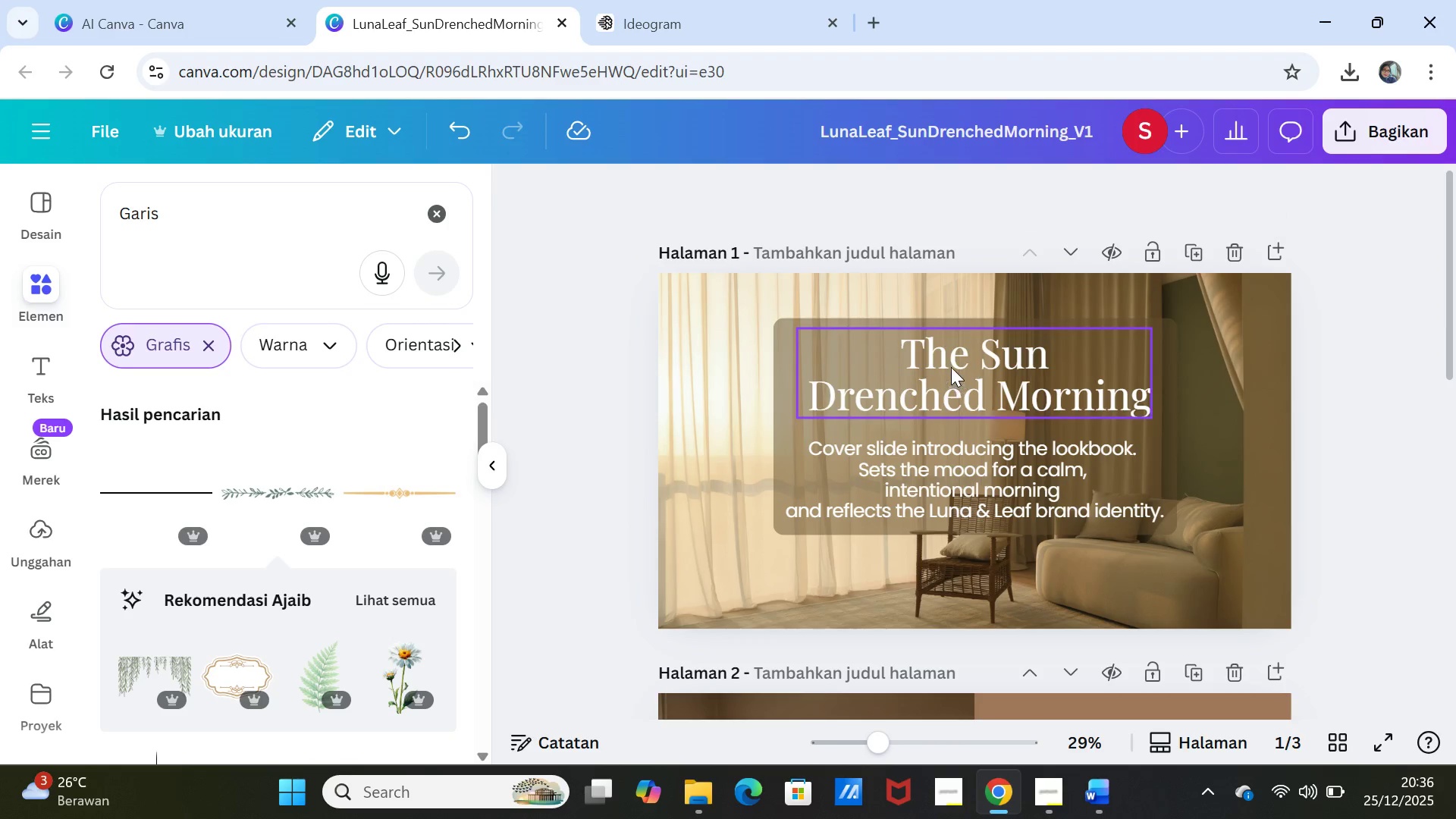 
double_click([953, 359])
 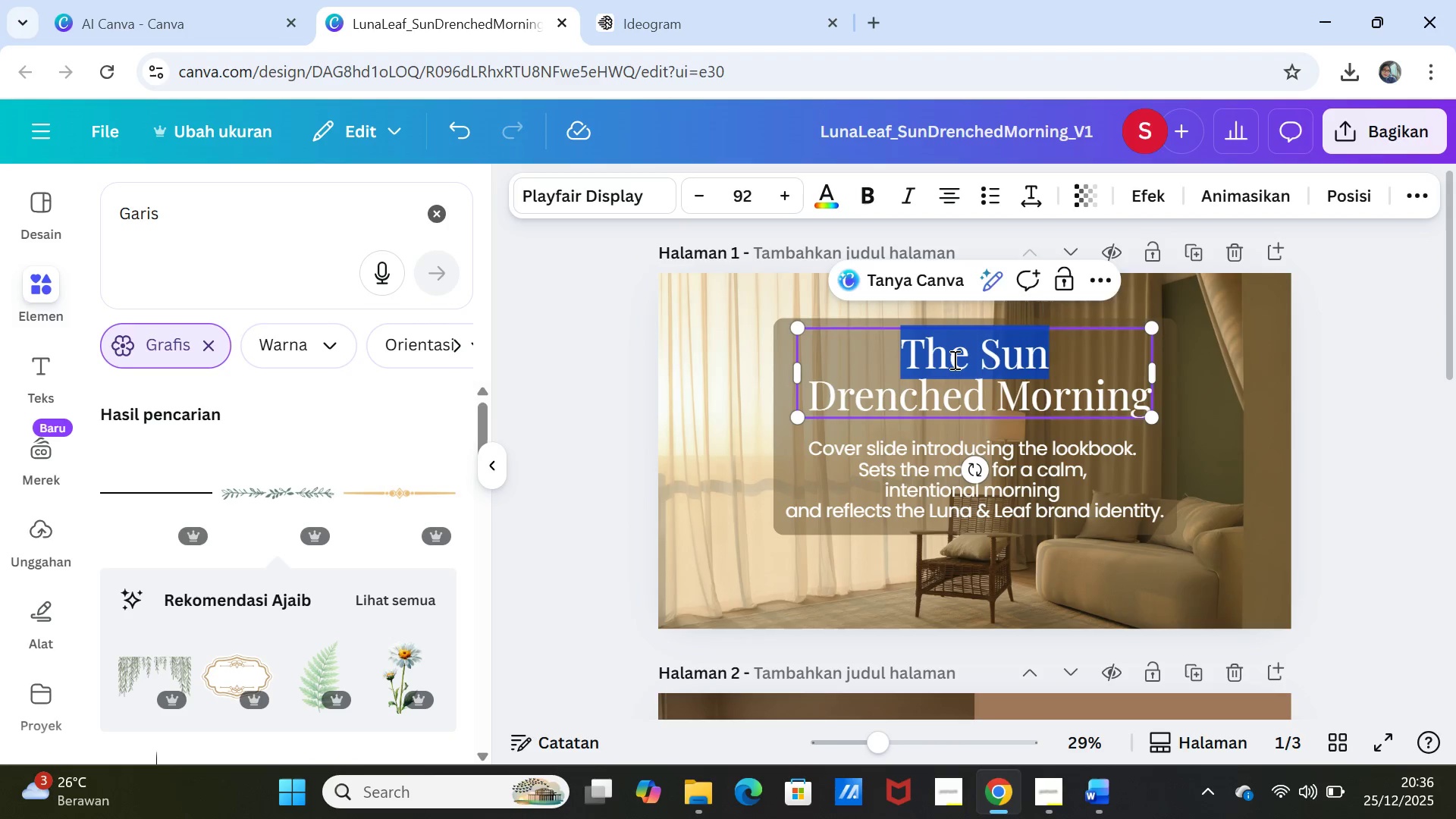 
triple_click([953, 359])
 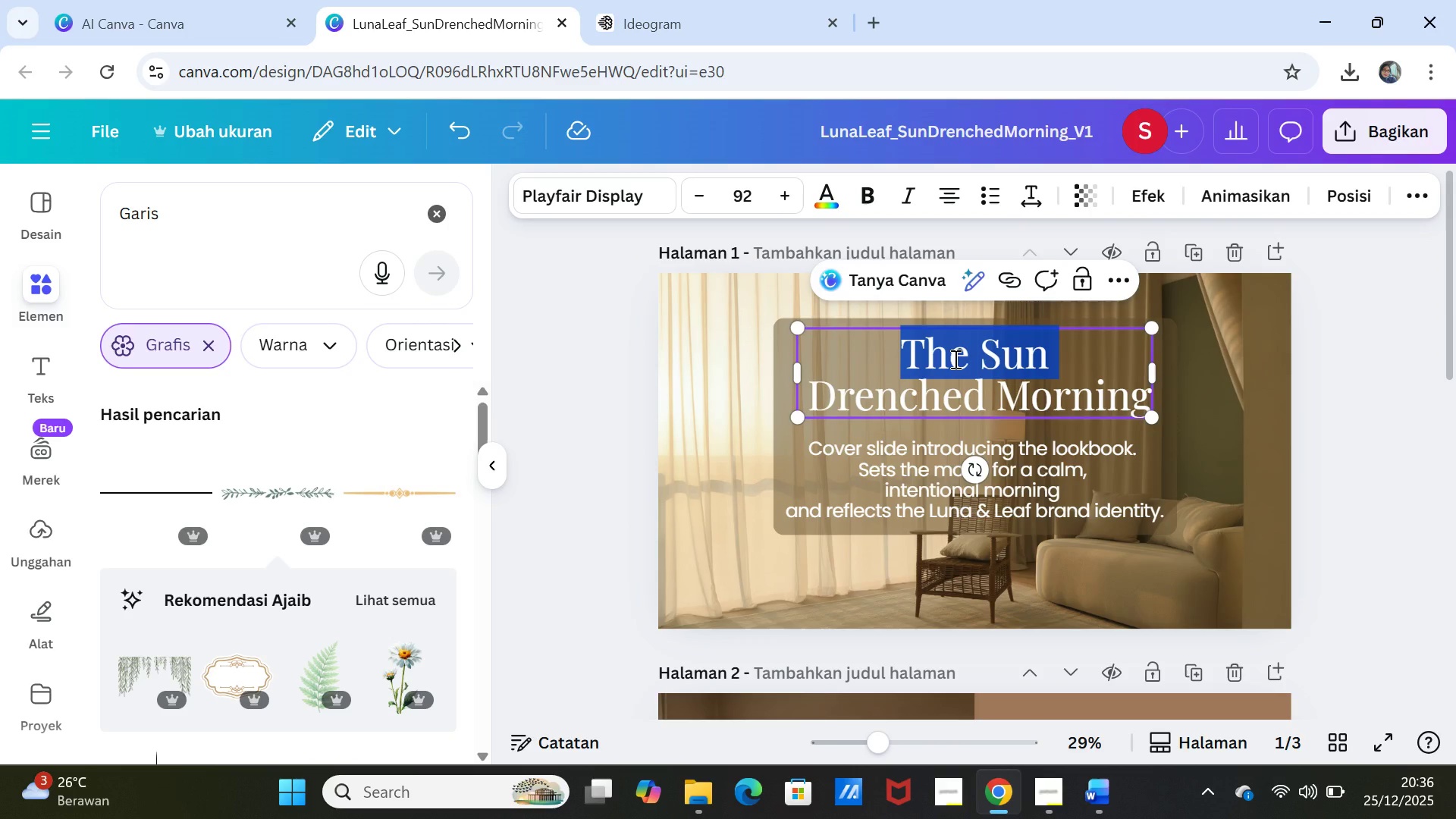 
key(Shift+ArrowDown)
 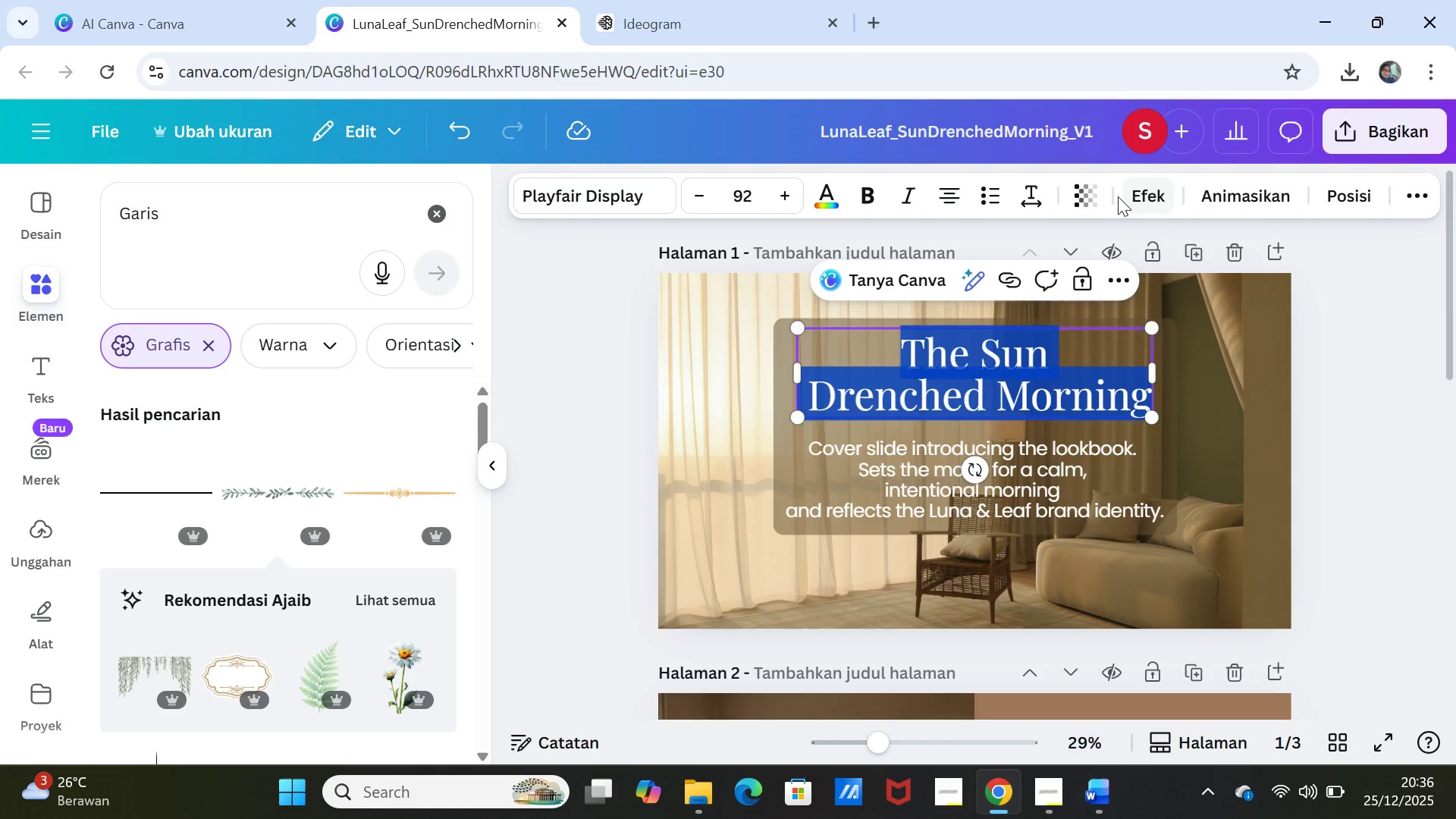 
left_click([1028, 197])
 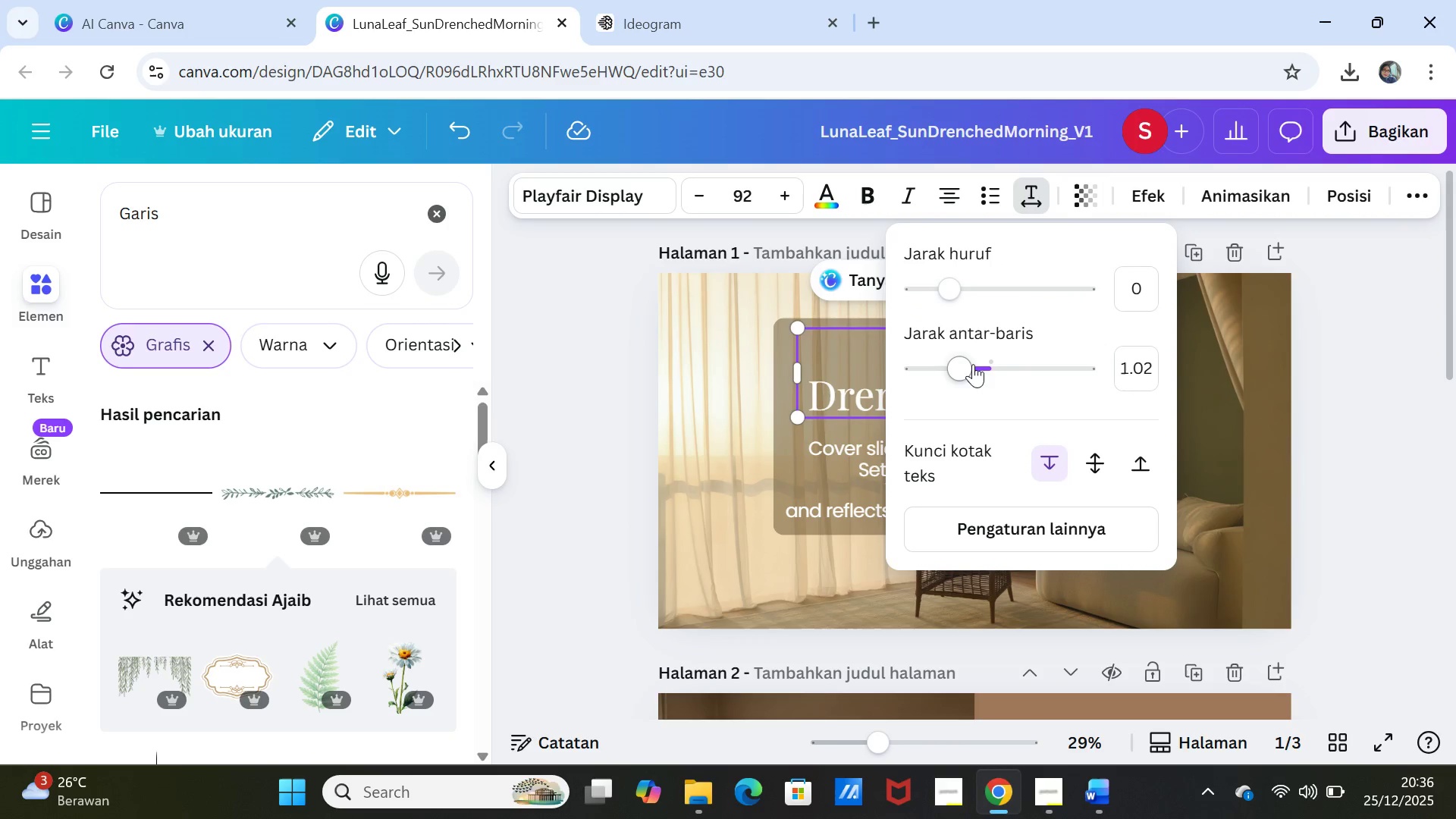 
left_click_drag(start_coordinate=[960, 364], to_coordinate=[956, 364])
 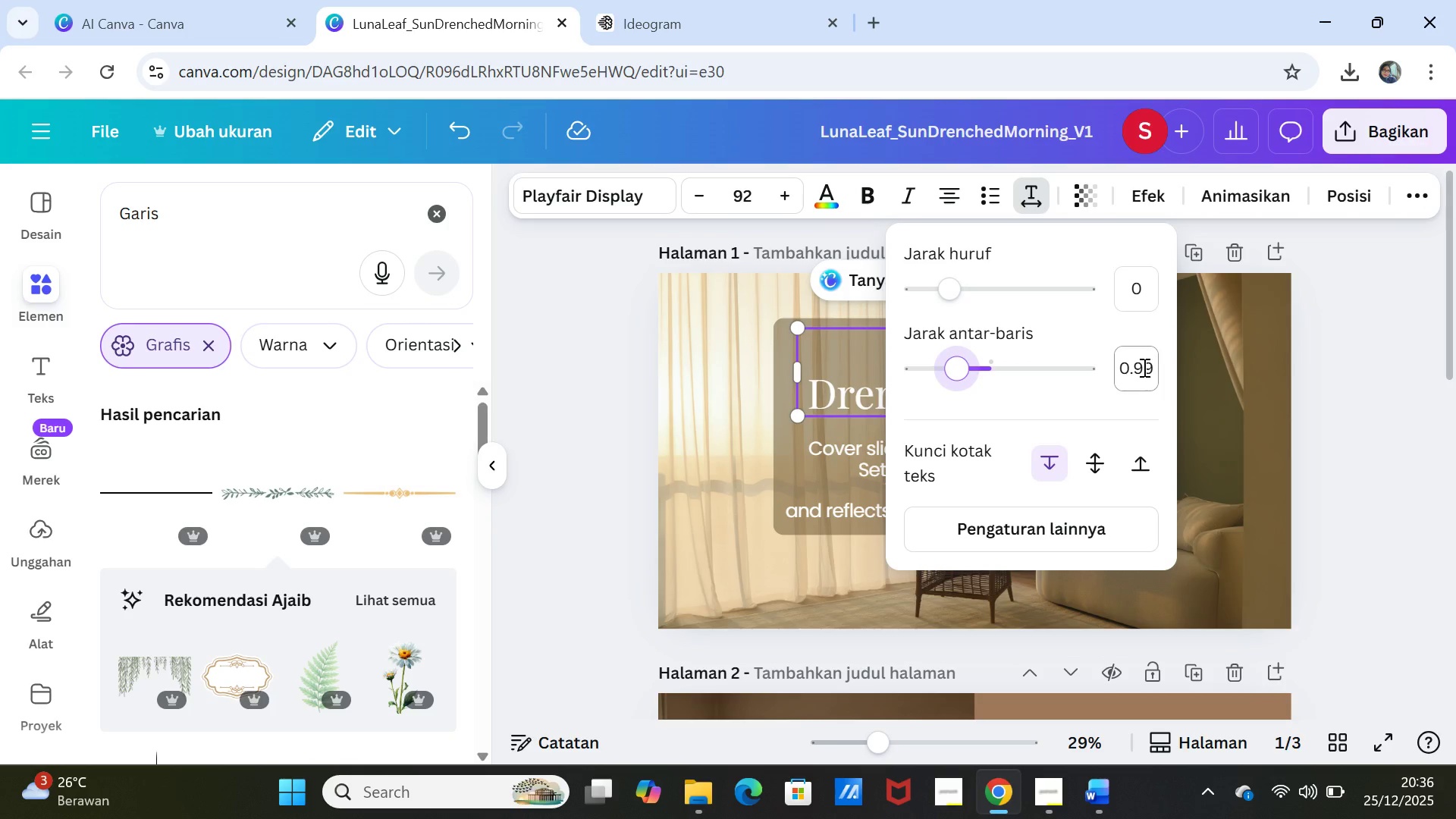 
left_click([1143, 367])
 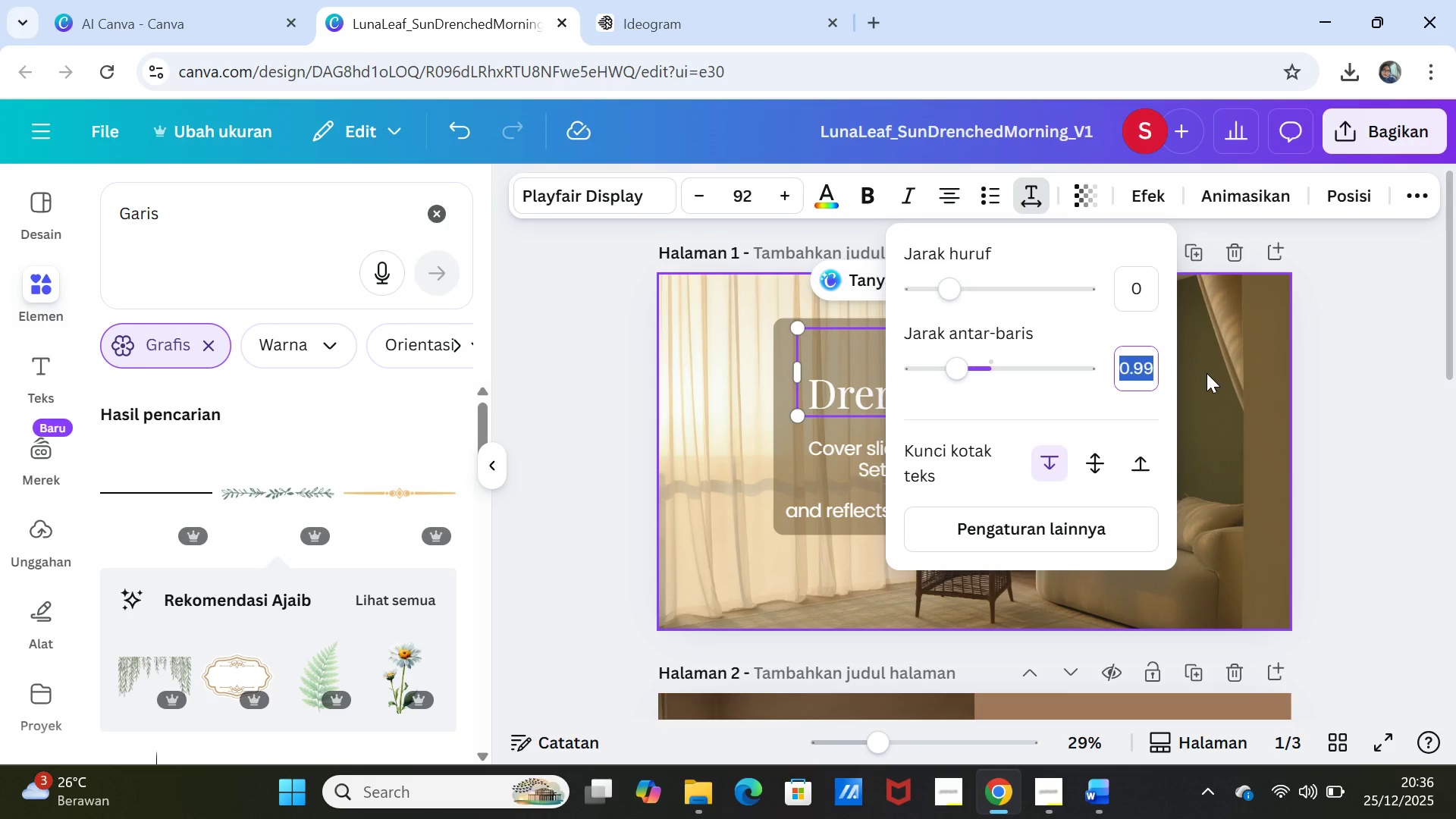 
key(ArrowRight)
 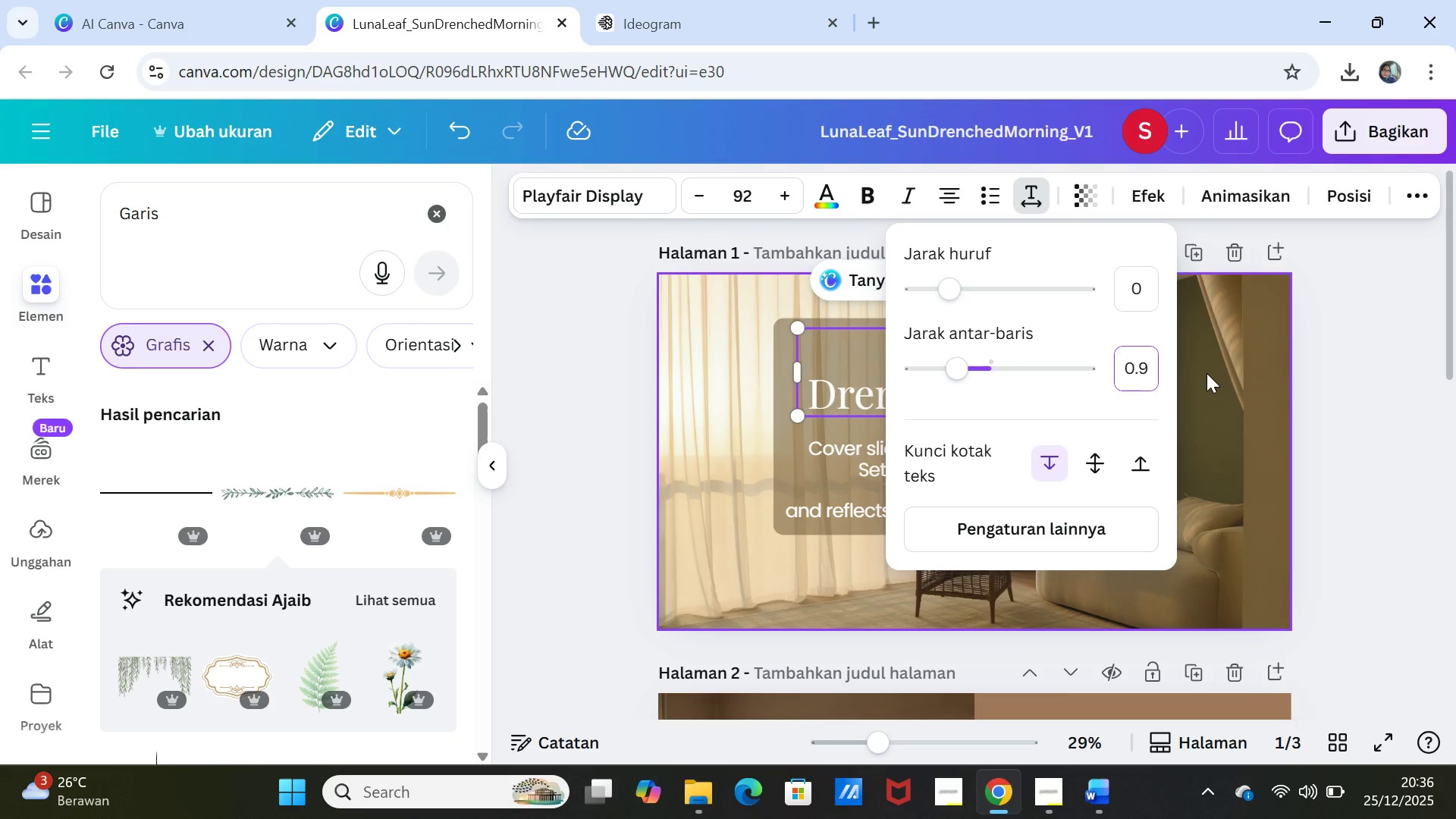 
key(Backspace)
 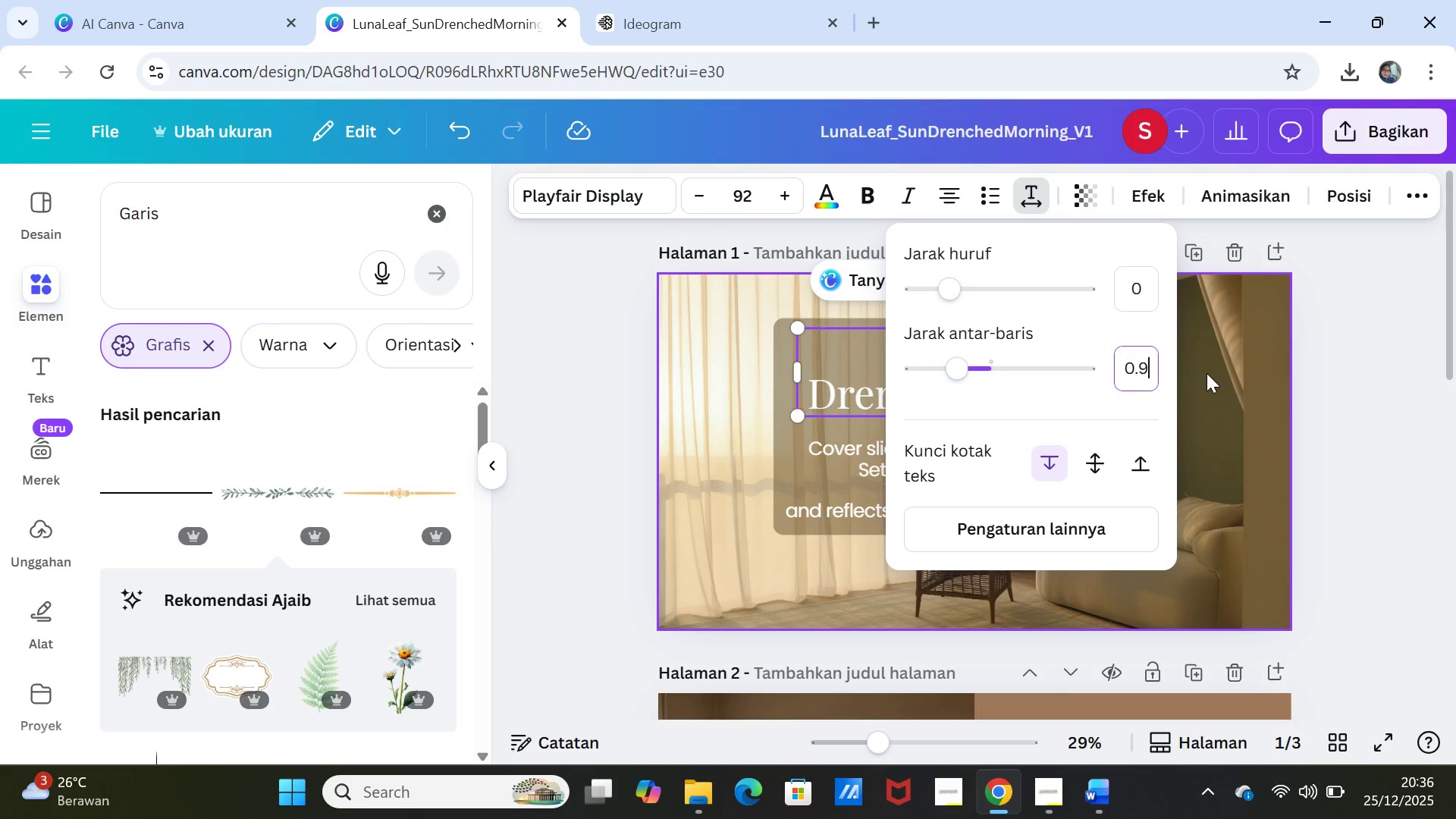 
key(7)
 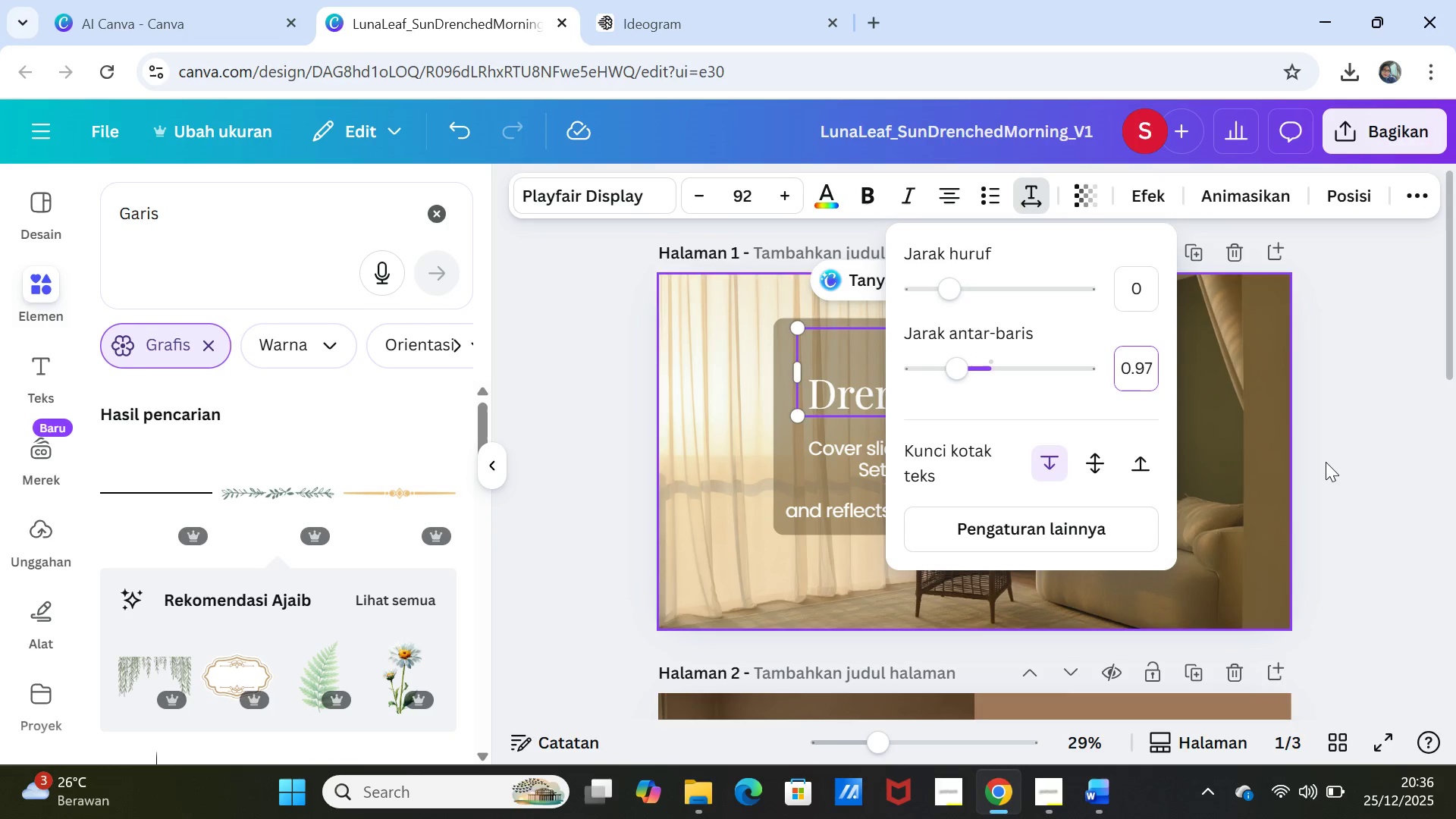 
left_click([1326, 462])
 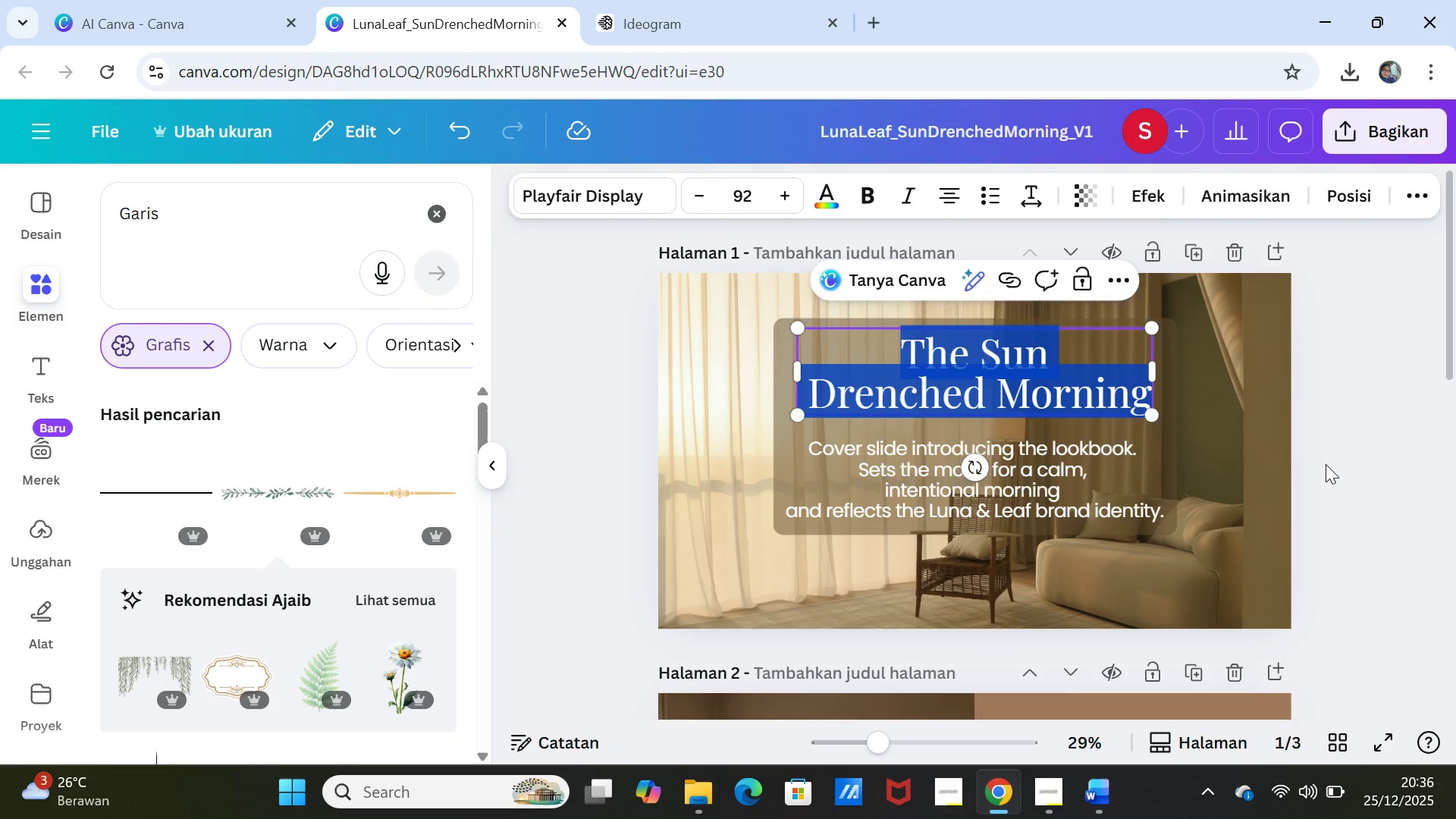 
left_click([1326, 464])
 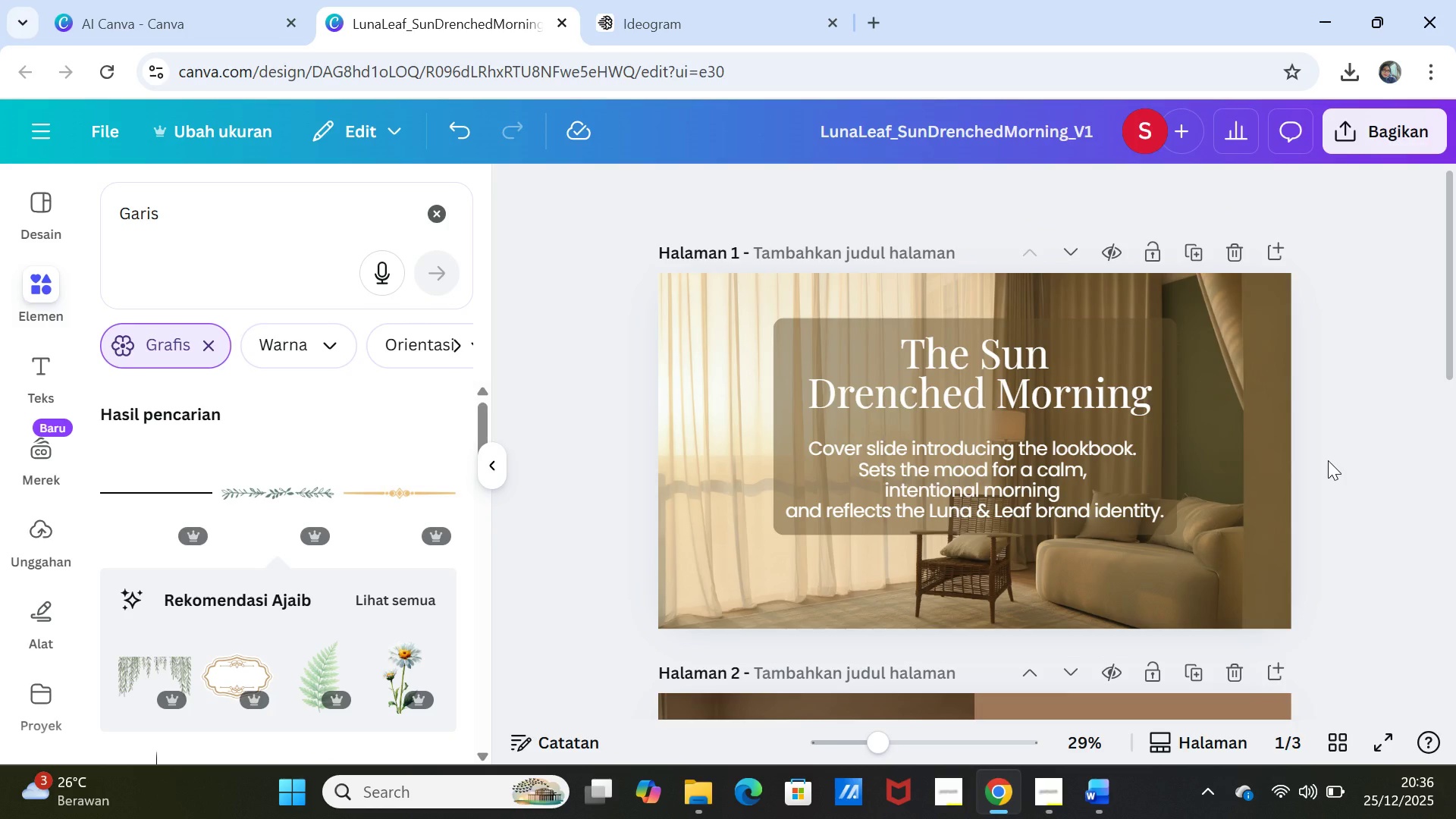 
scroll: coordinate [1328, 460], scroll_direction: down, amount: 3.0
 